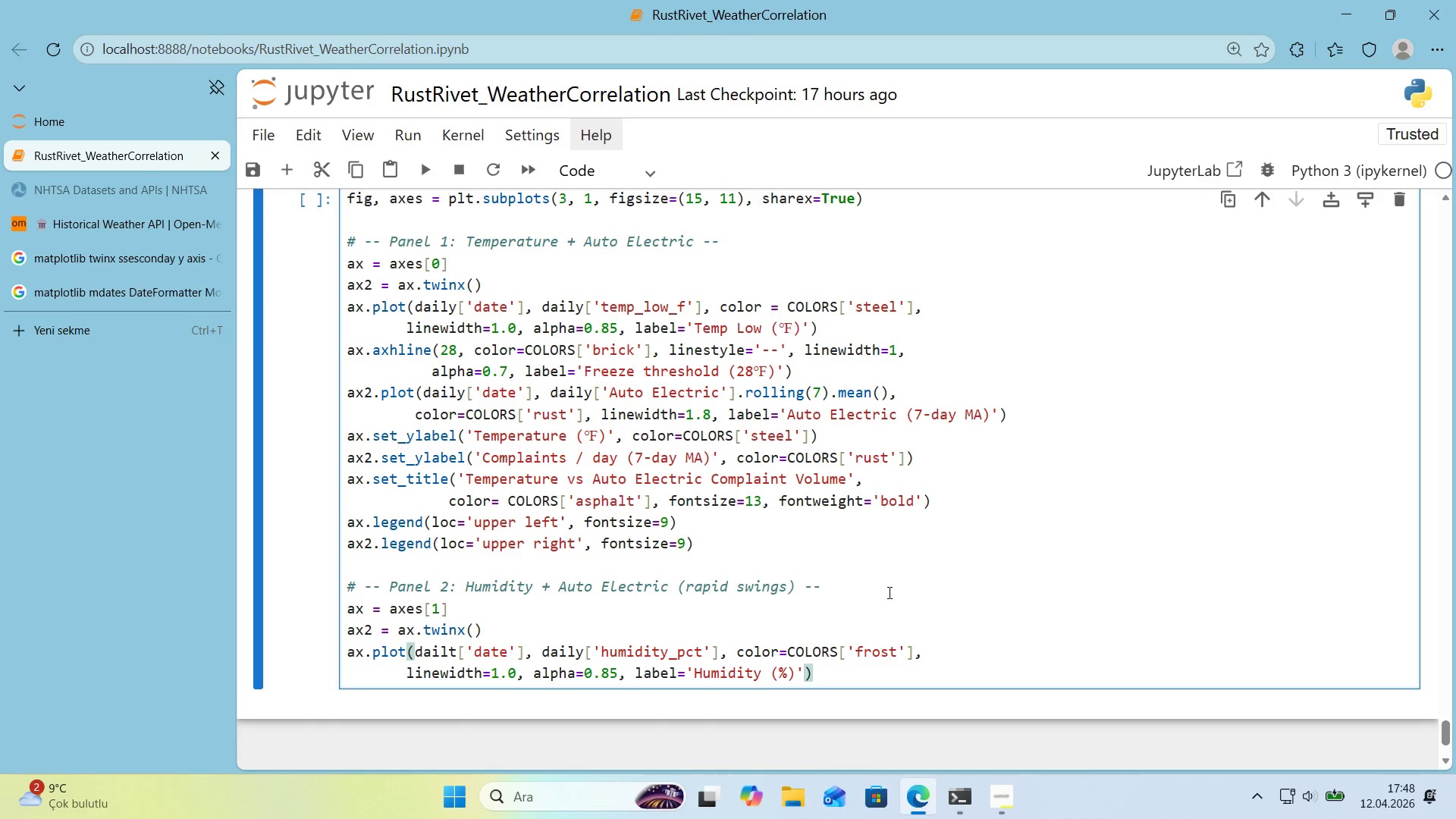 
key(Enter)
 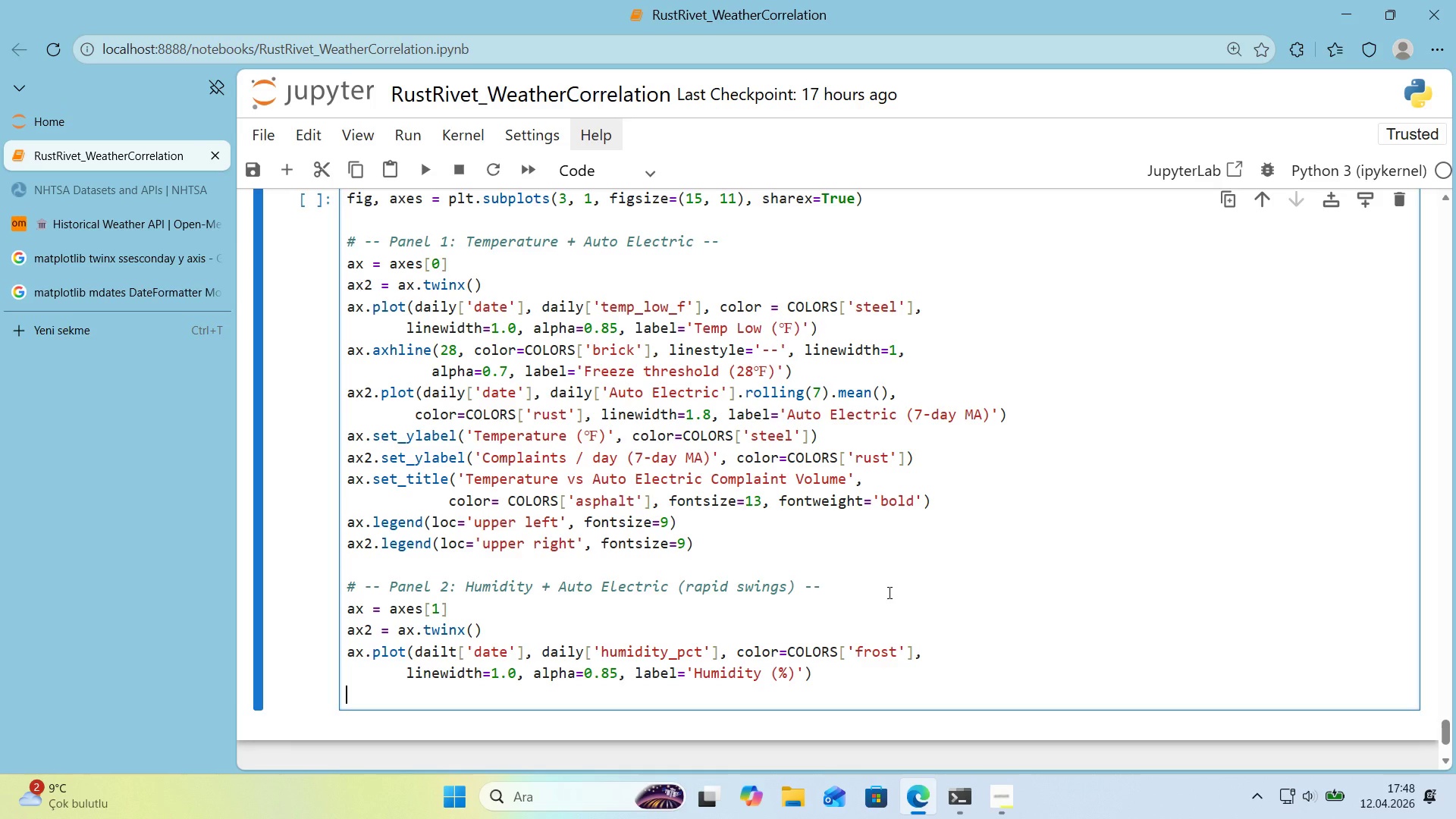 
key(Enter)
 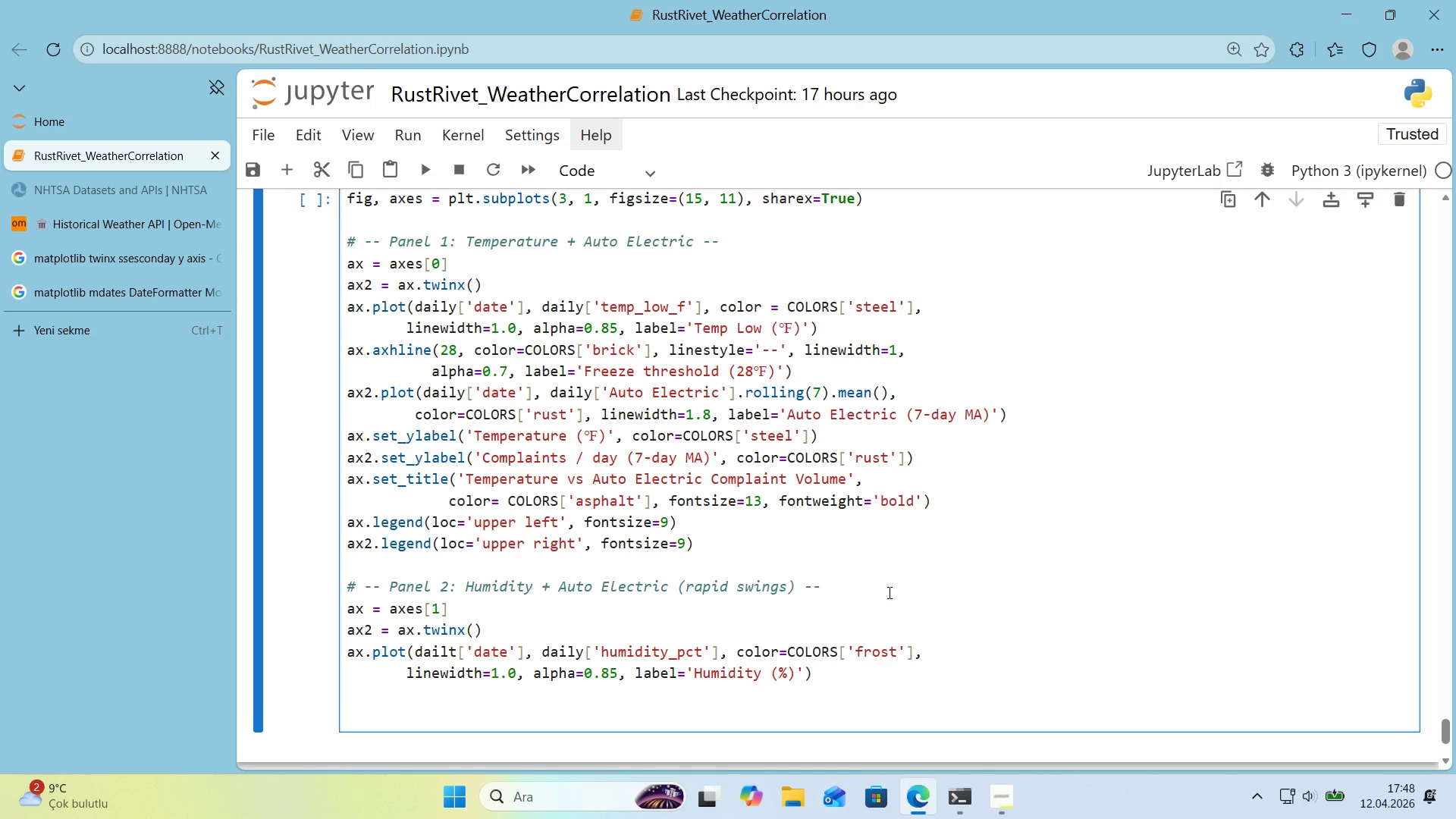 
key(Backspace)
 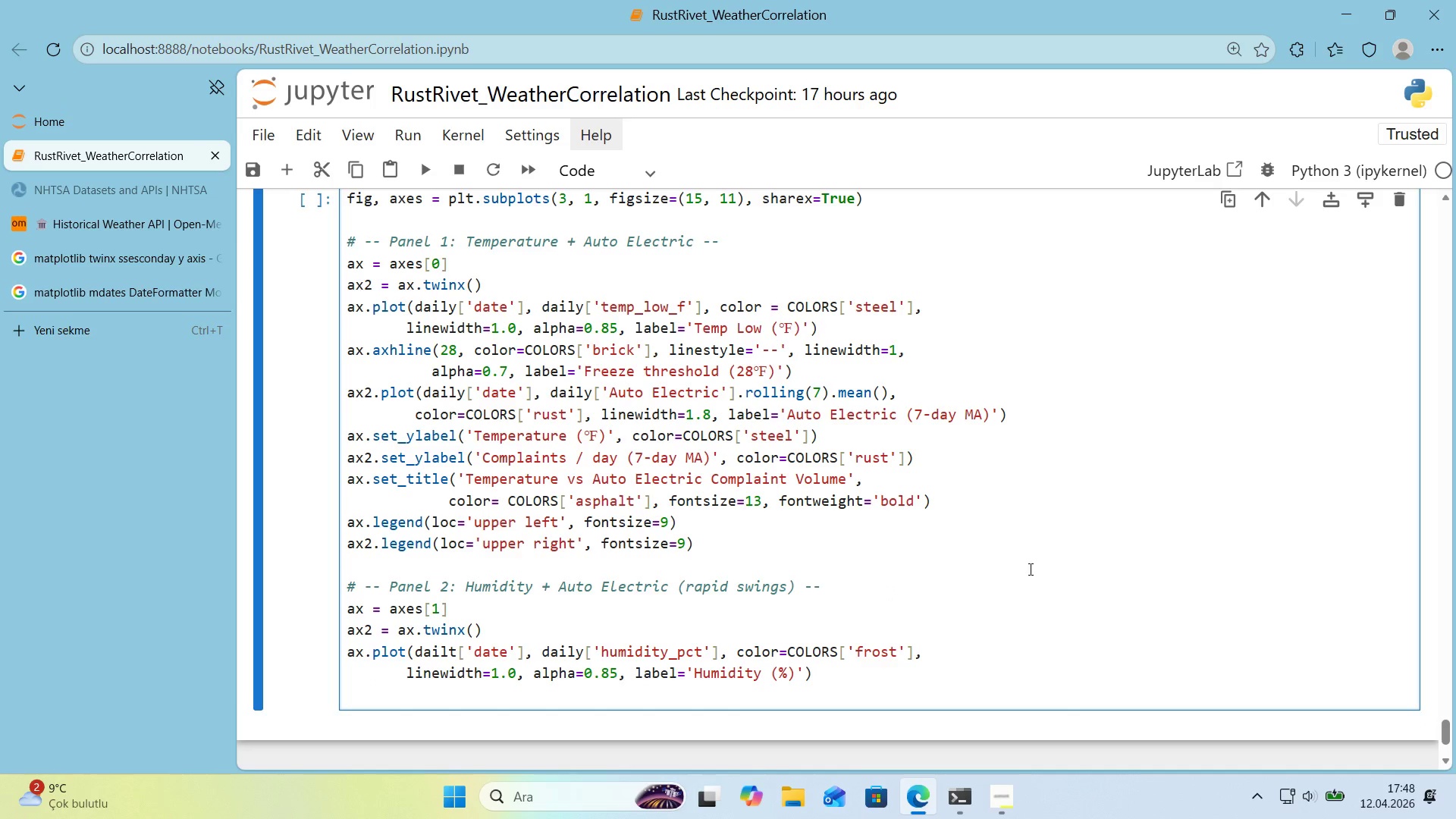 
scroll: coordinate [1045, 569], scroll_direction: down, amount: 1.0
 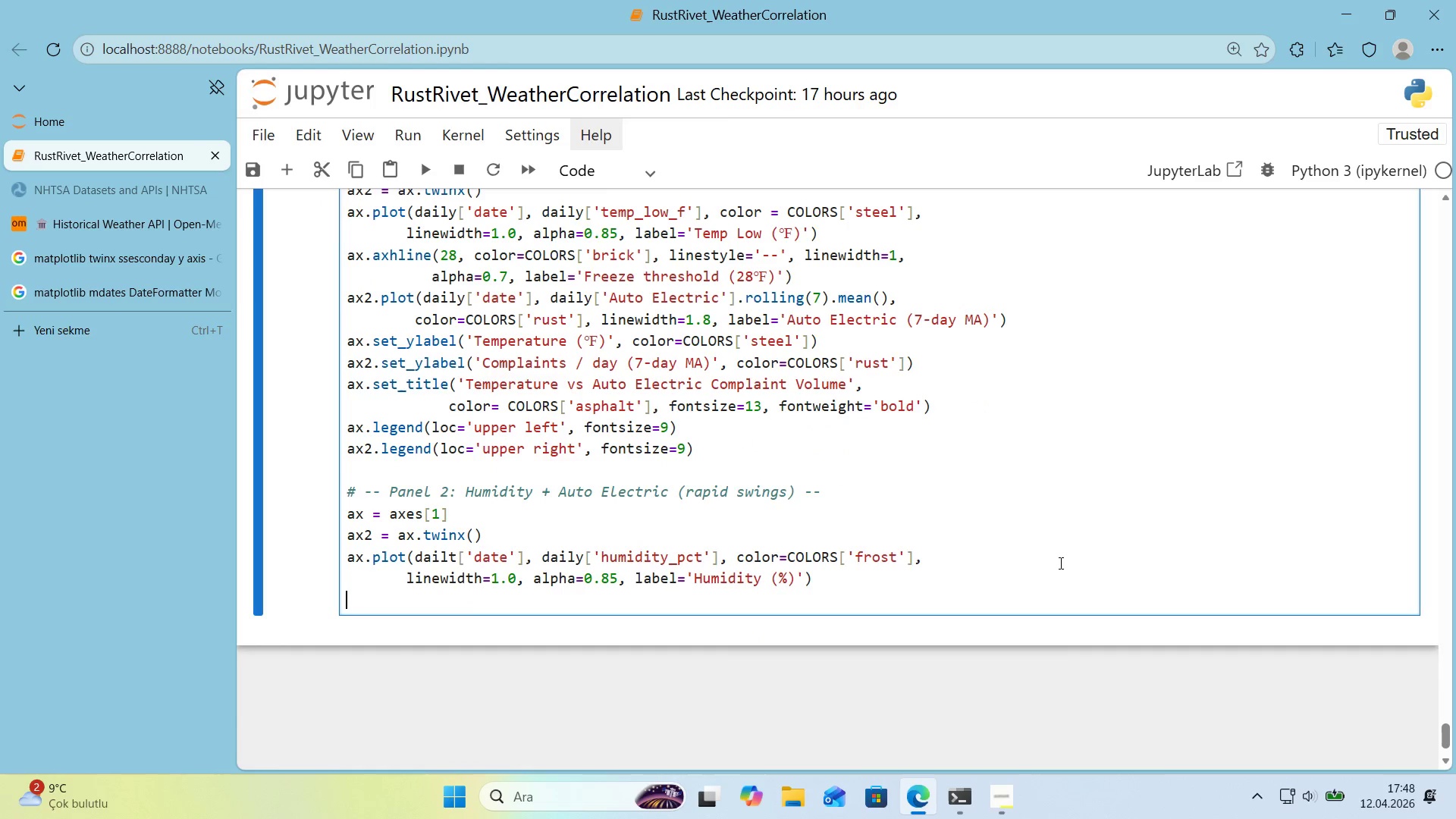 
key(Control+ControlLeft)
 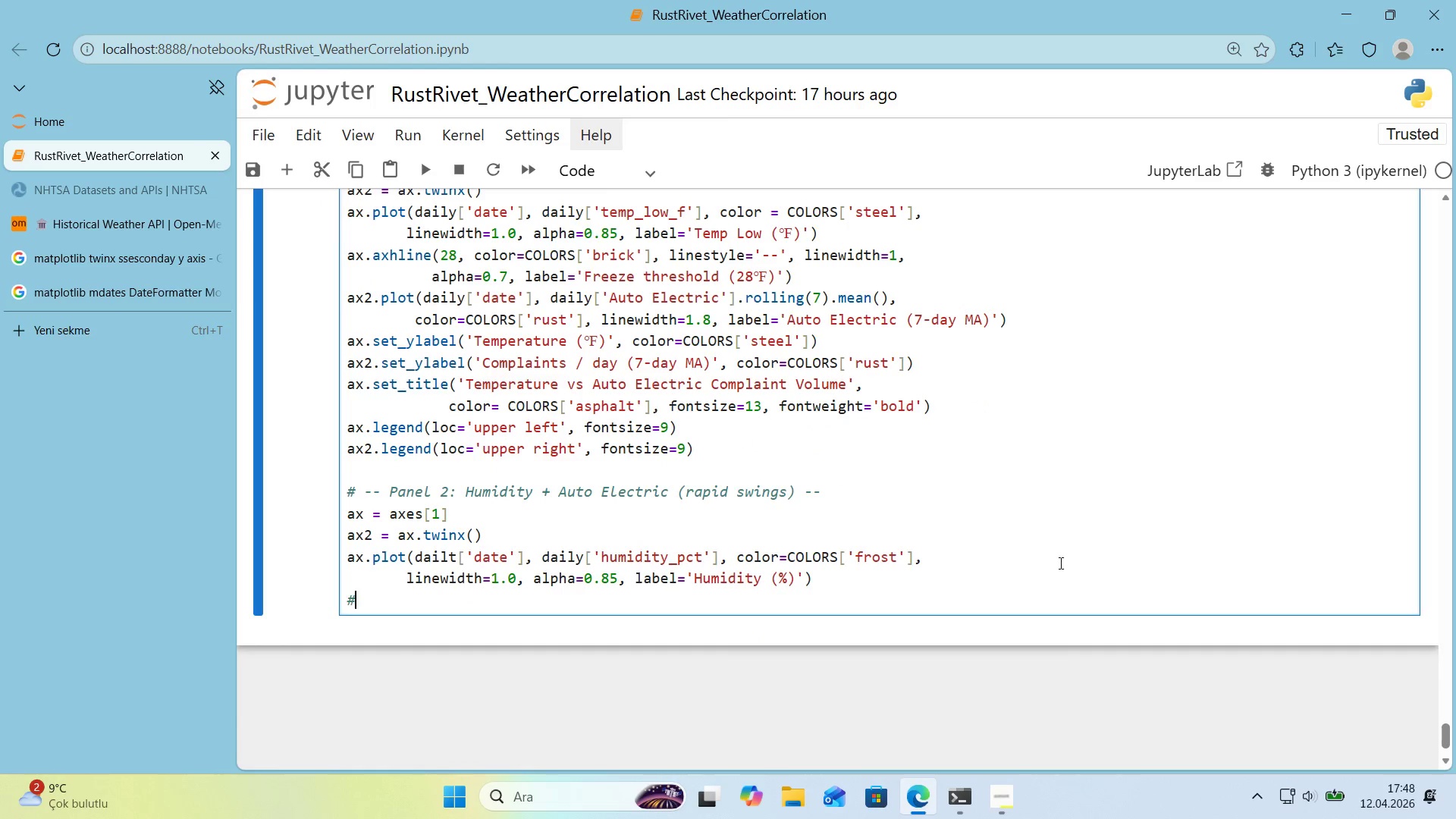 
key(Alt+Control+AltRight)
 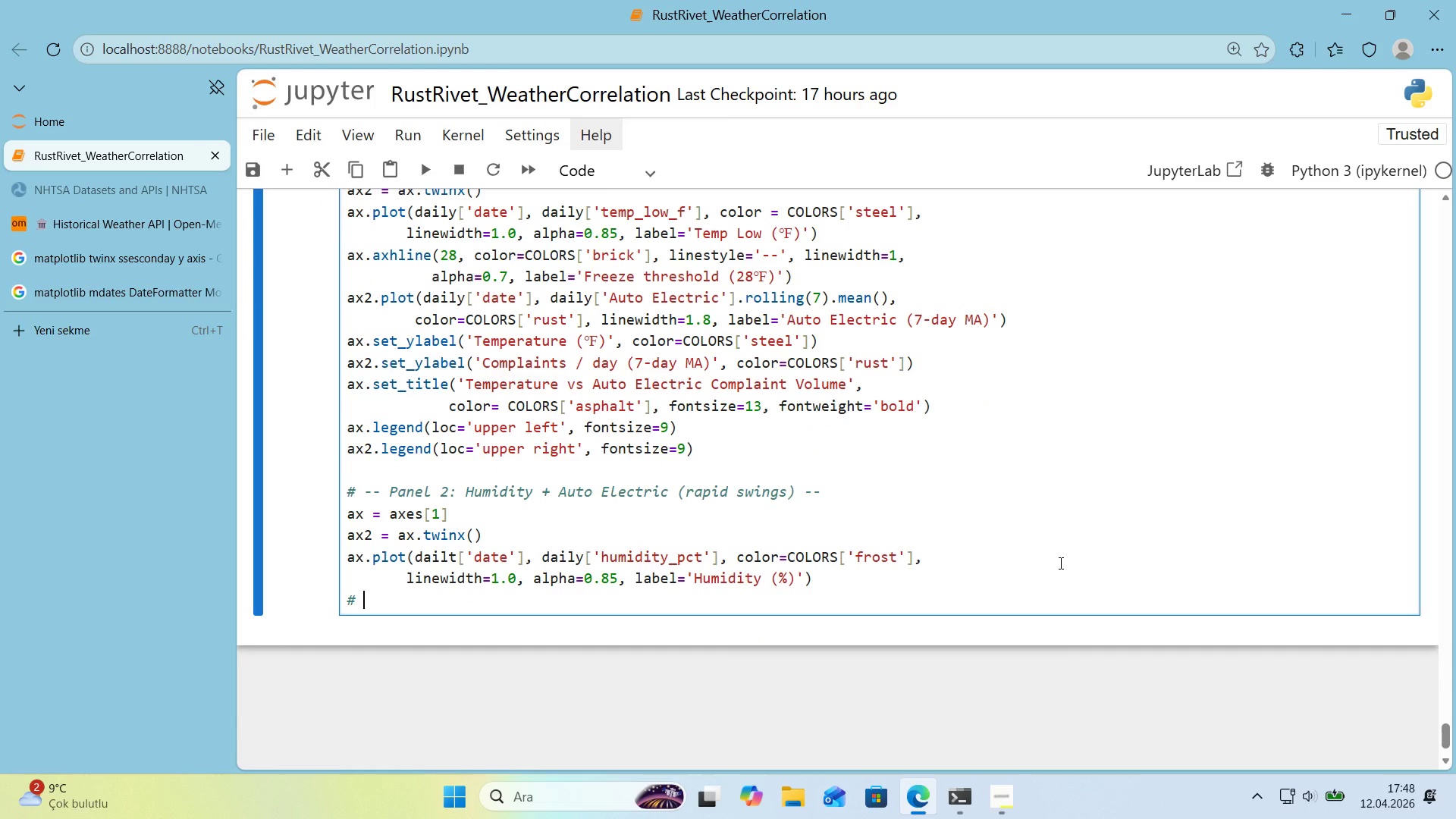 
key(Alt+Control+3)
 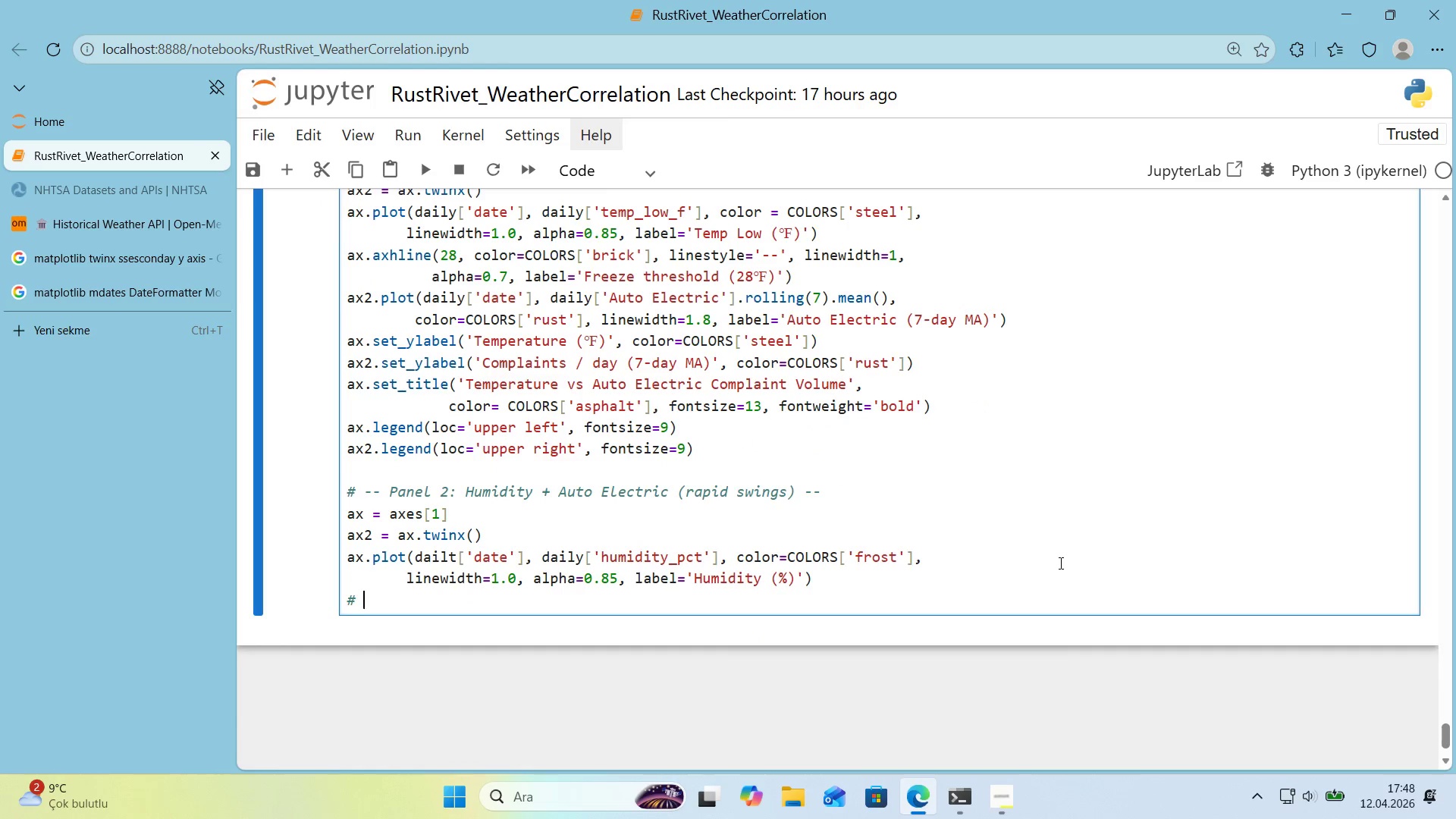 
type( Mark sp'ke events w'th vert'cal l'nes)
 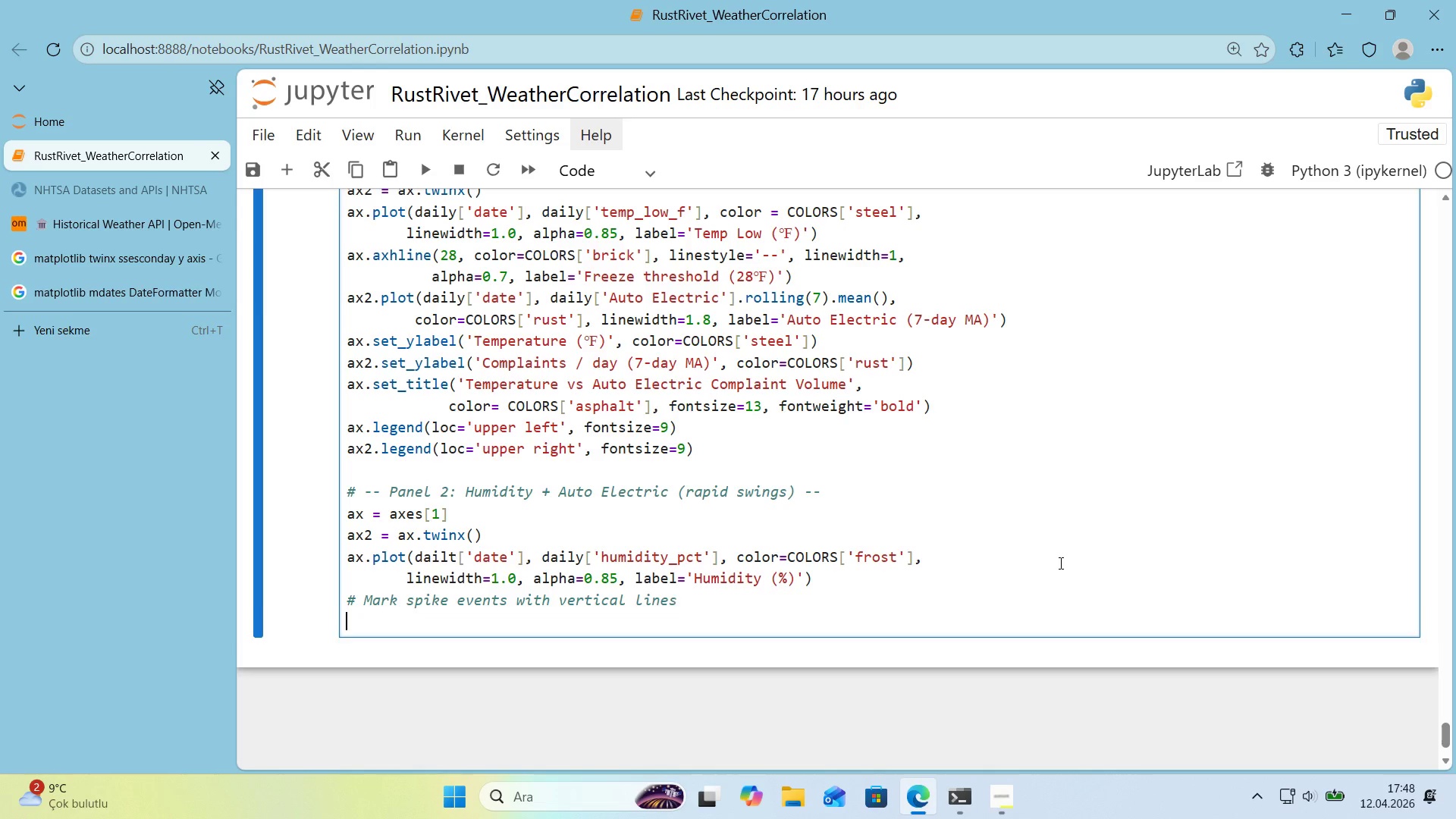 
key(Enter)
 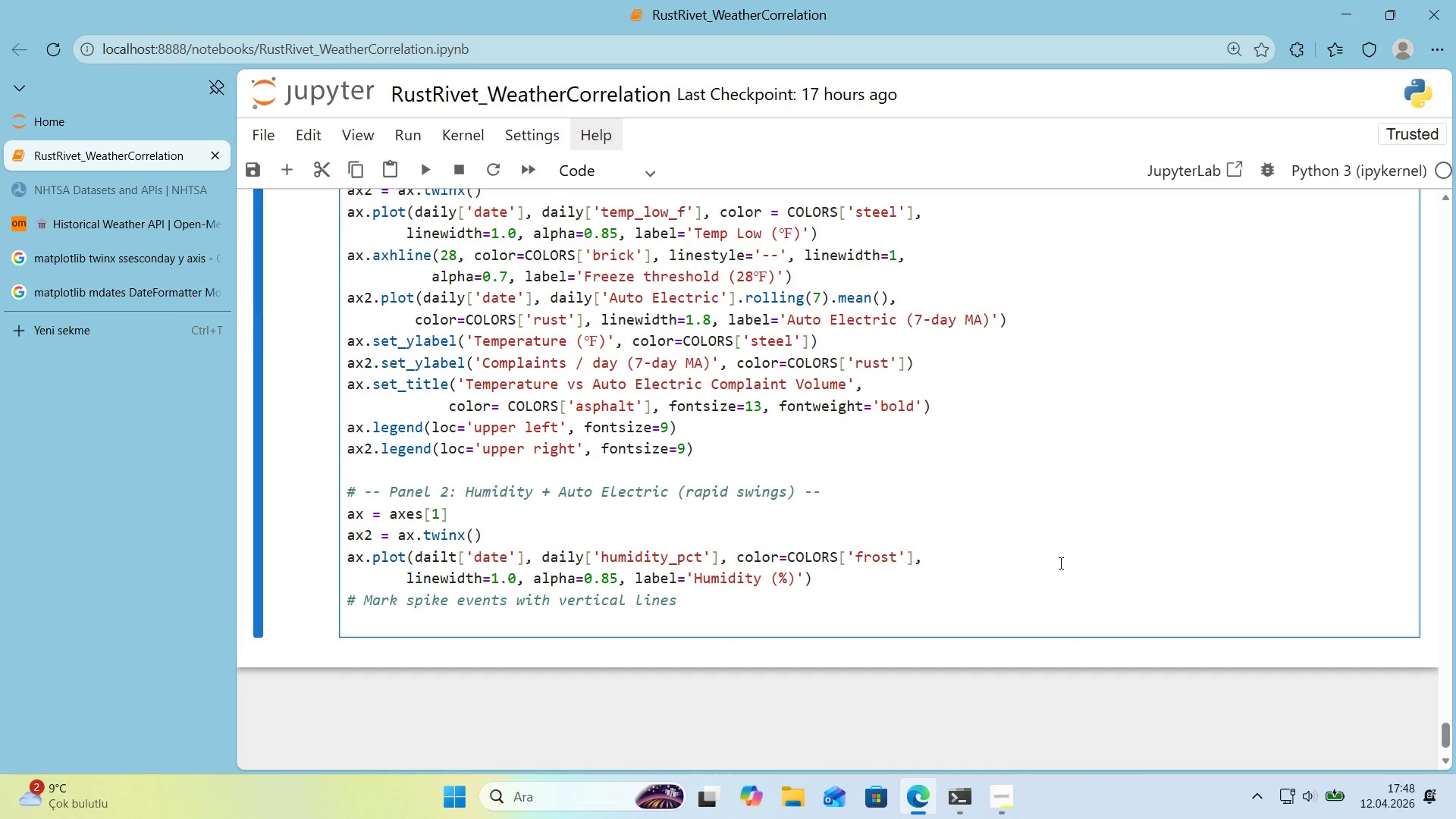 
type(for d 'n da'ly.loc)
 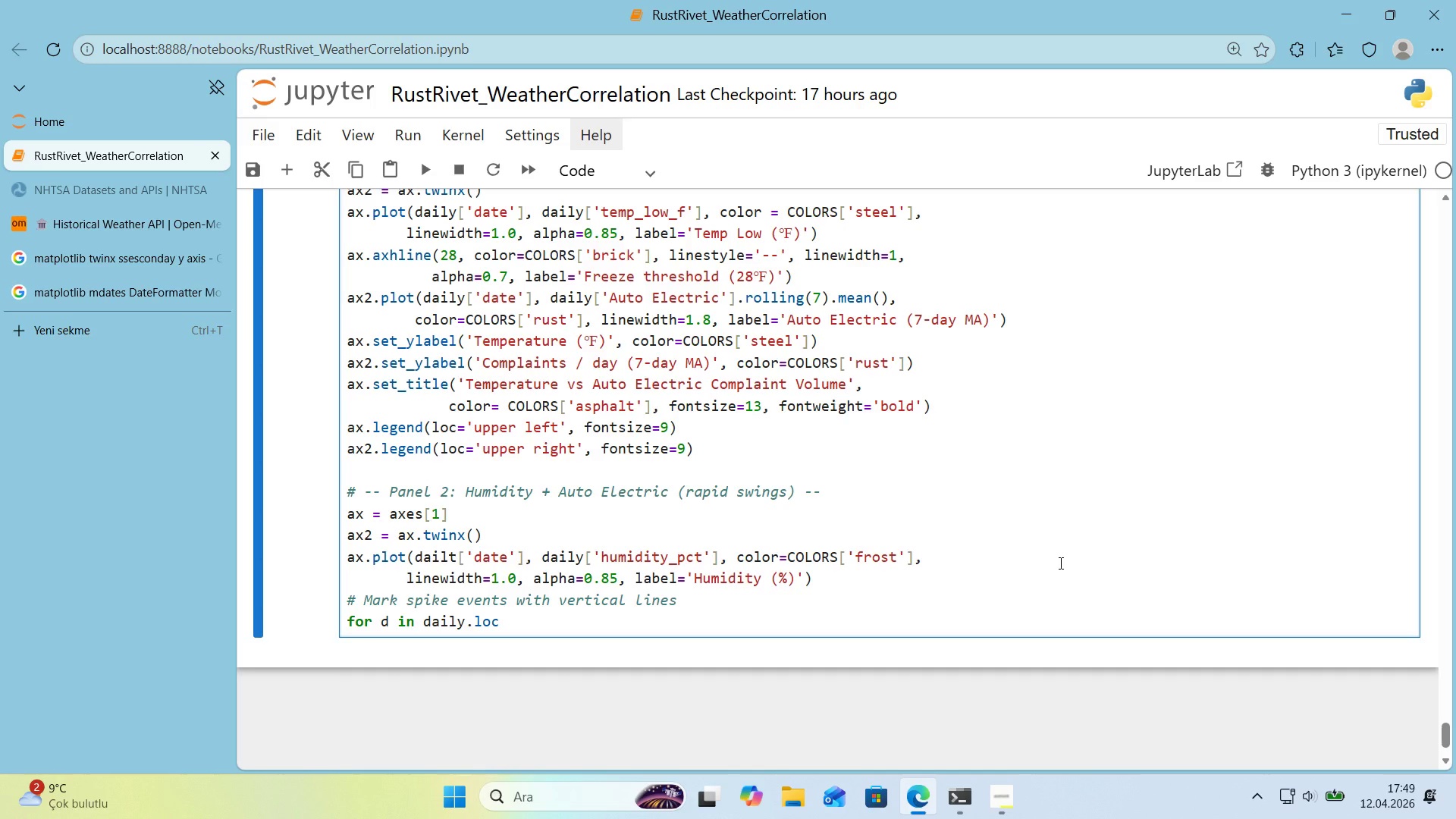 
key(Alt+Control+8)
 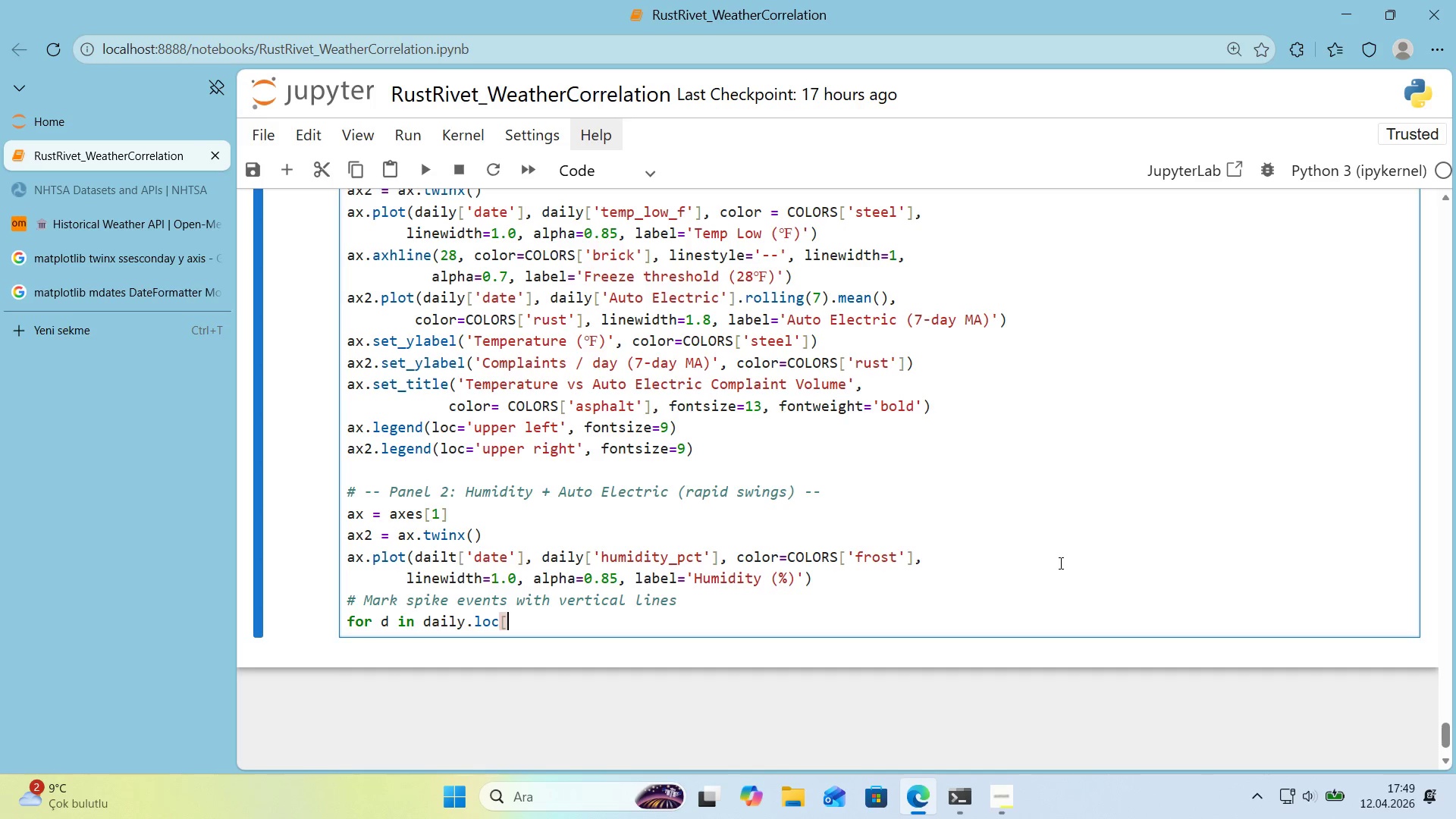 
key(Alt+Control+9)
 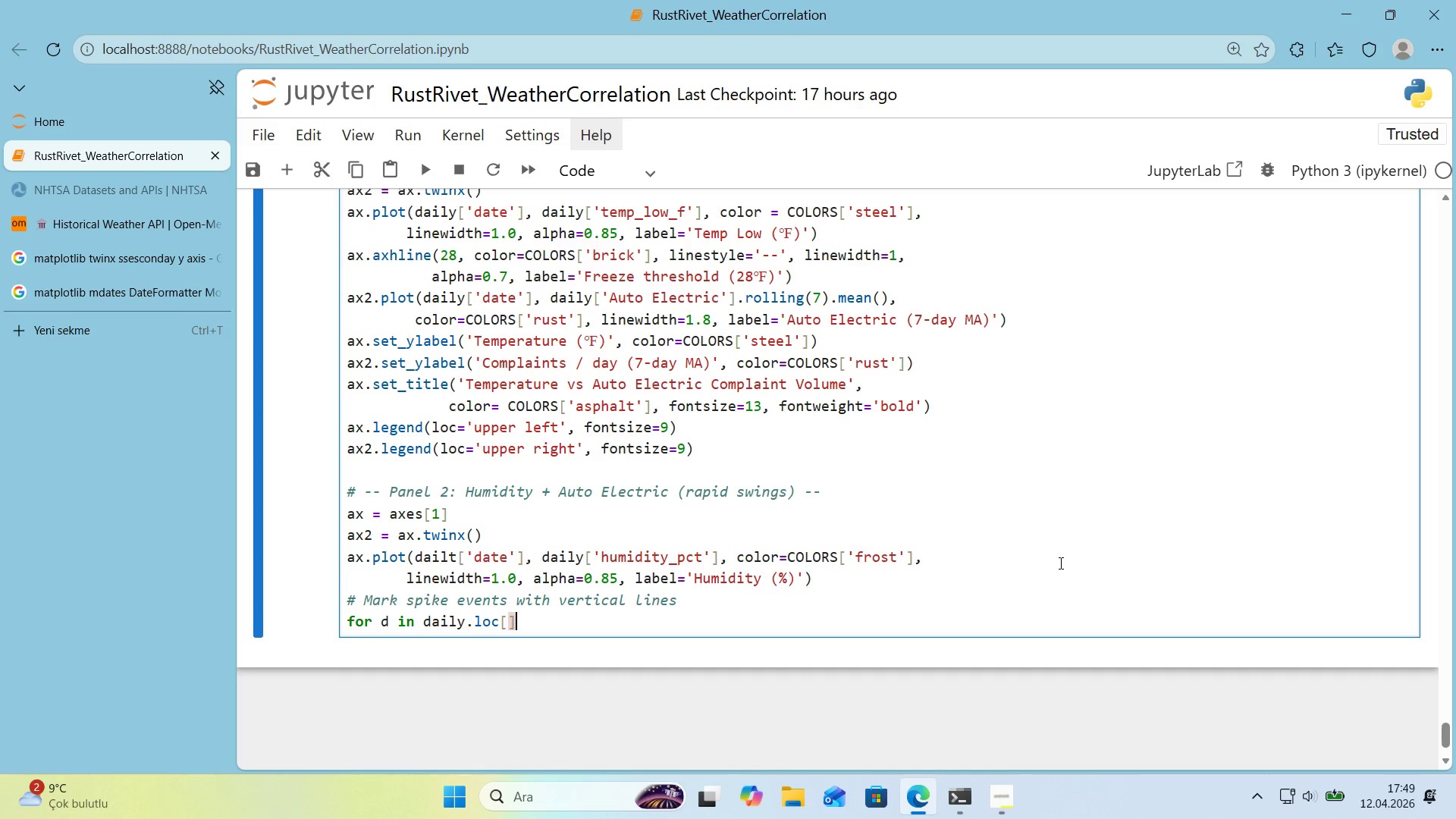 
key(ArrowLeft)
 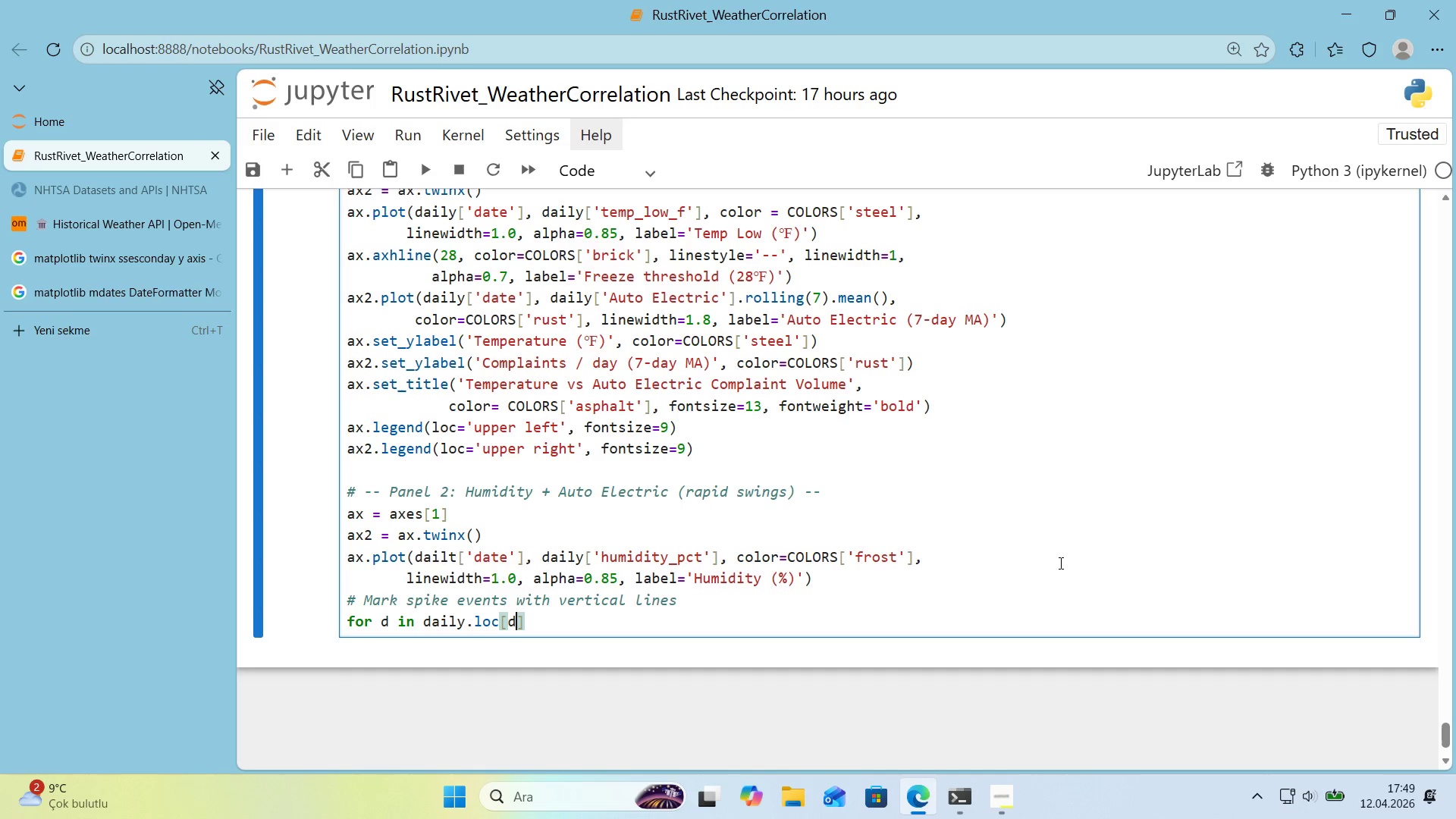 
type(da'ly)
 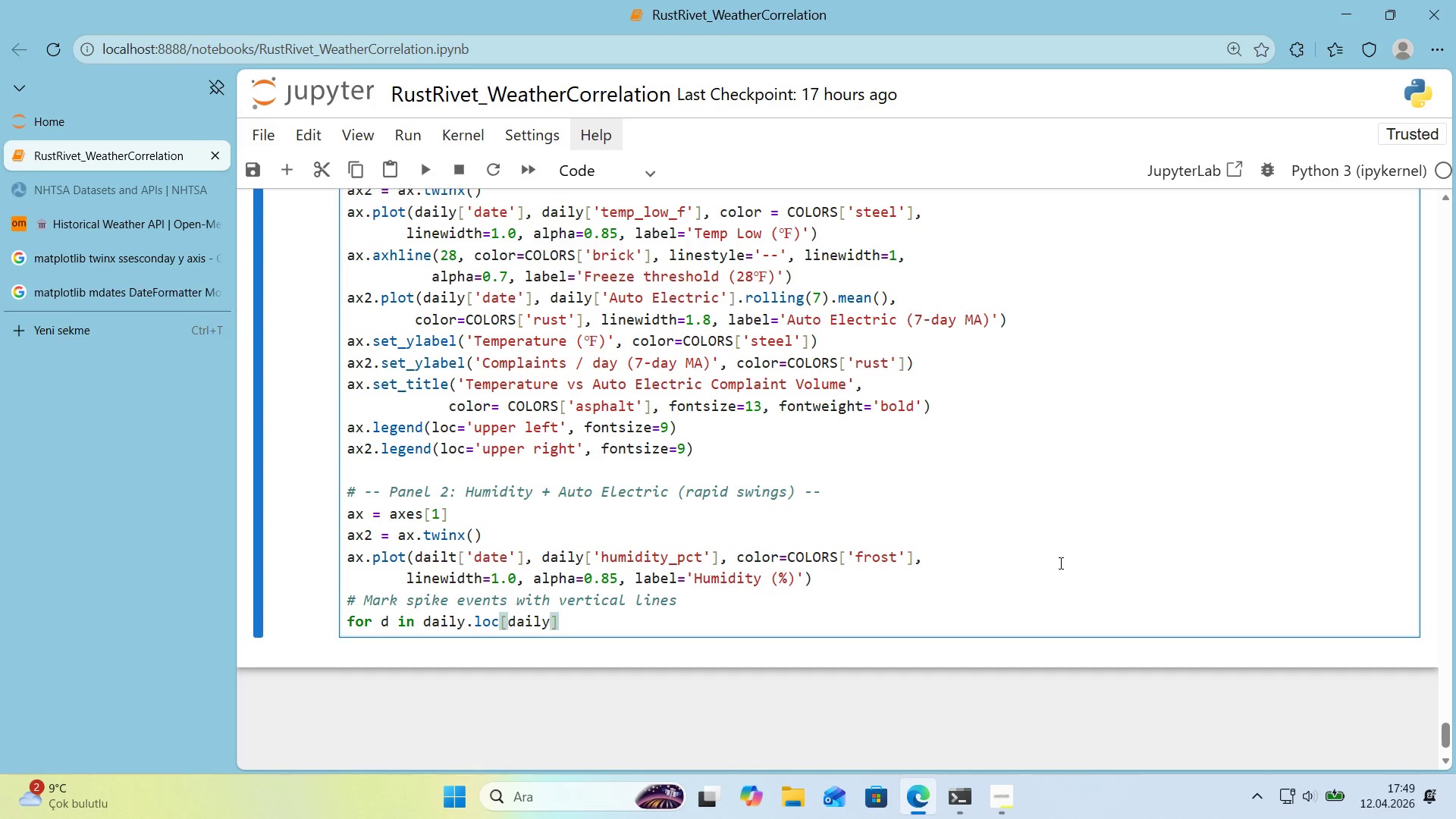 
key(Alt+Control+8)
 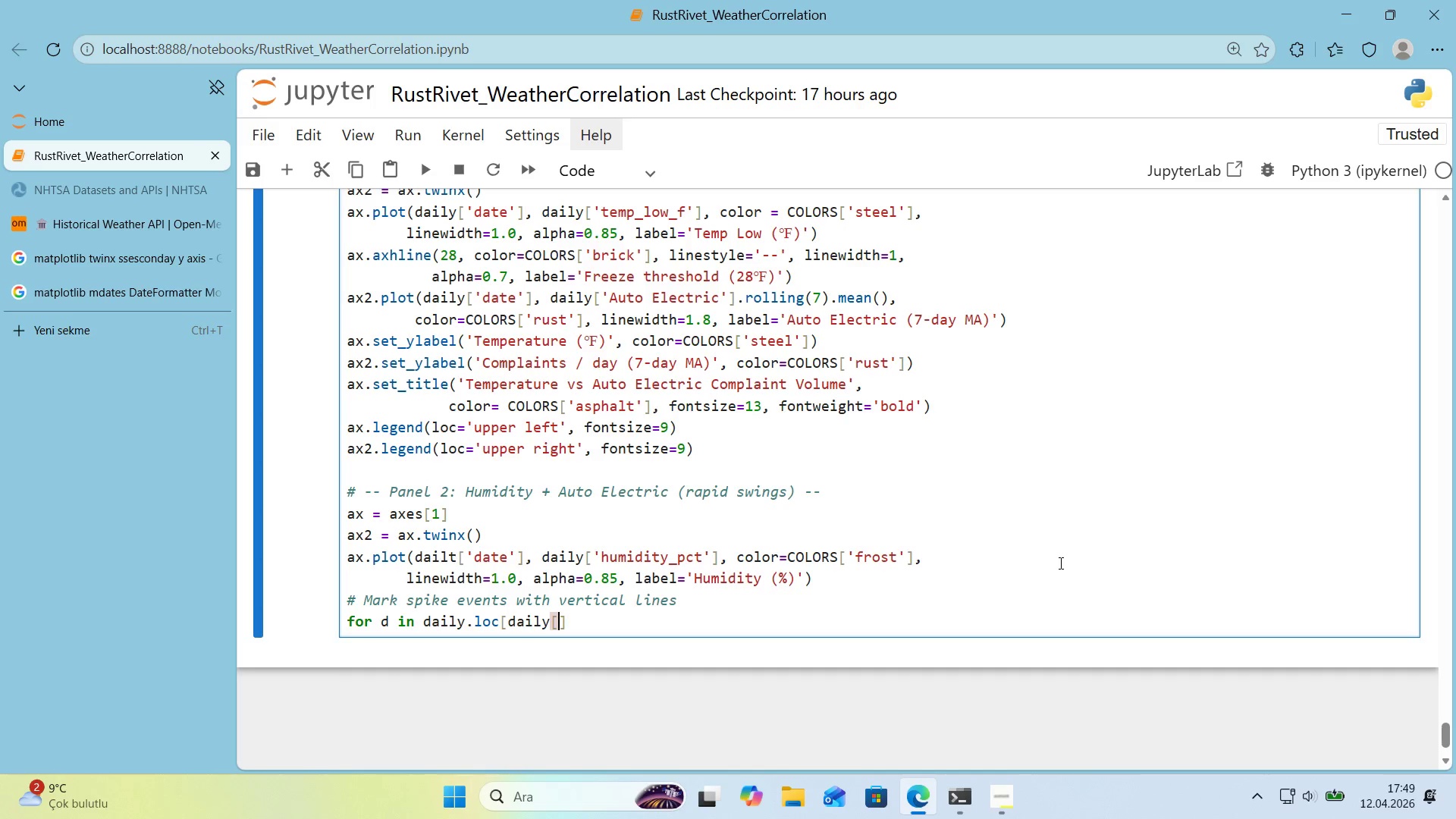 
key(Alt+Control+9)
 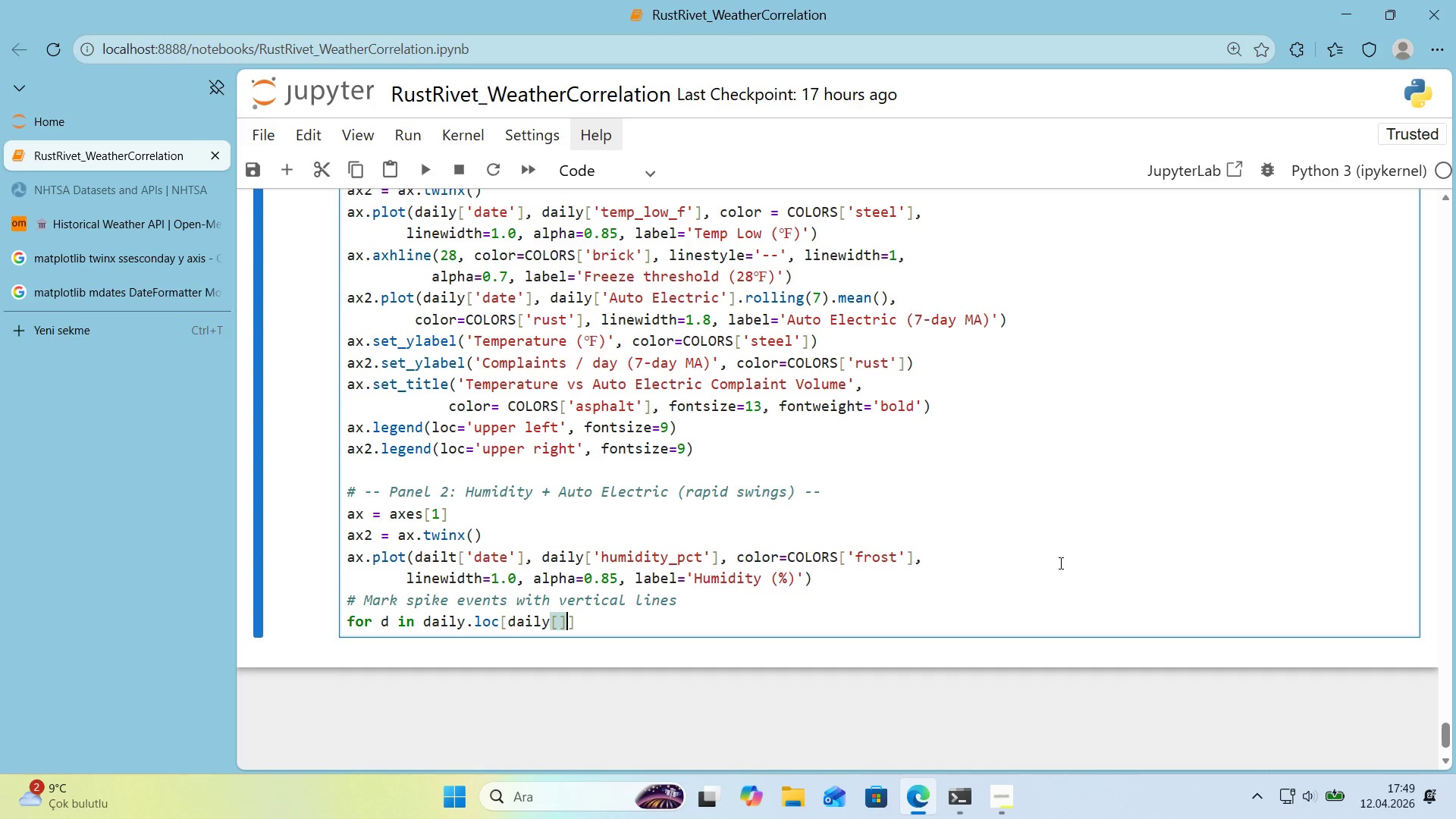 
key(ArrowLeft)
 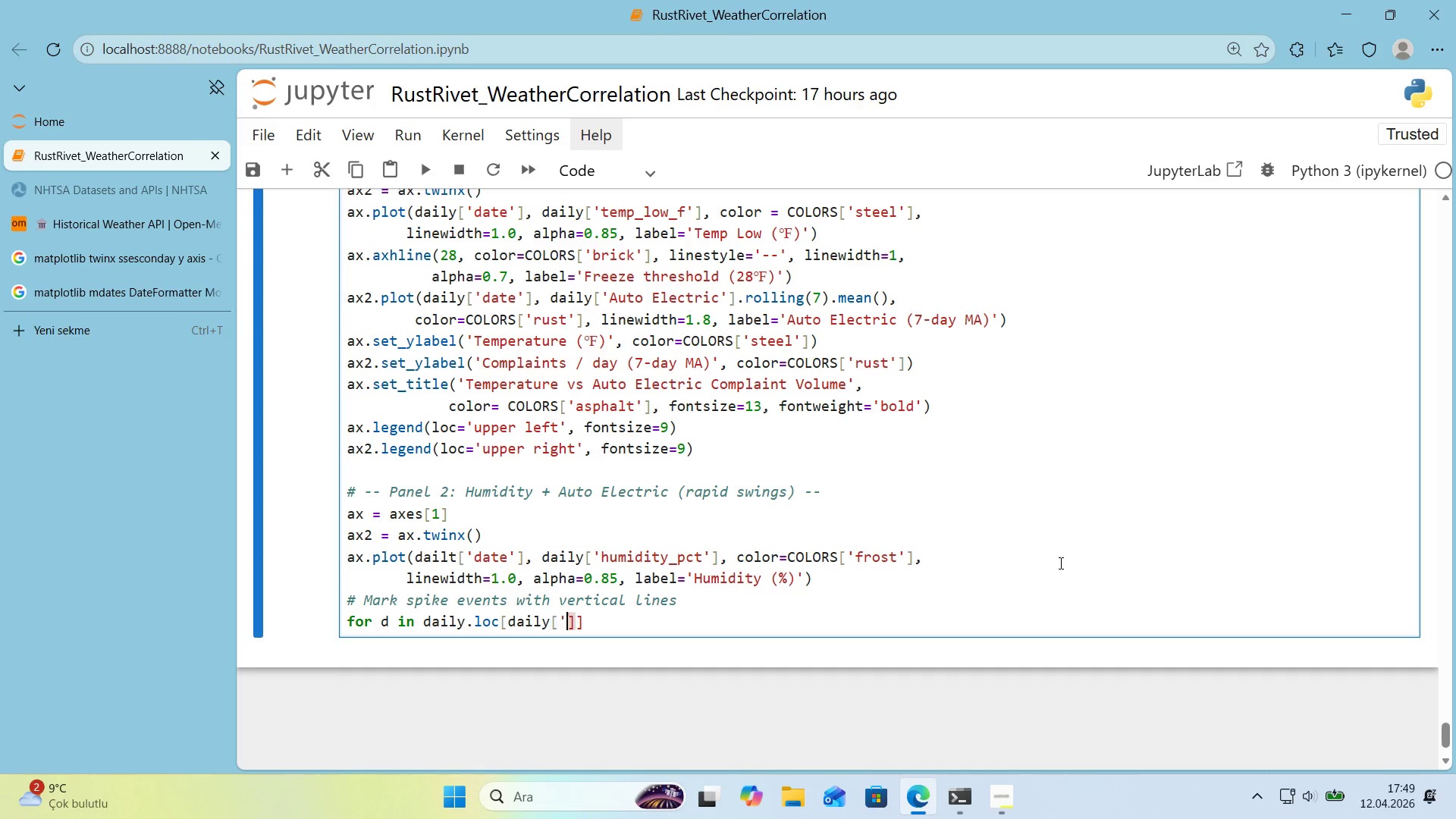 
type(@@)
 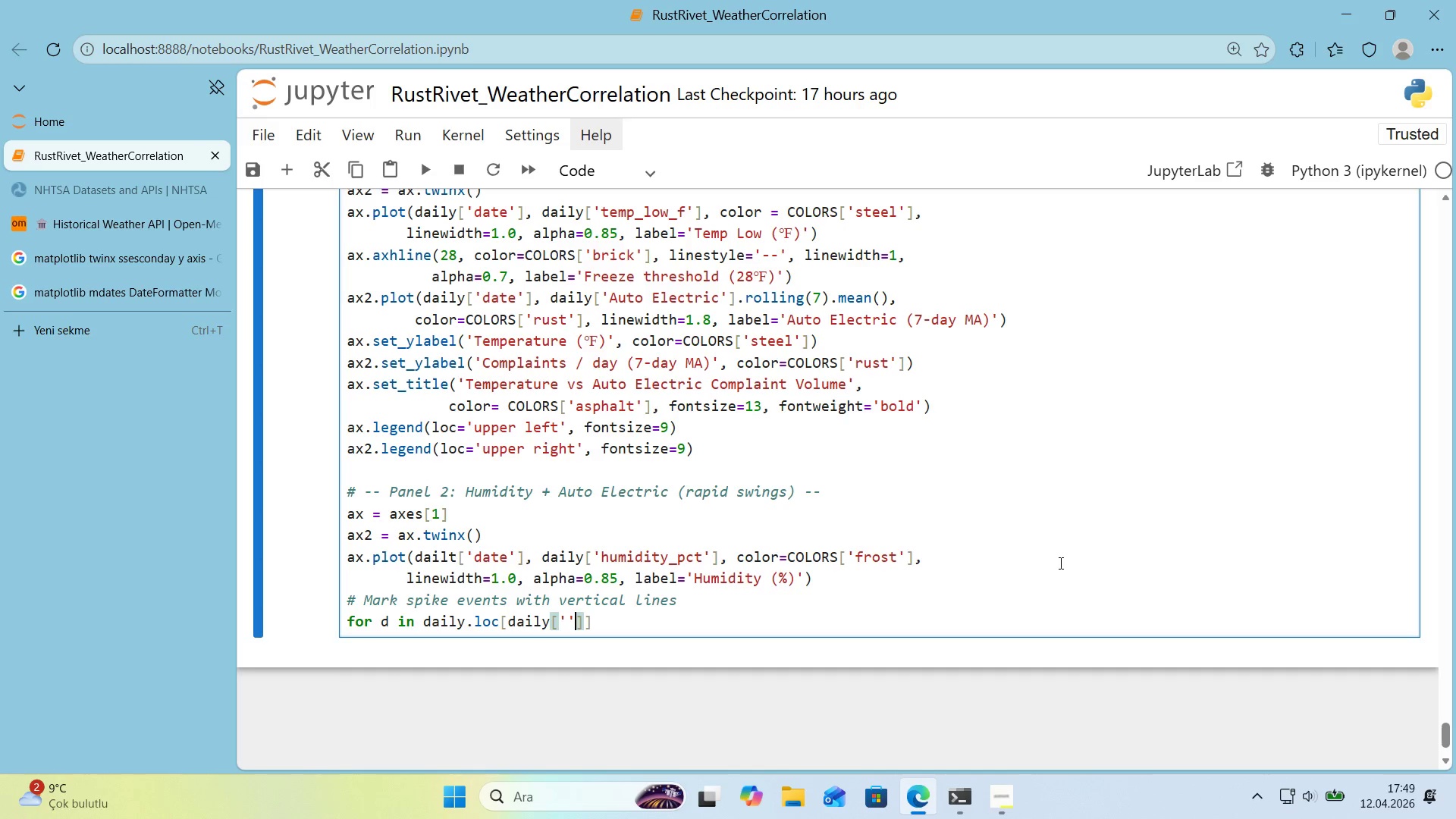 
key(ArrowLeft)
 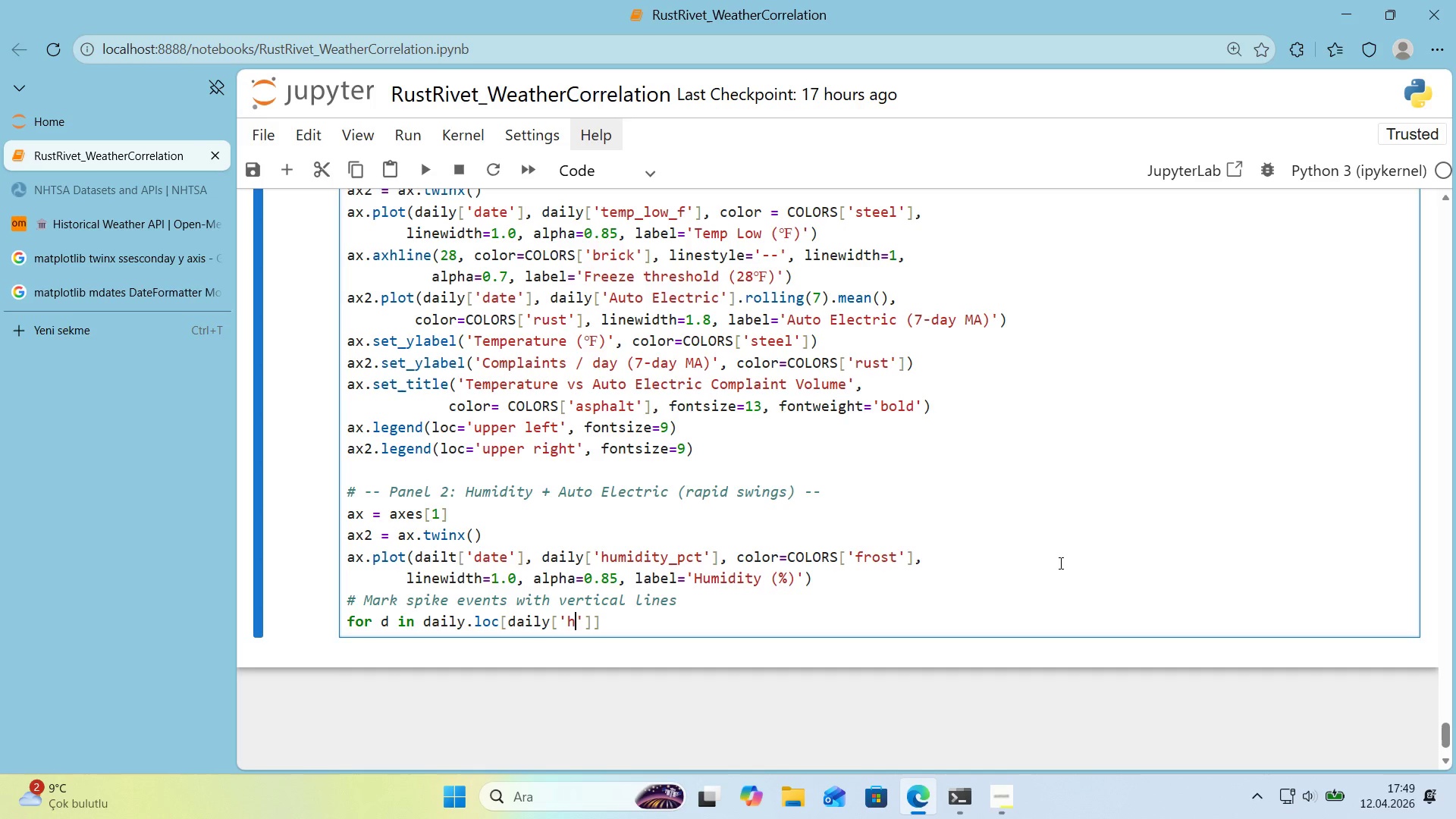 
type(hum'd'ty_sp'ke)
 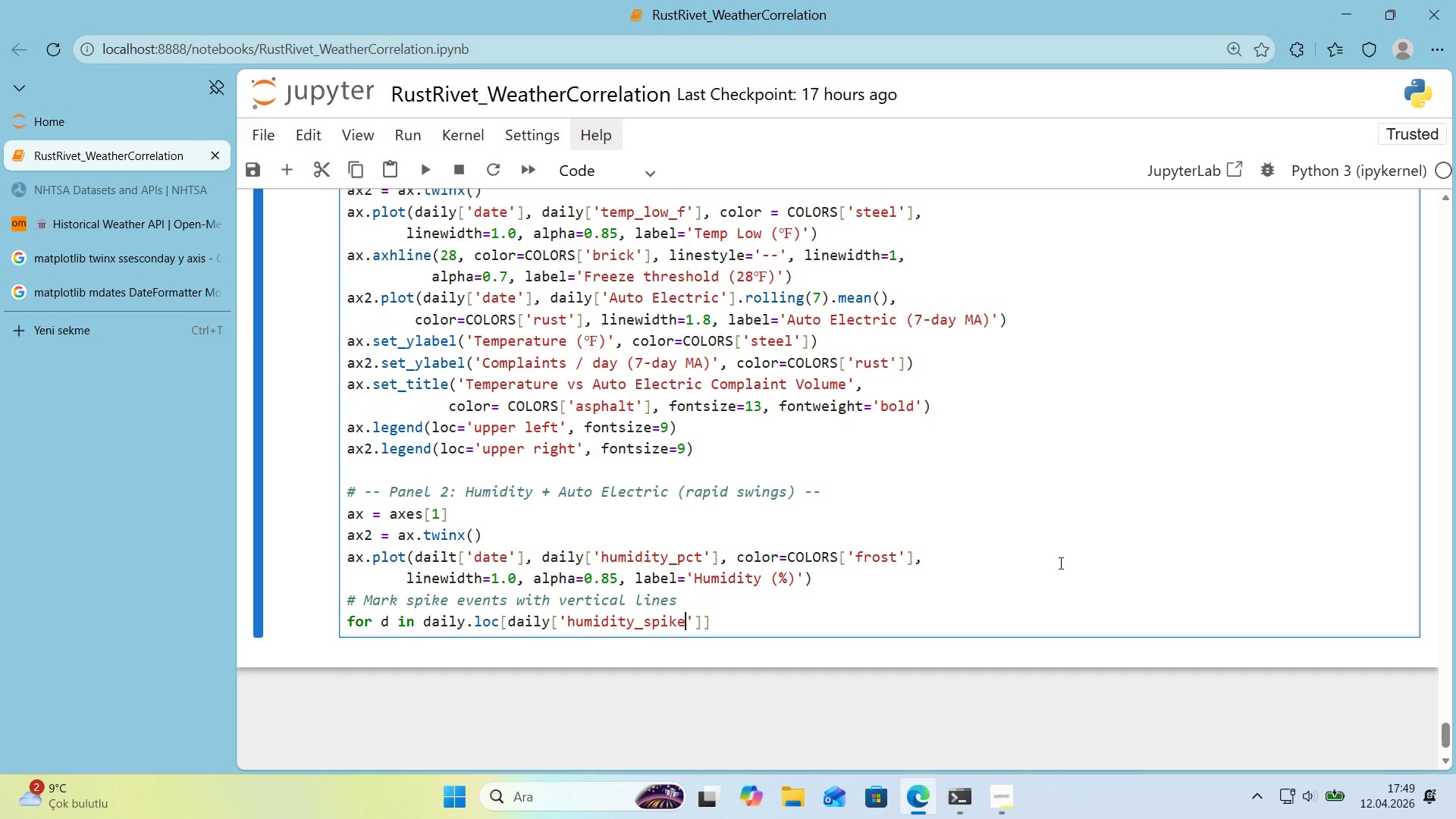 
key(ArrowRight)
 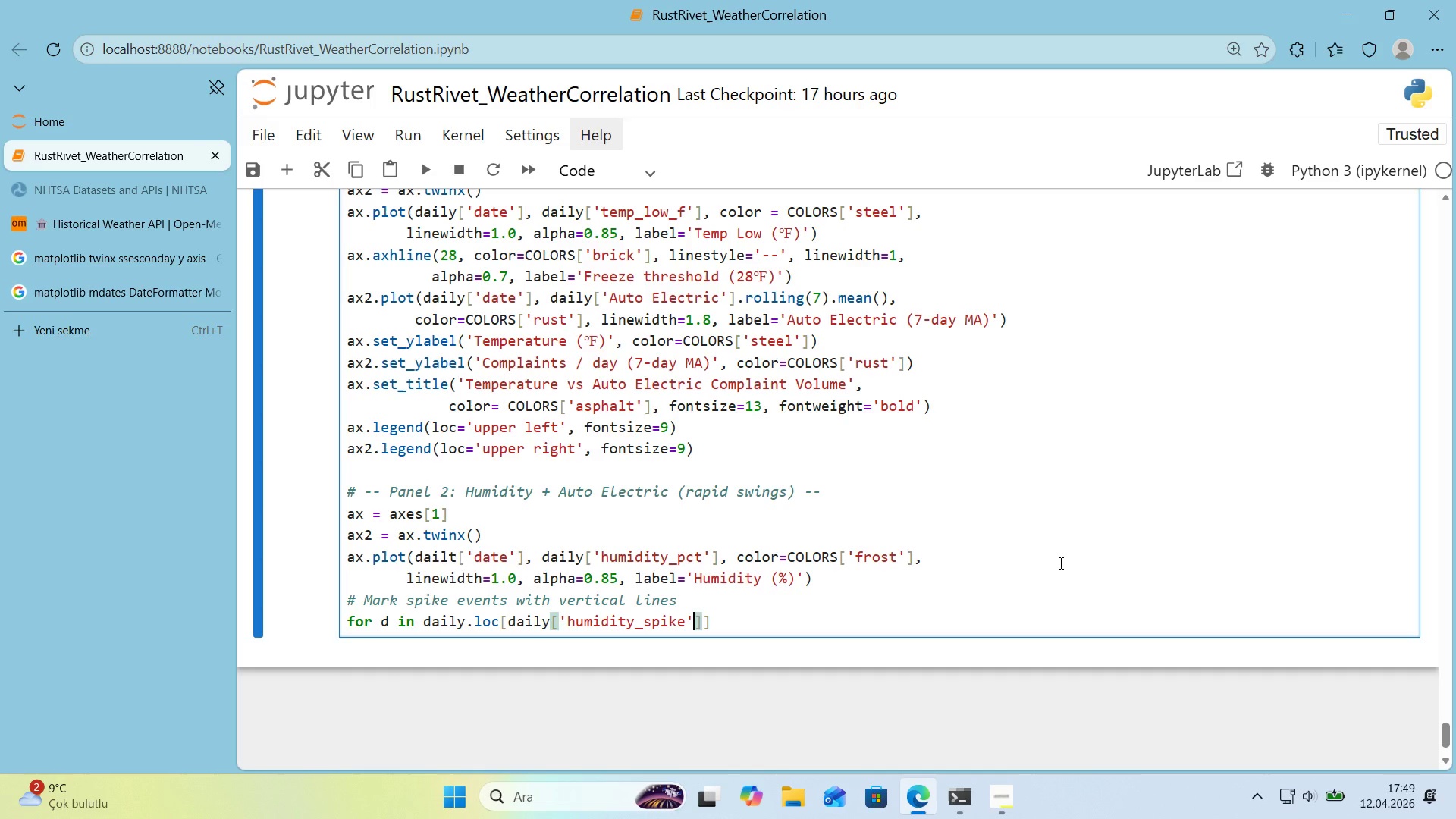 
key(ArrowRight)
 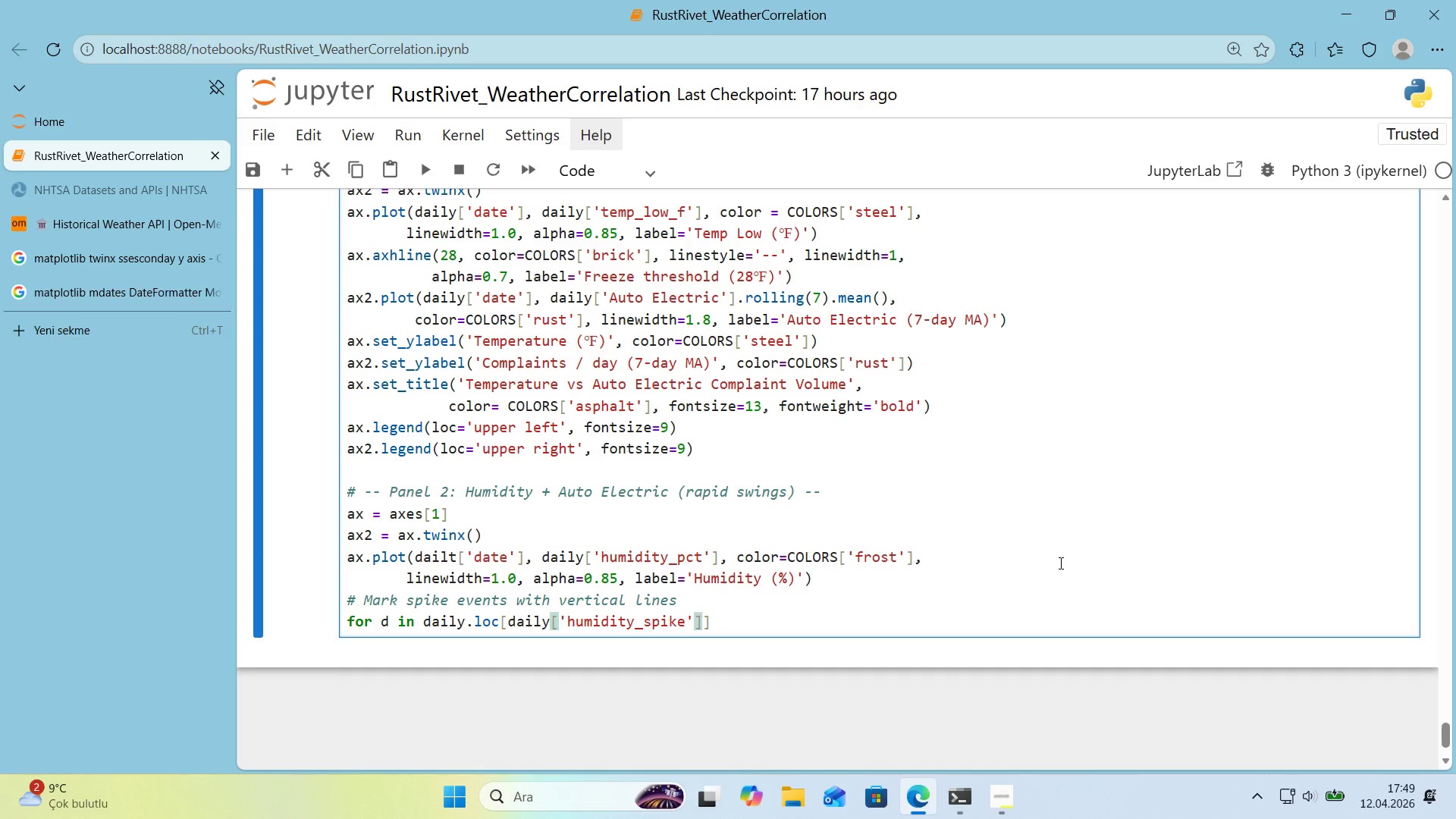 
type(, @@)
 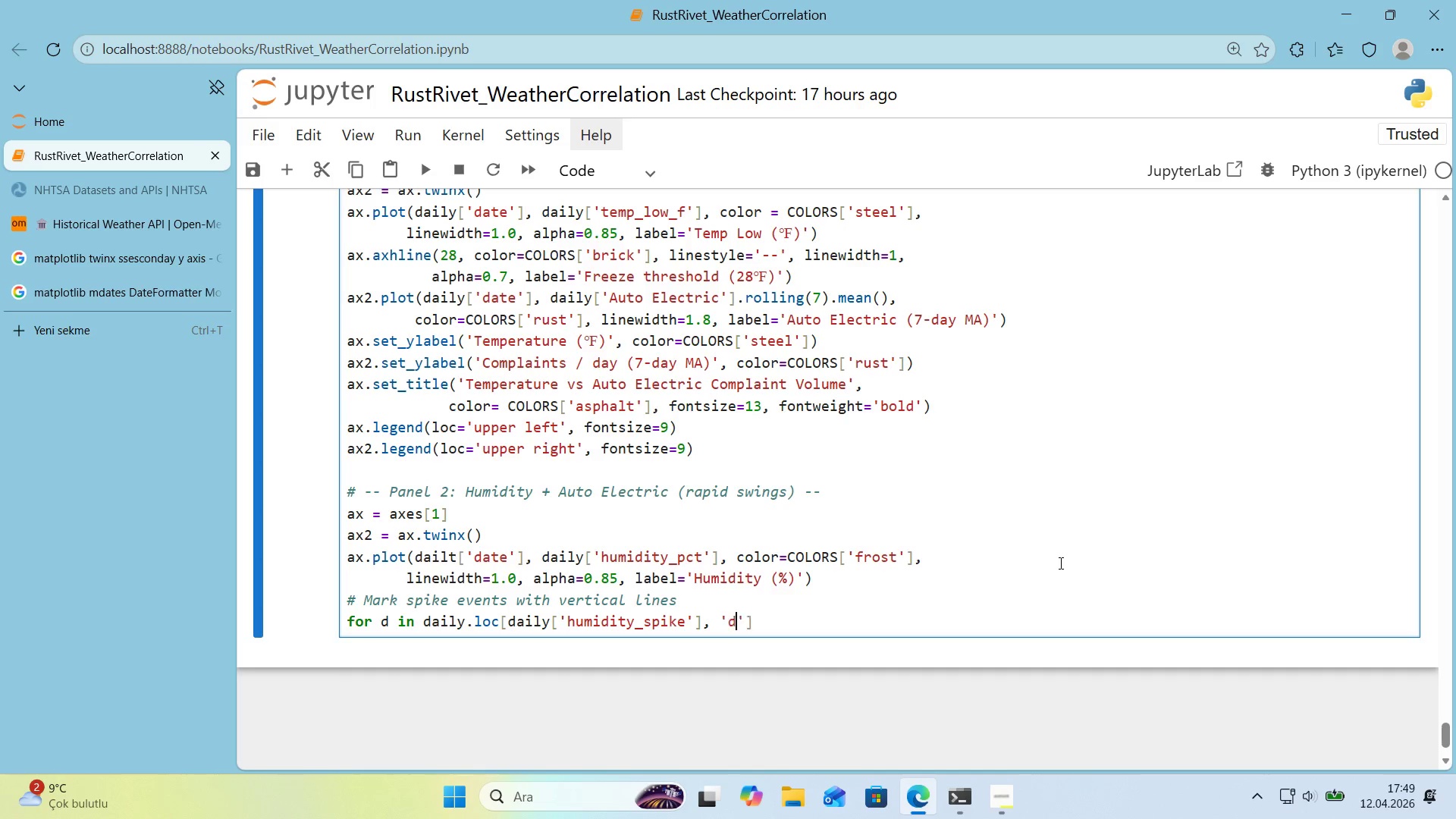 
 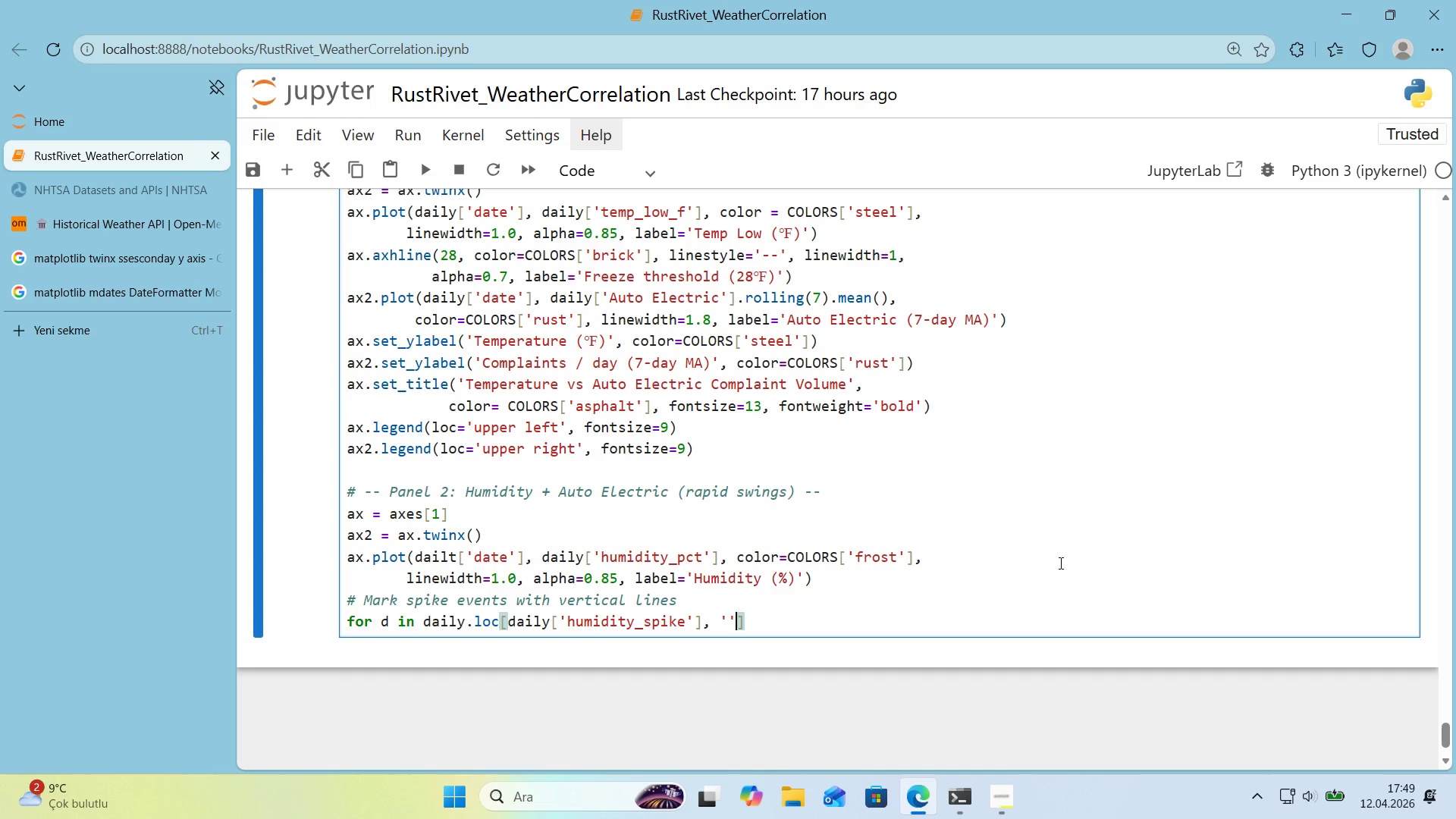 
key(ArrowLeft)
 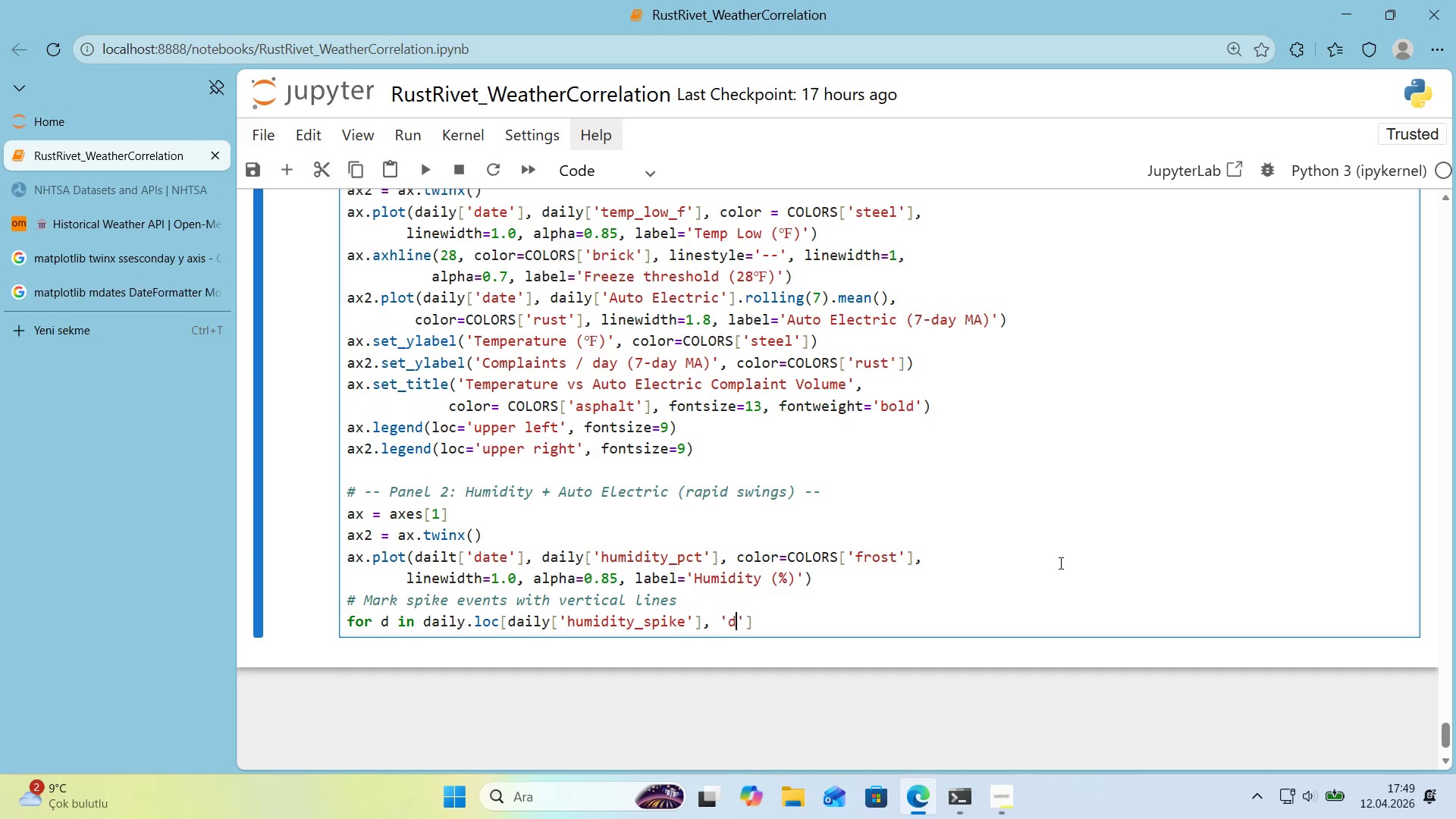 
type(date)
 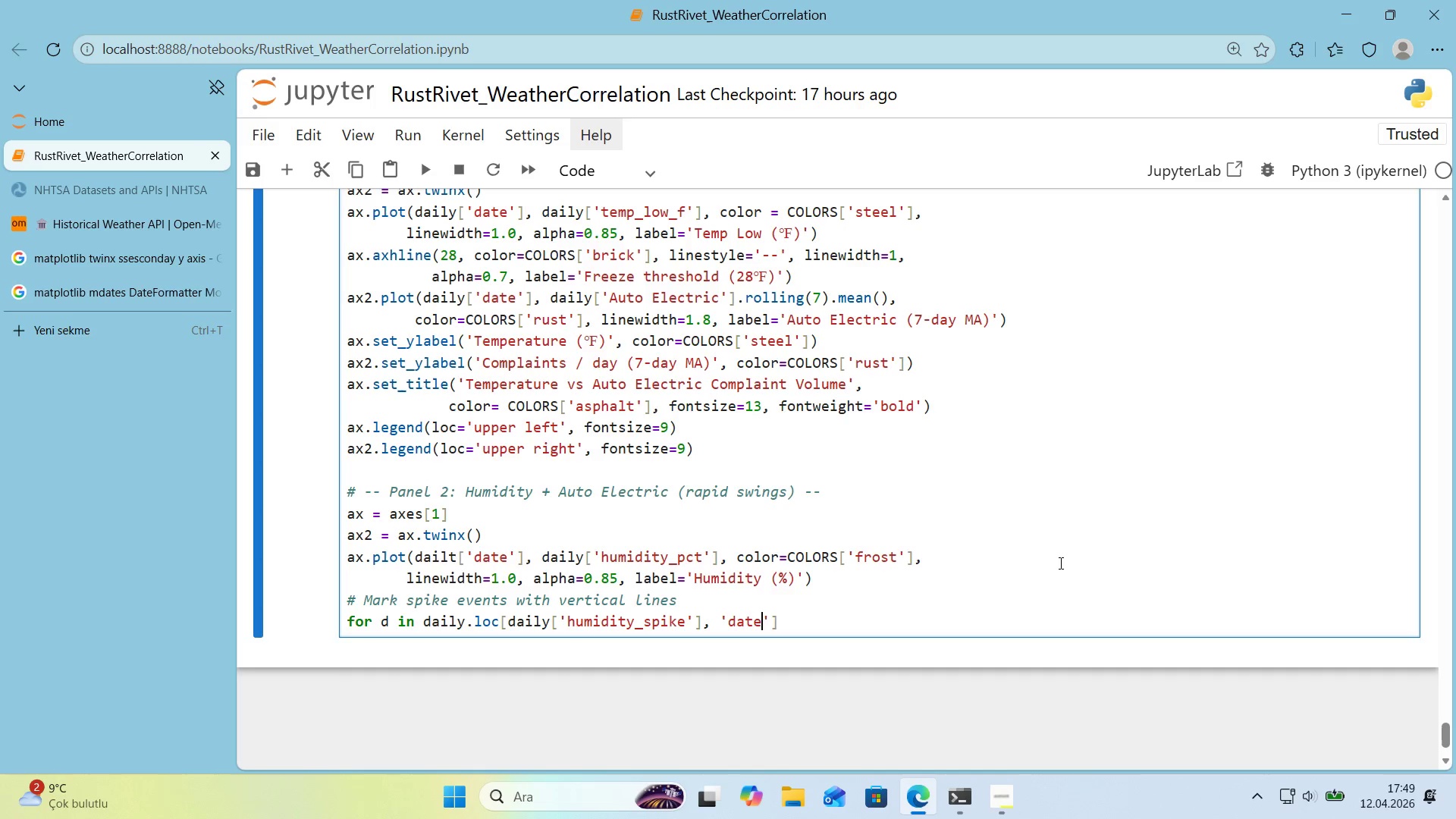 
key(ArrowRight)
 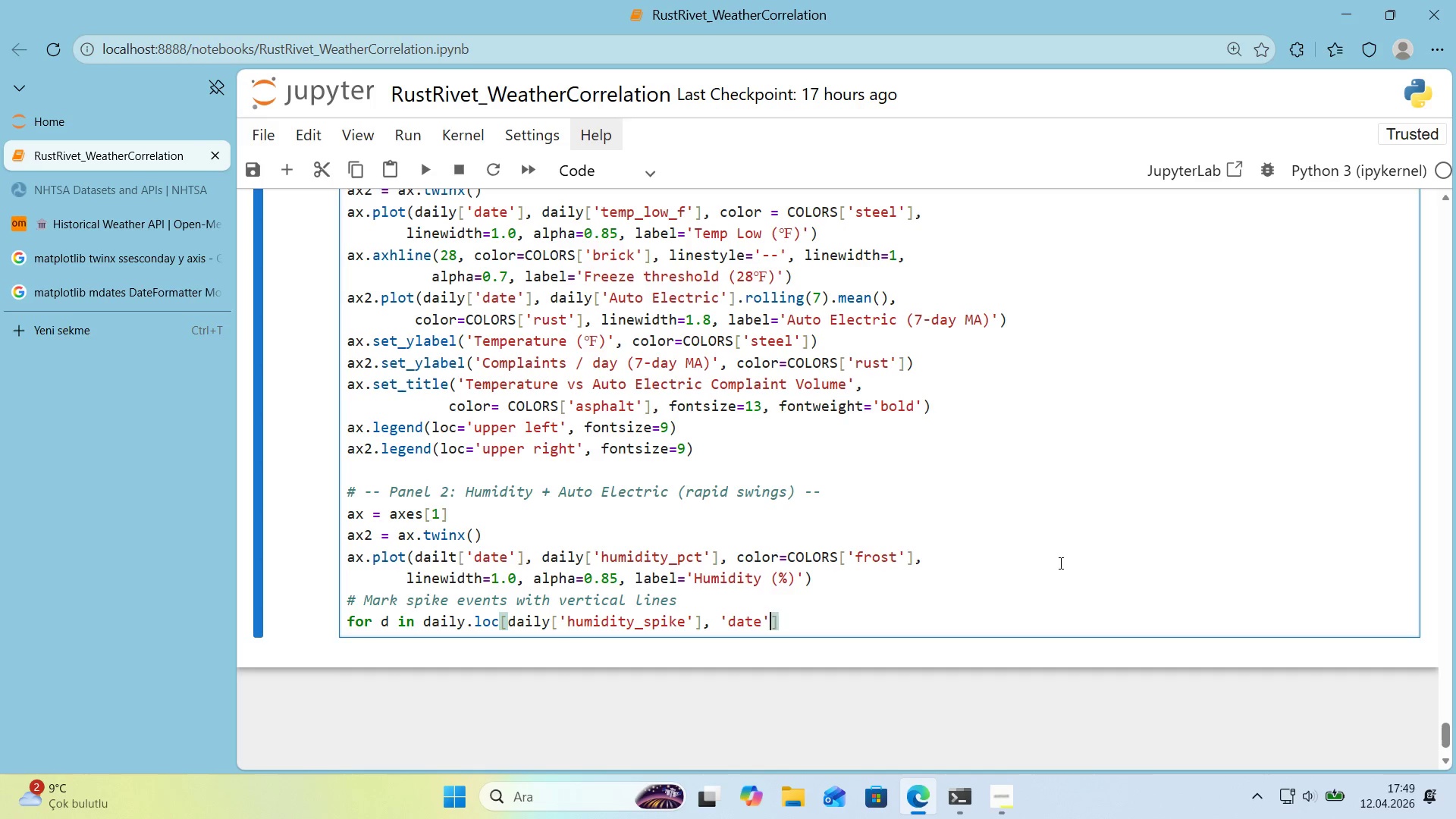 
key(ArrowRight)
 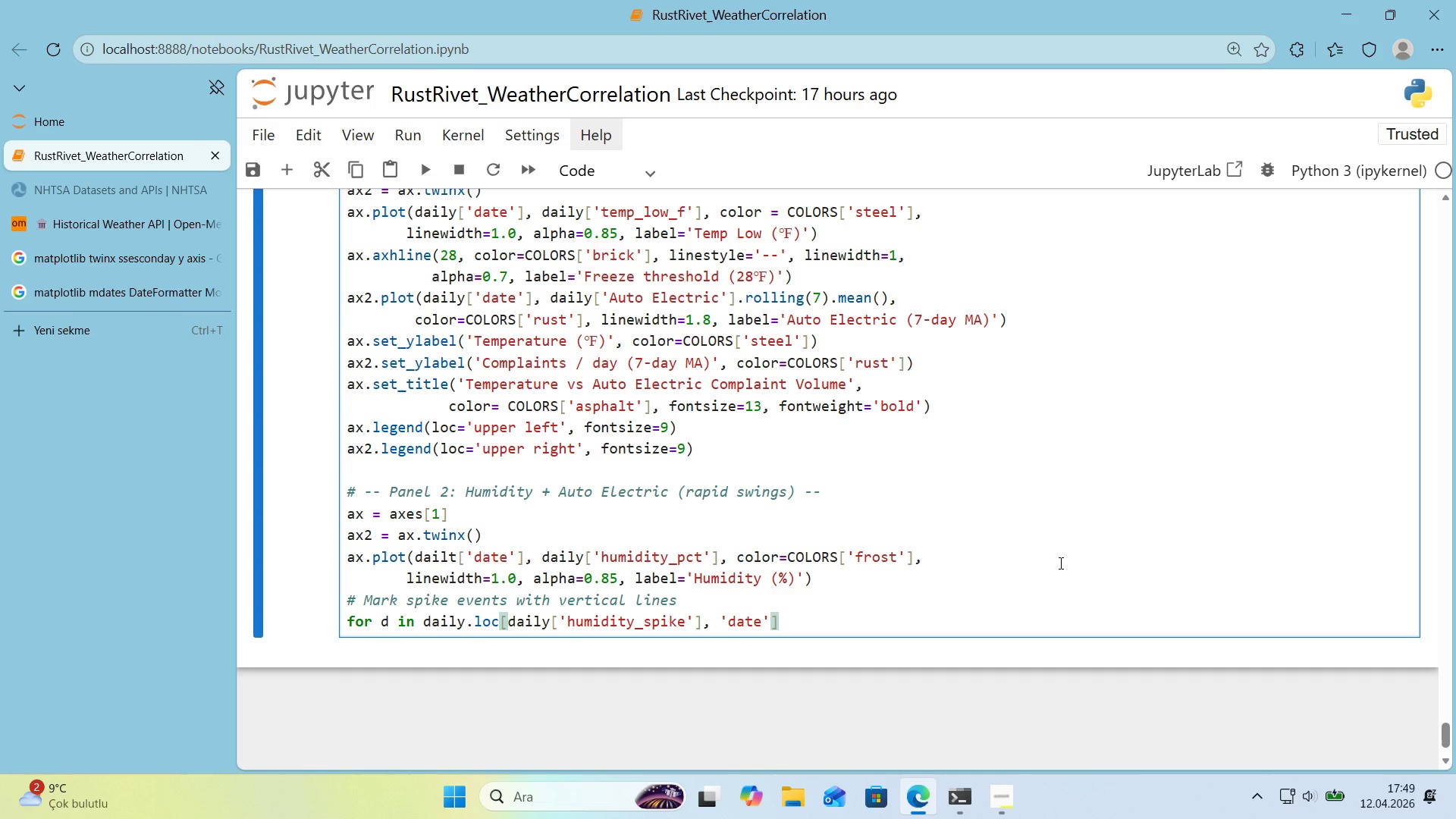 
key(Shift+Period)
 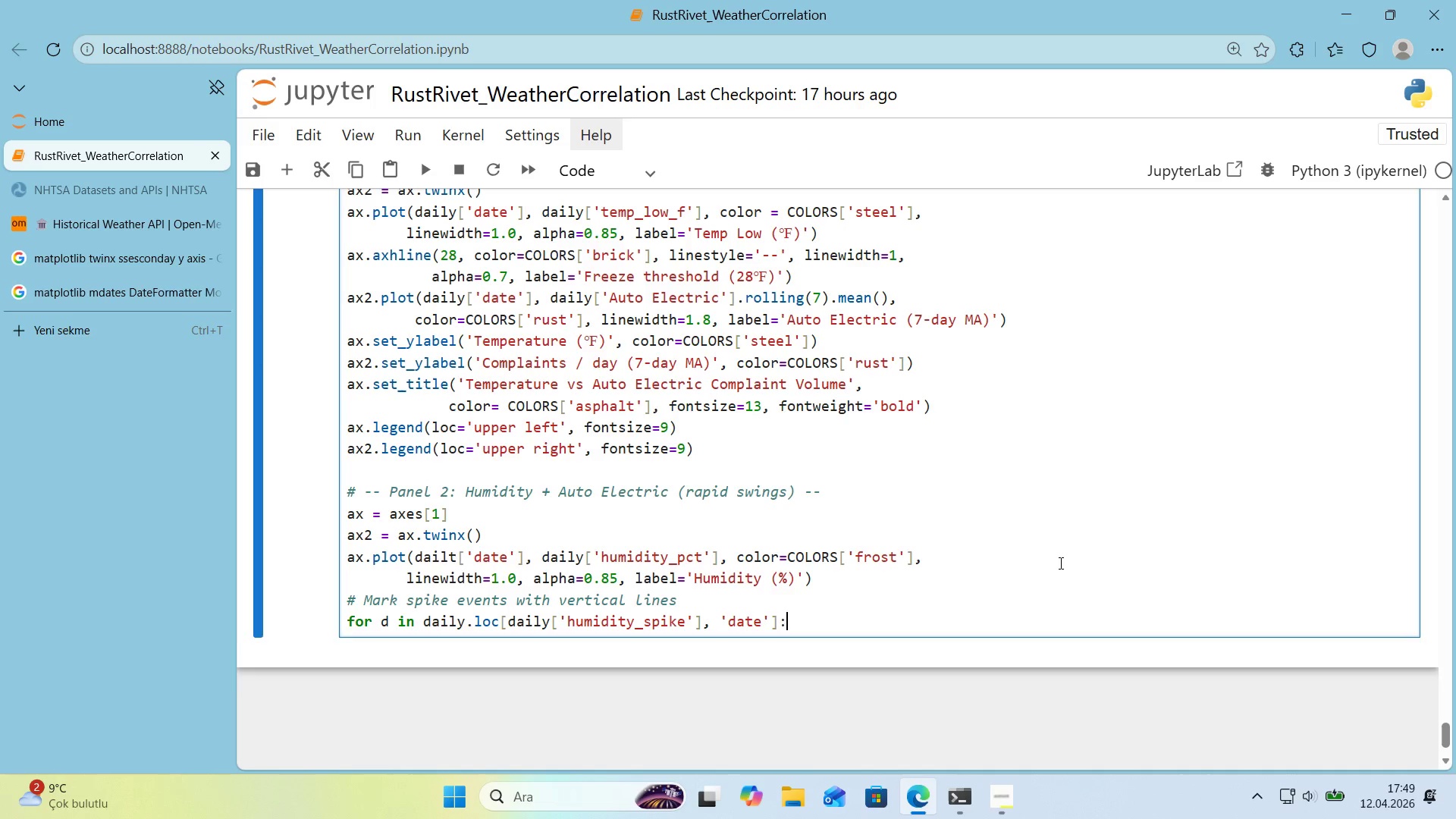 
key(Enter)
 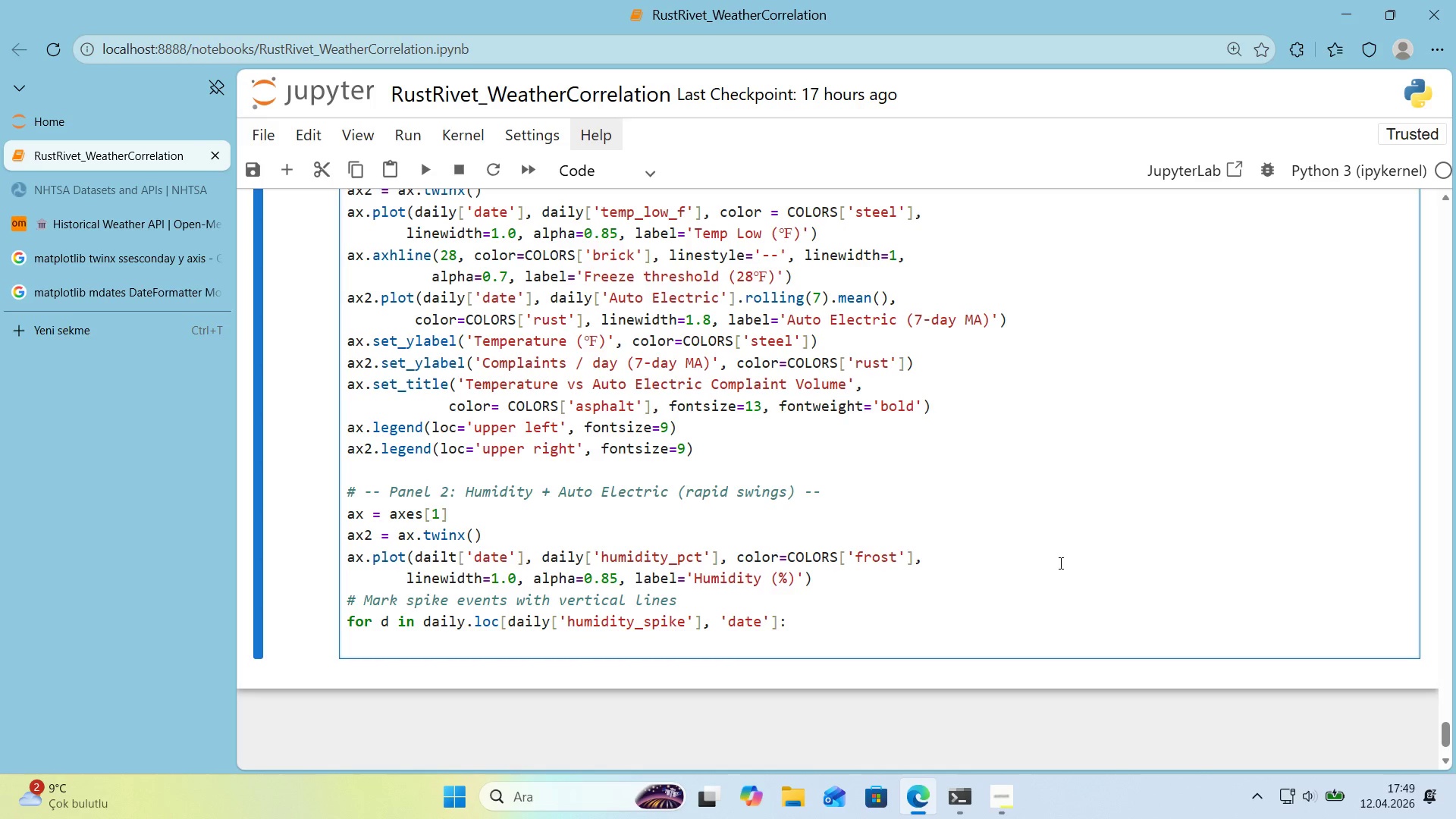 
type(ax.axvl'ne*()
 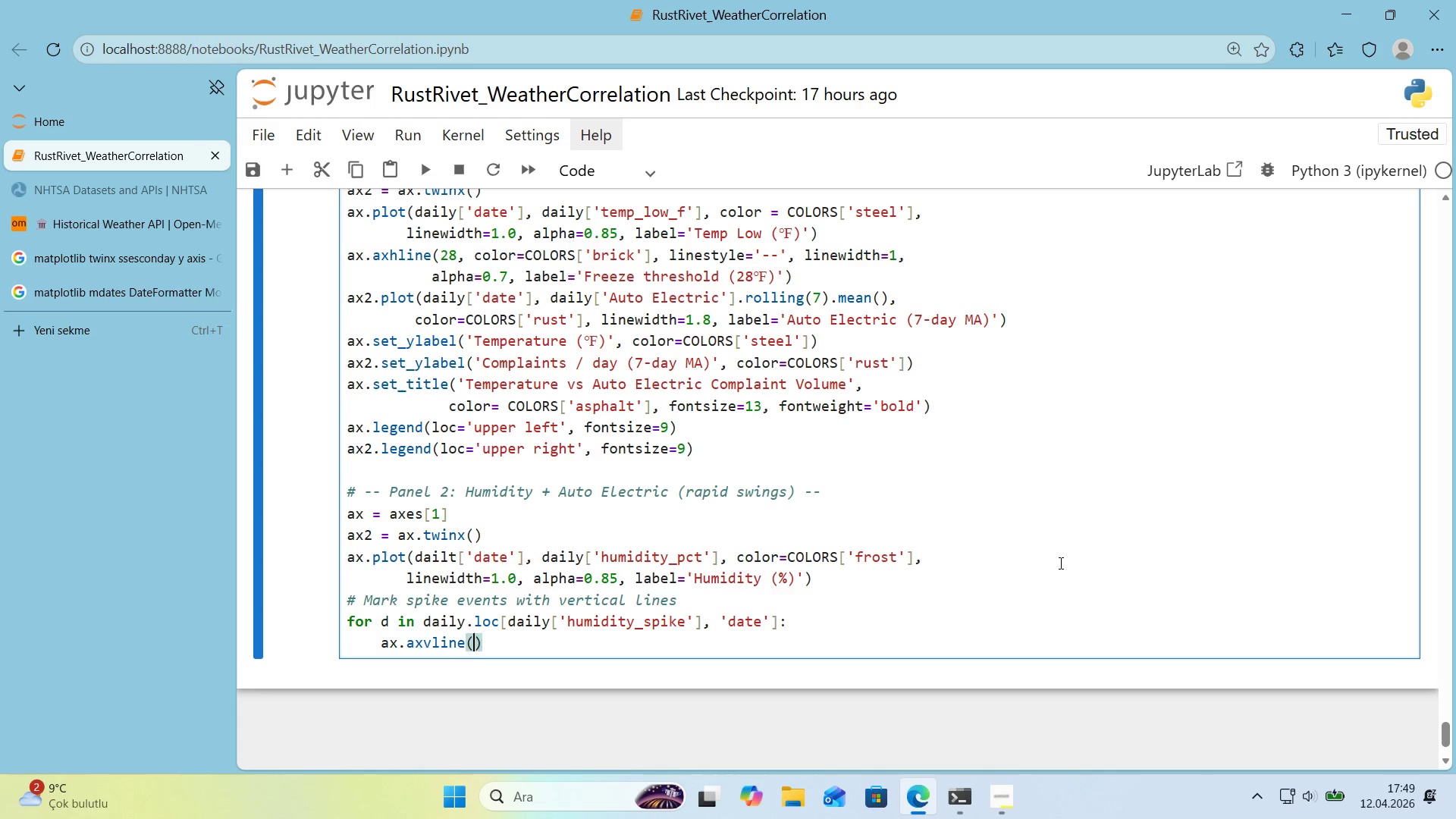 
 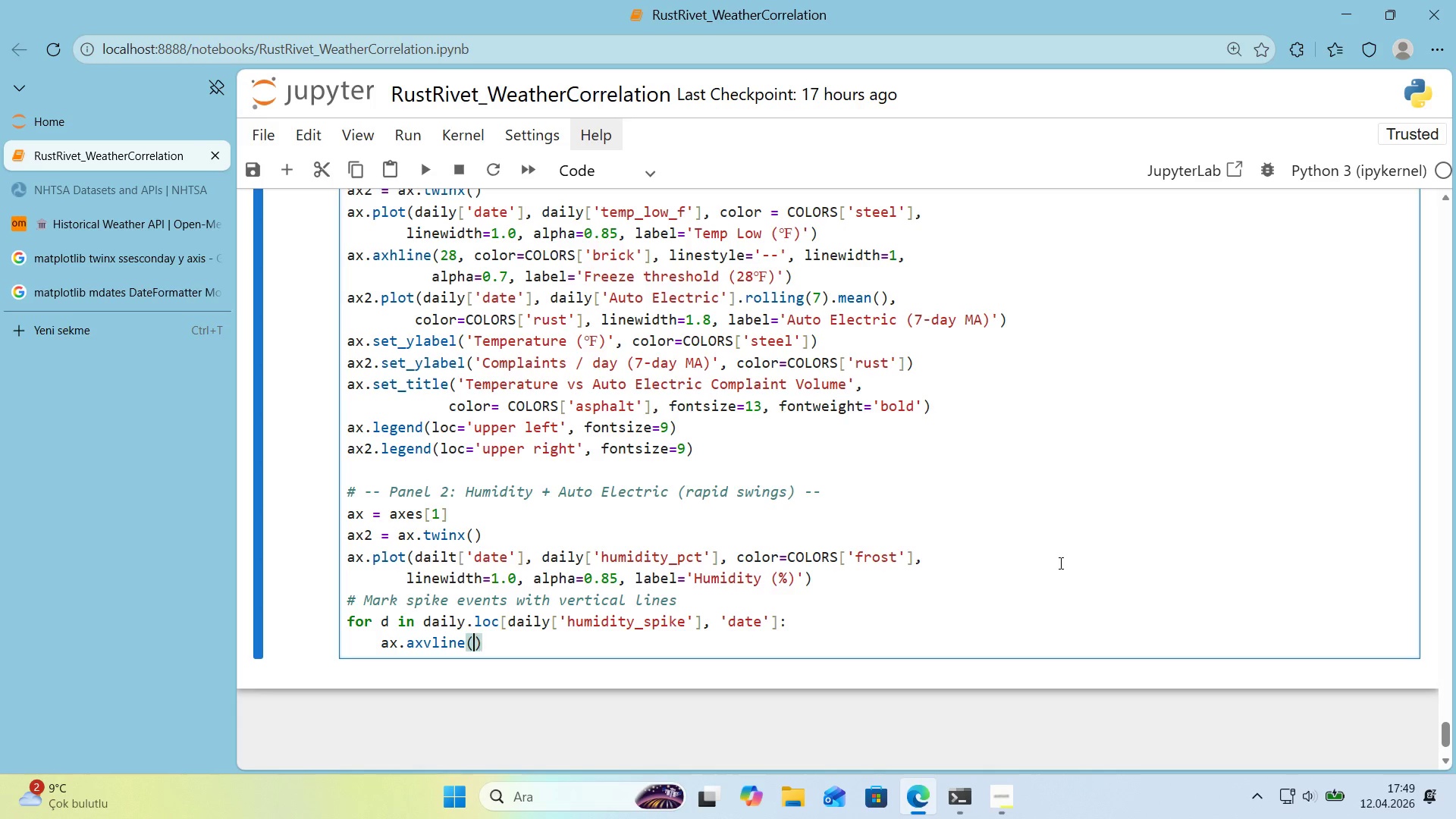 
key(ArrowLeft)
 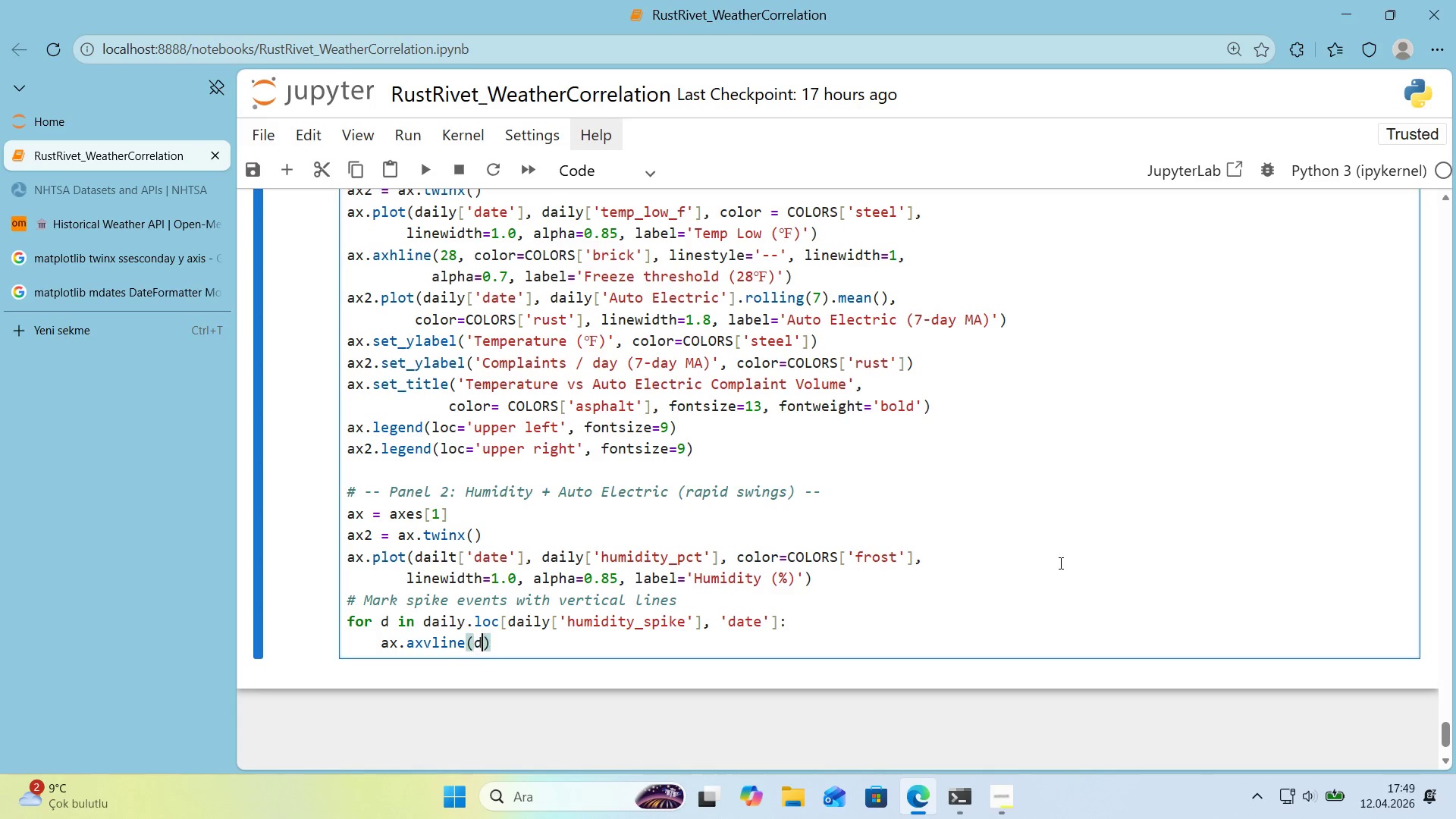 
type(d, color)COLROS)
key(Backspace)
key(Backspace)
key(Backspace)
type(ORS)
 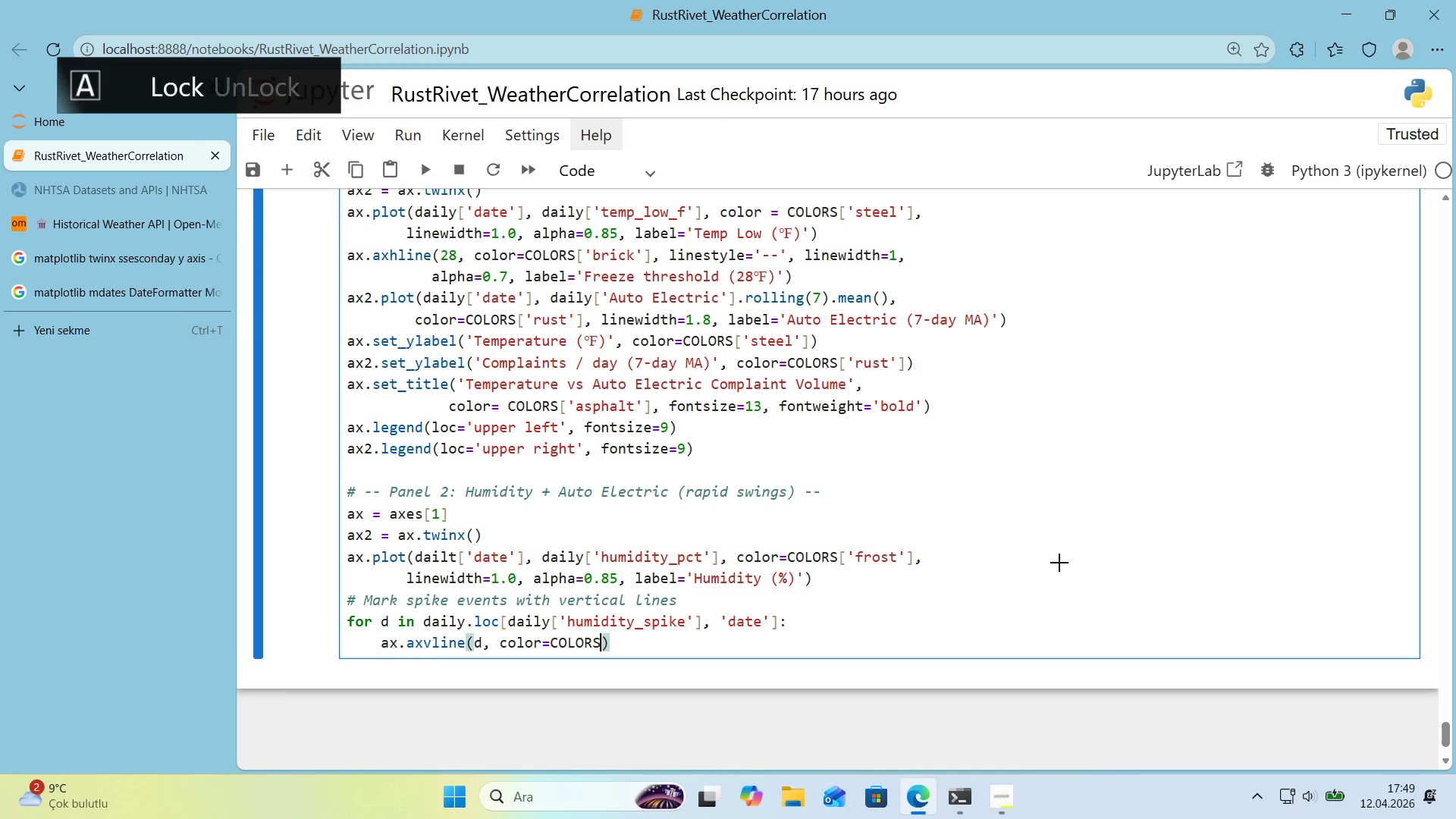 
key(Alt+Control+8)
 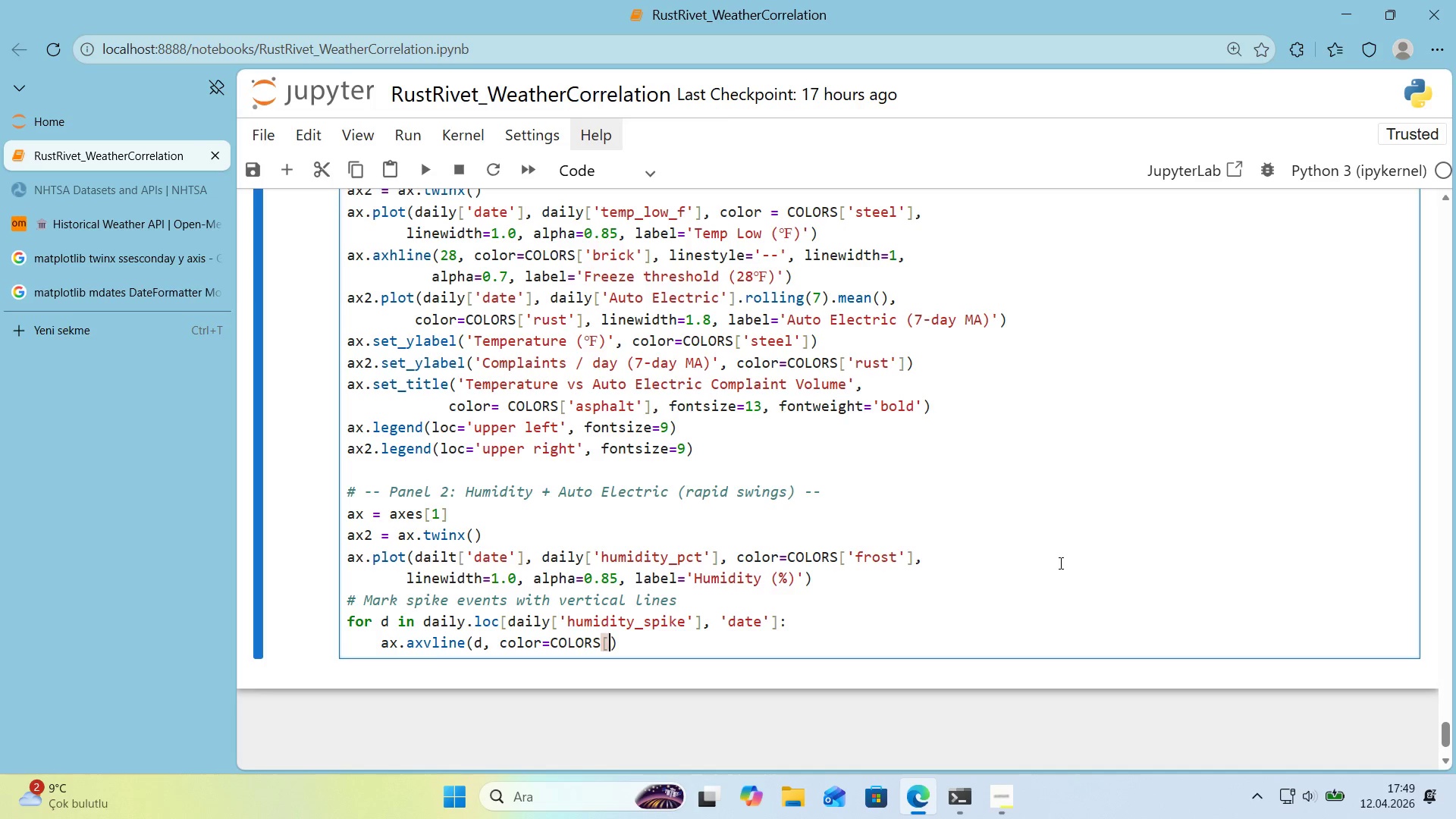 
key(Alt+Control+9)
 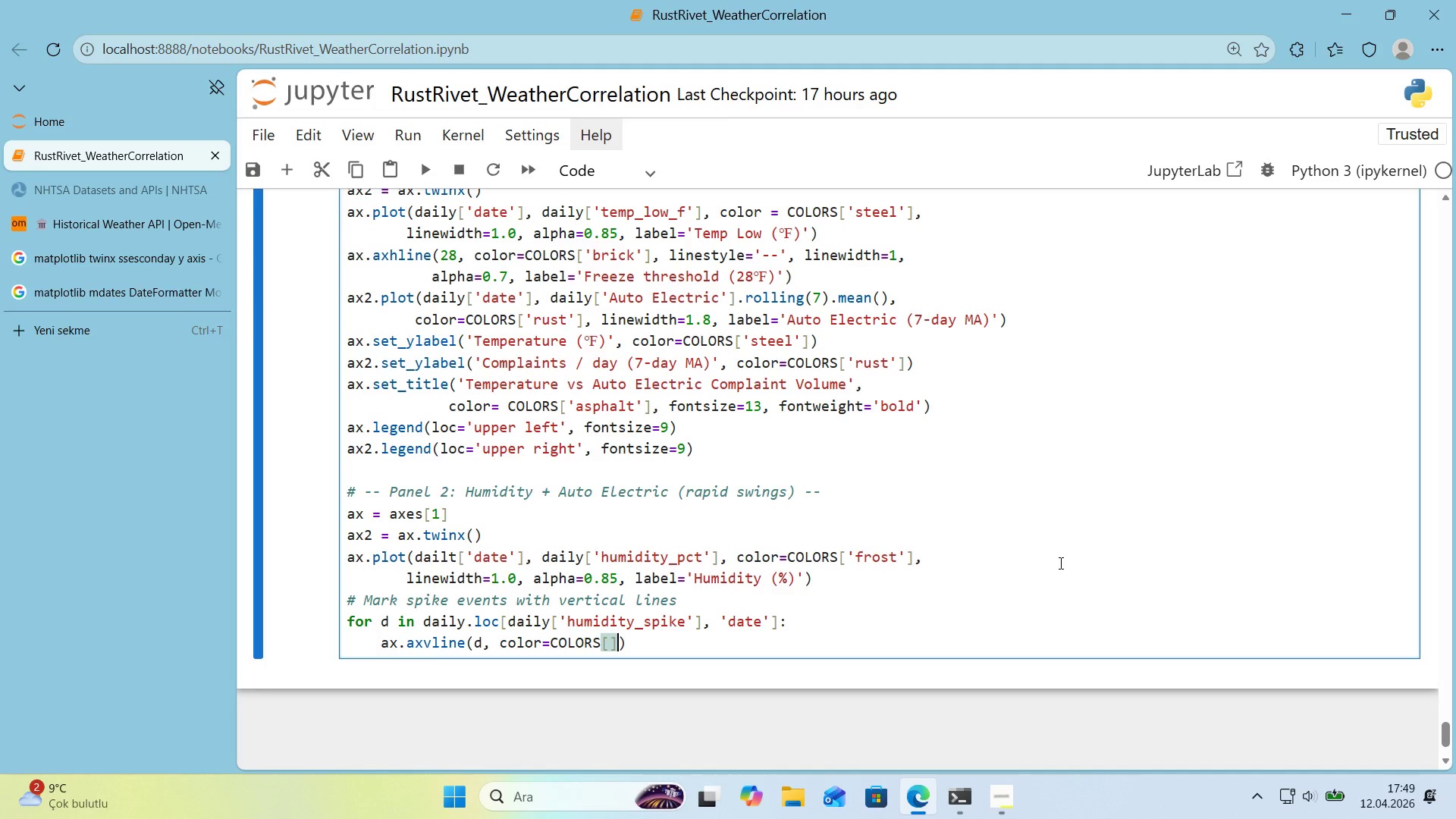 
key(ArrowLeft)
 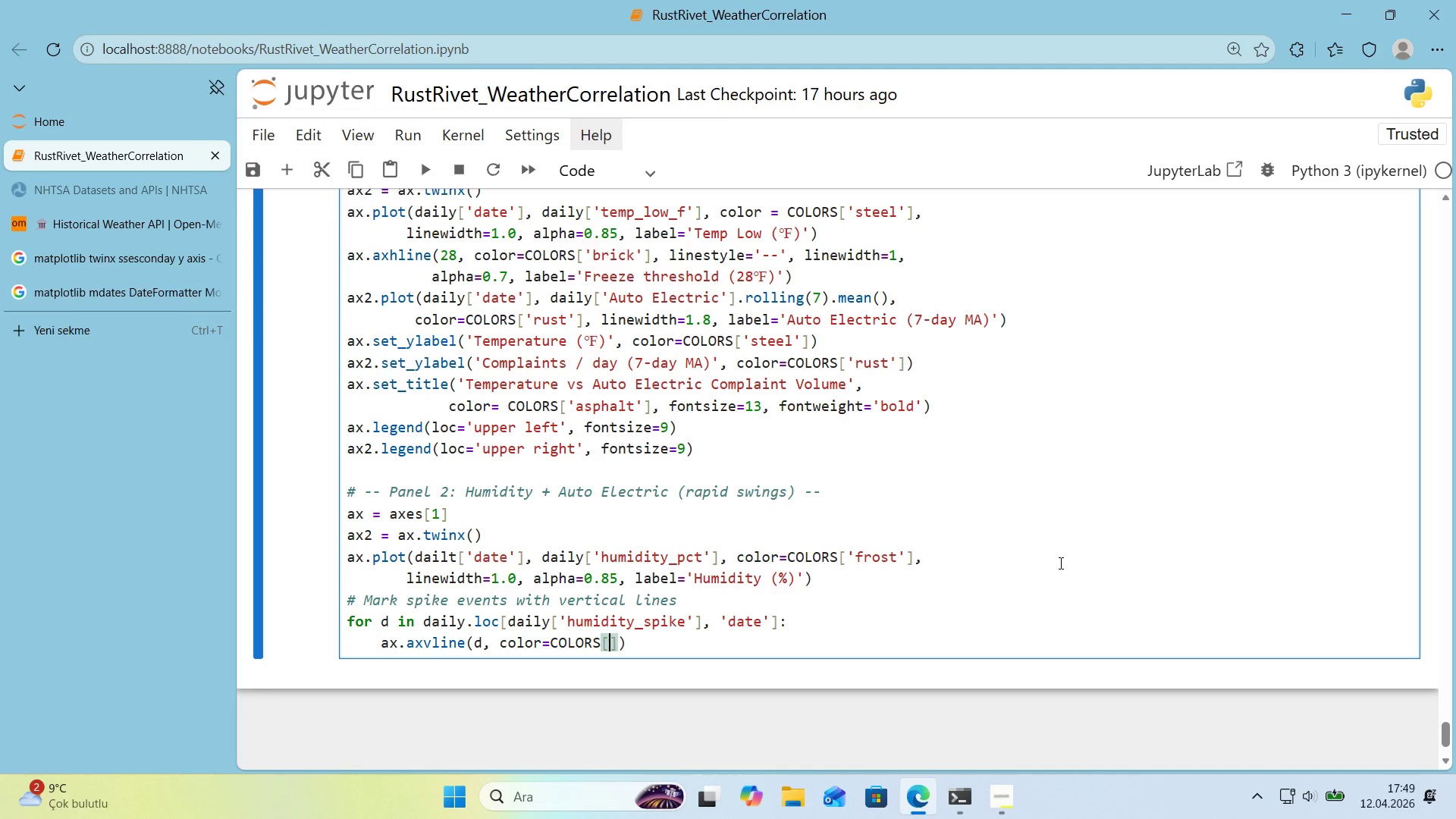 
type(@@)
 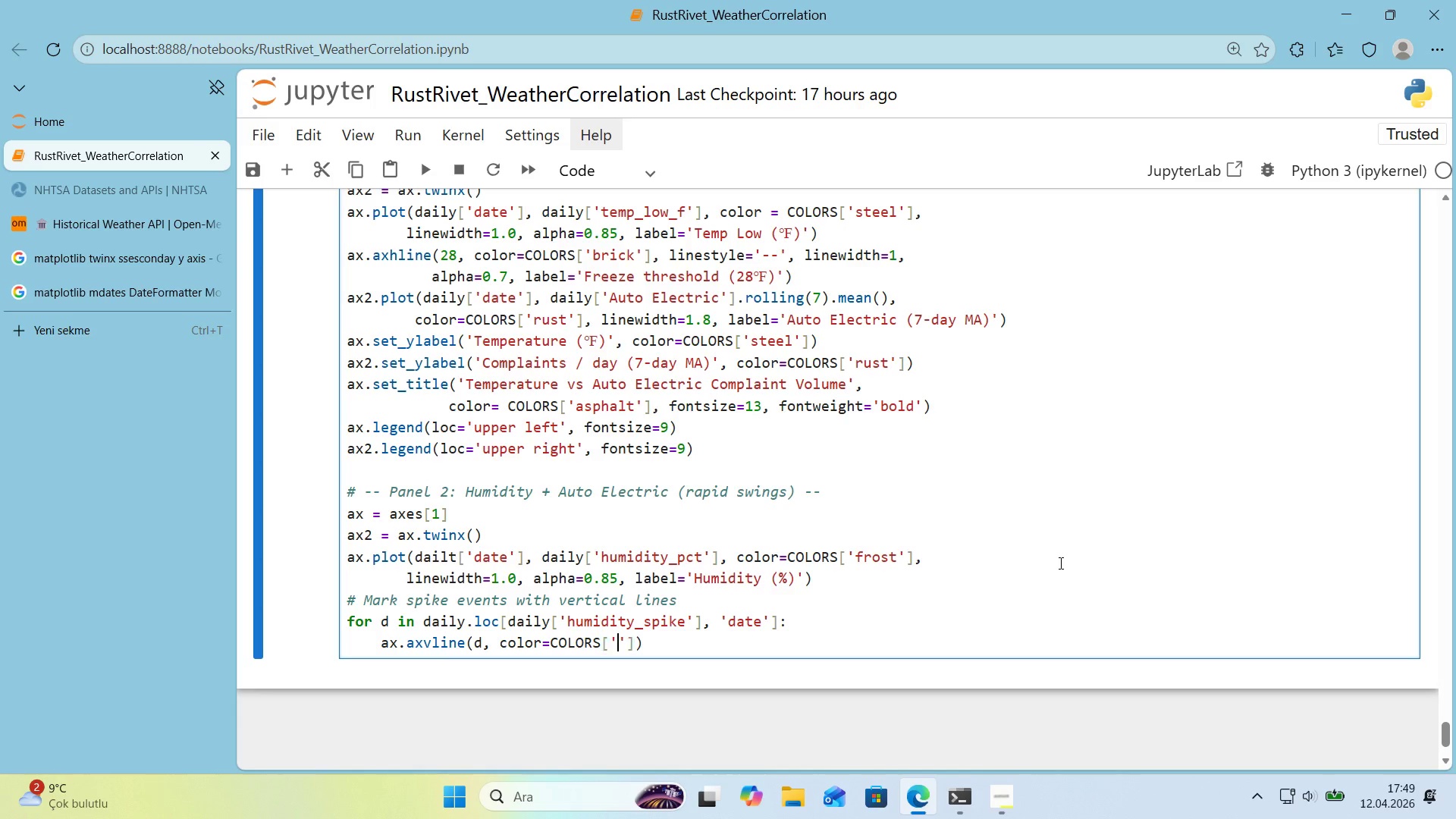 
key(ArrowLeft)
 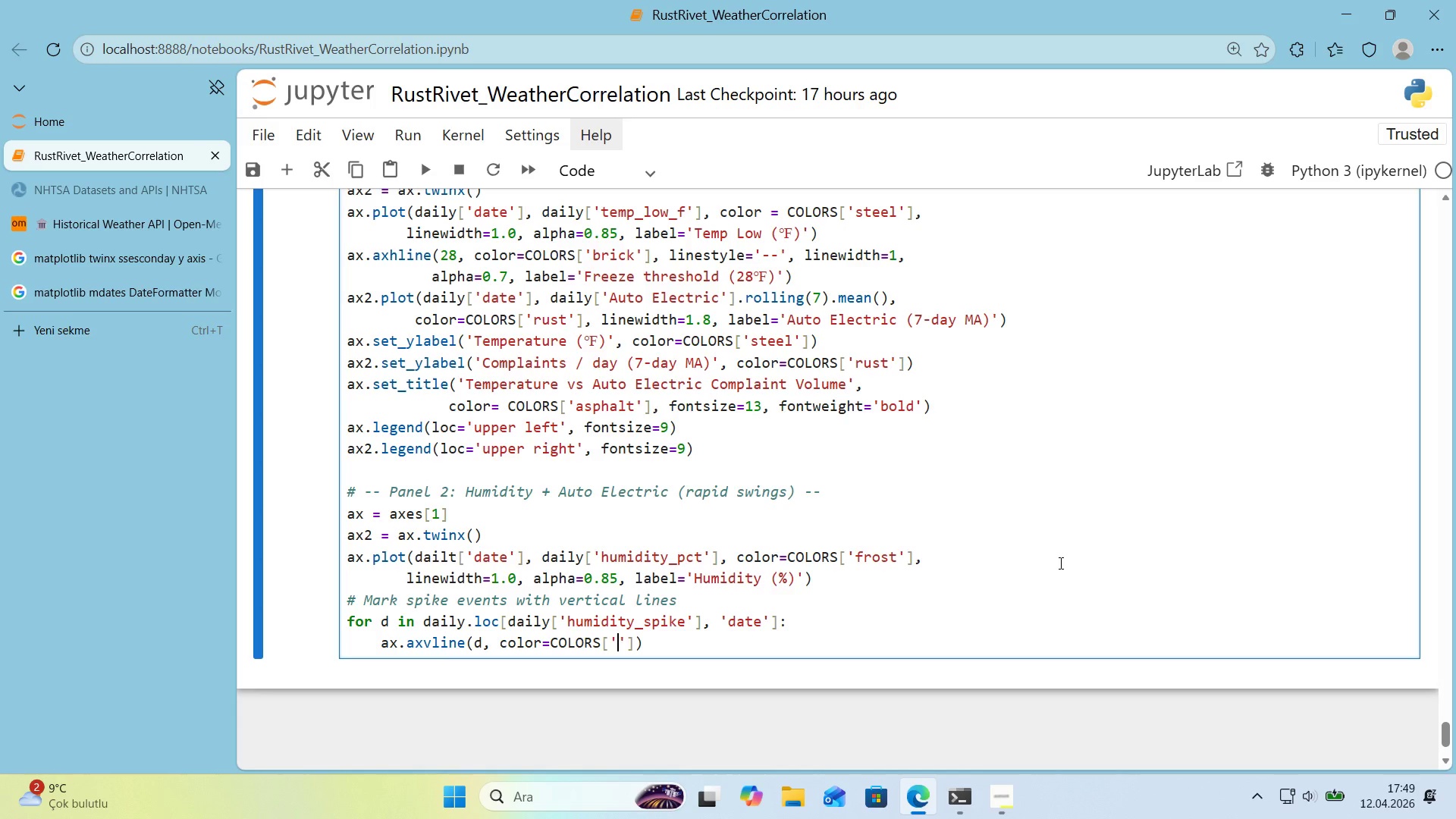 
type(br'ck)
 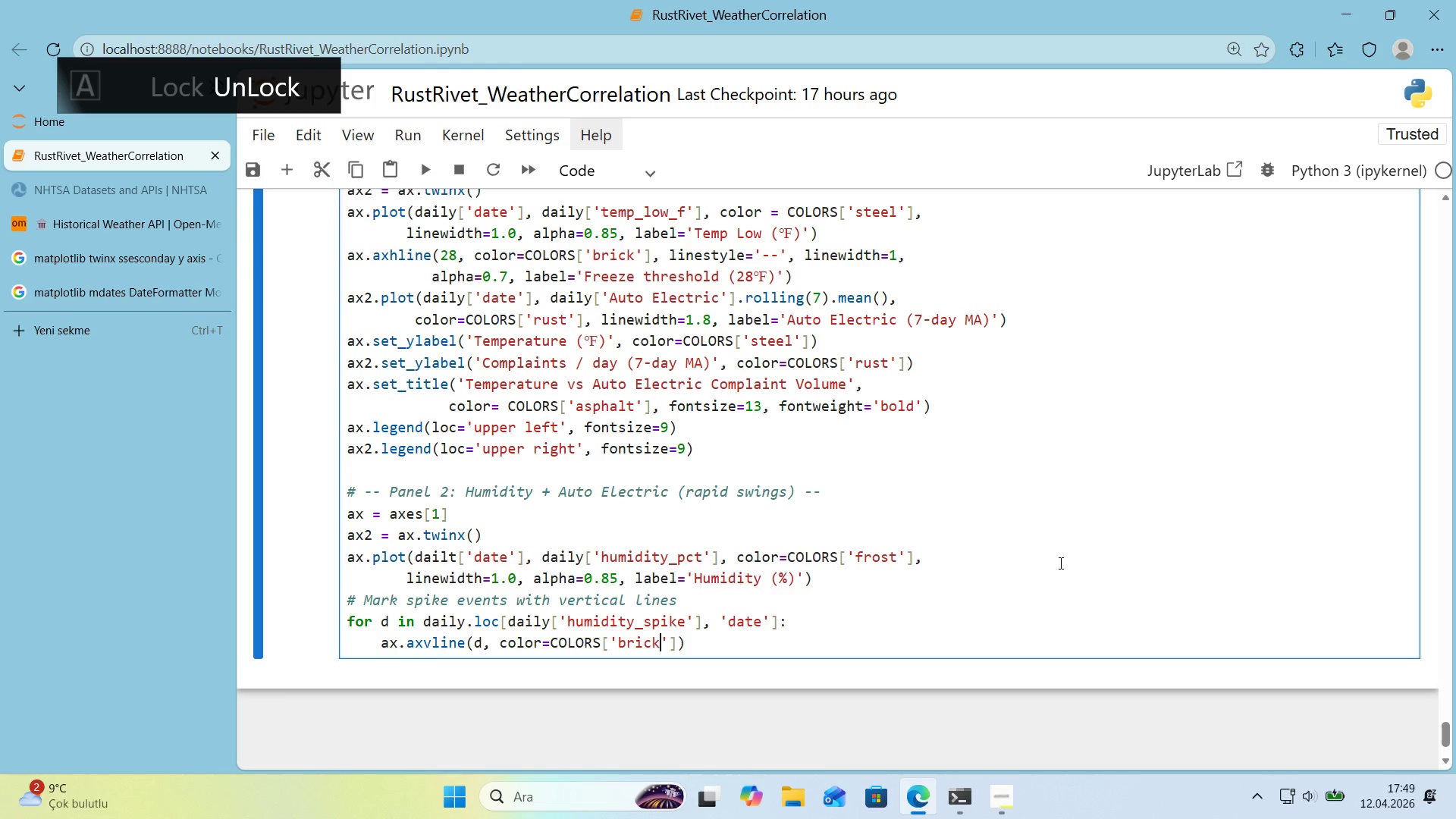 
key(ArrowRight)
 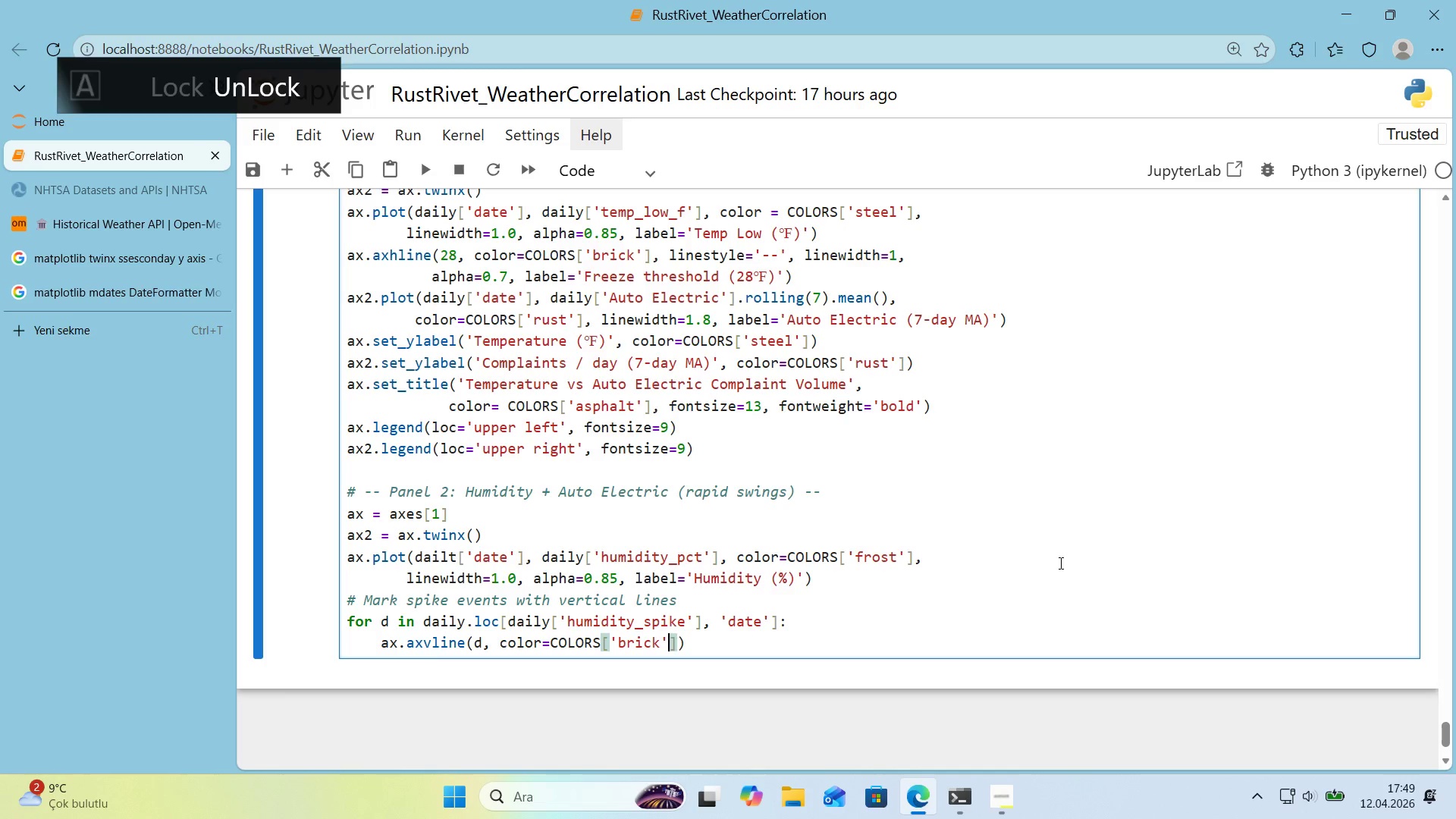 
key(ArrowRight)
 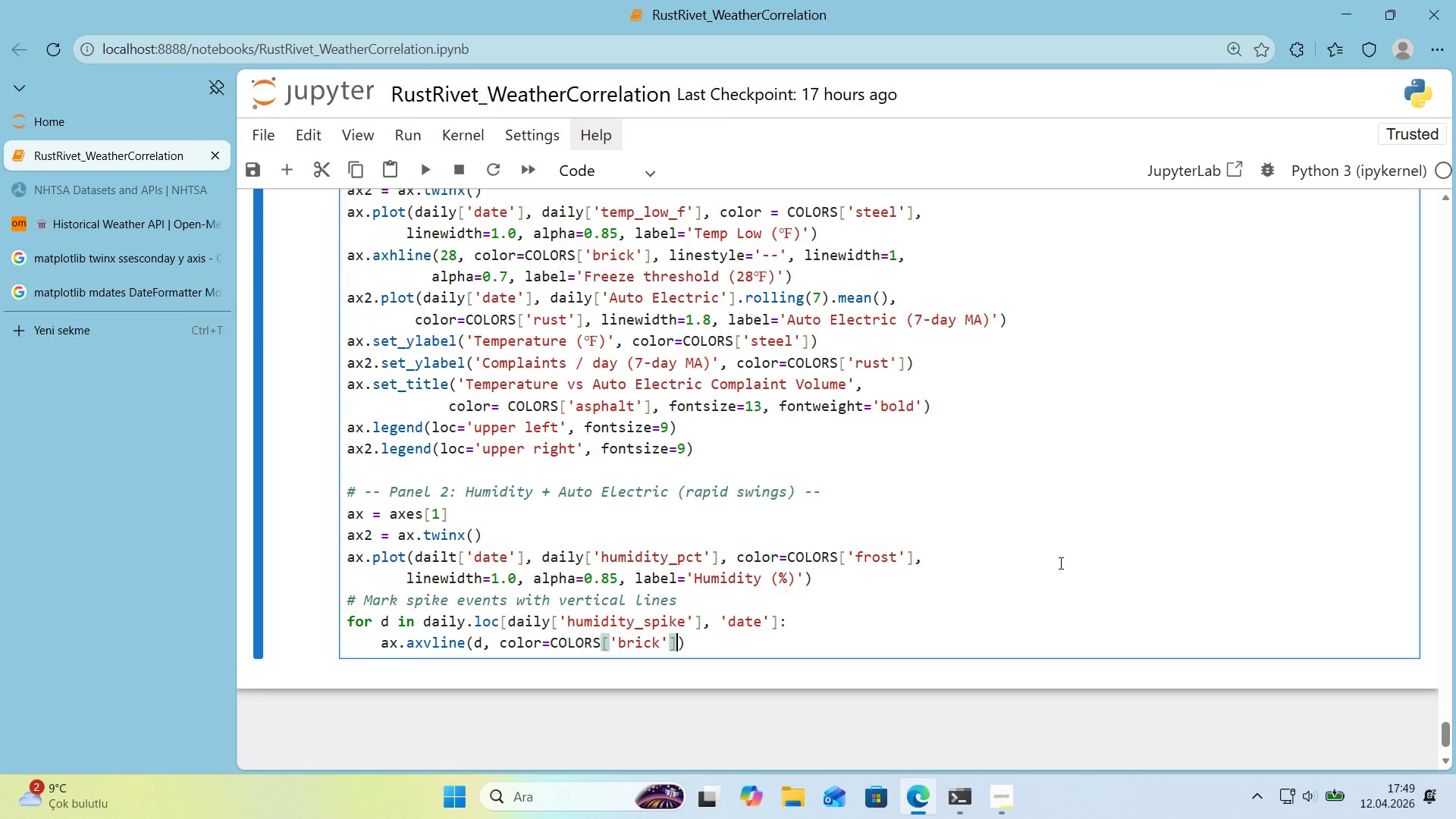 
type(, l'ne'd)
key(Backspace)
key(Backspace)
type(w'dth)0.7, alpha)0.5)
 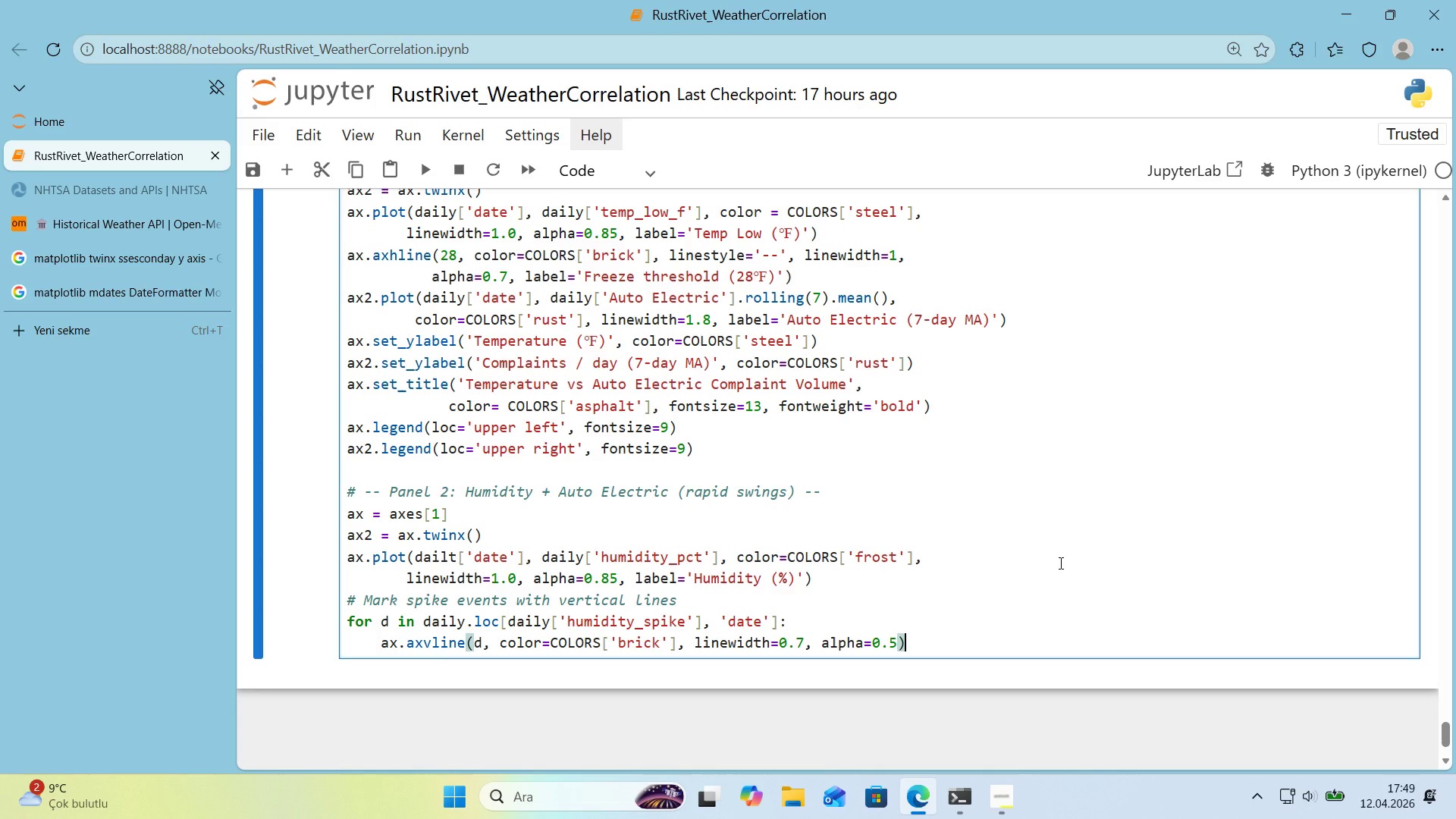 
 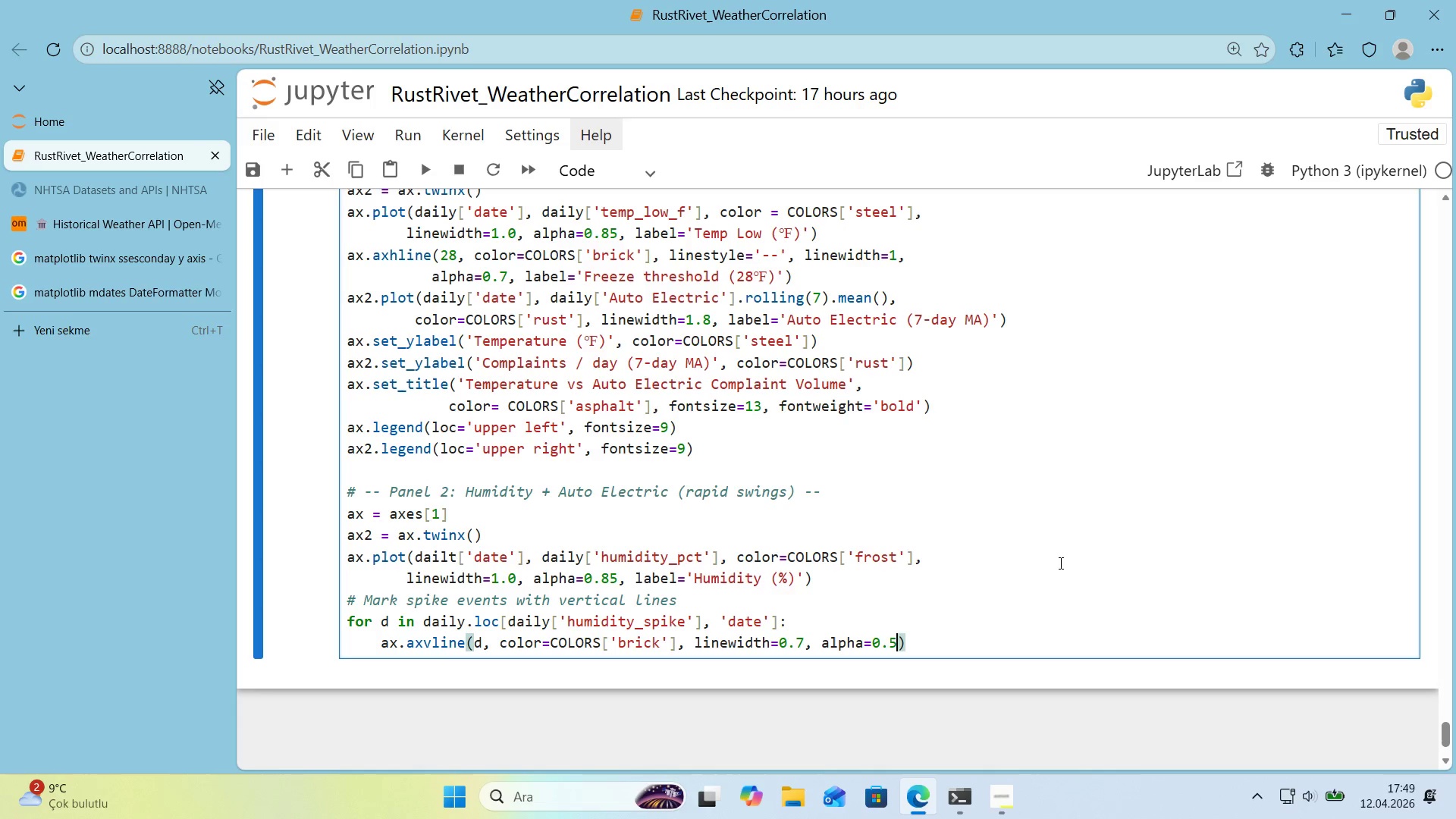 
key(ArrowRight)
 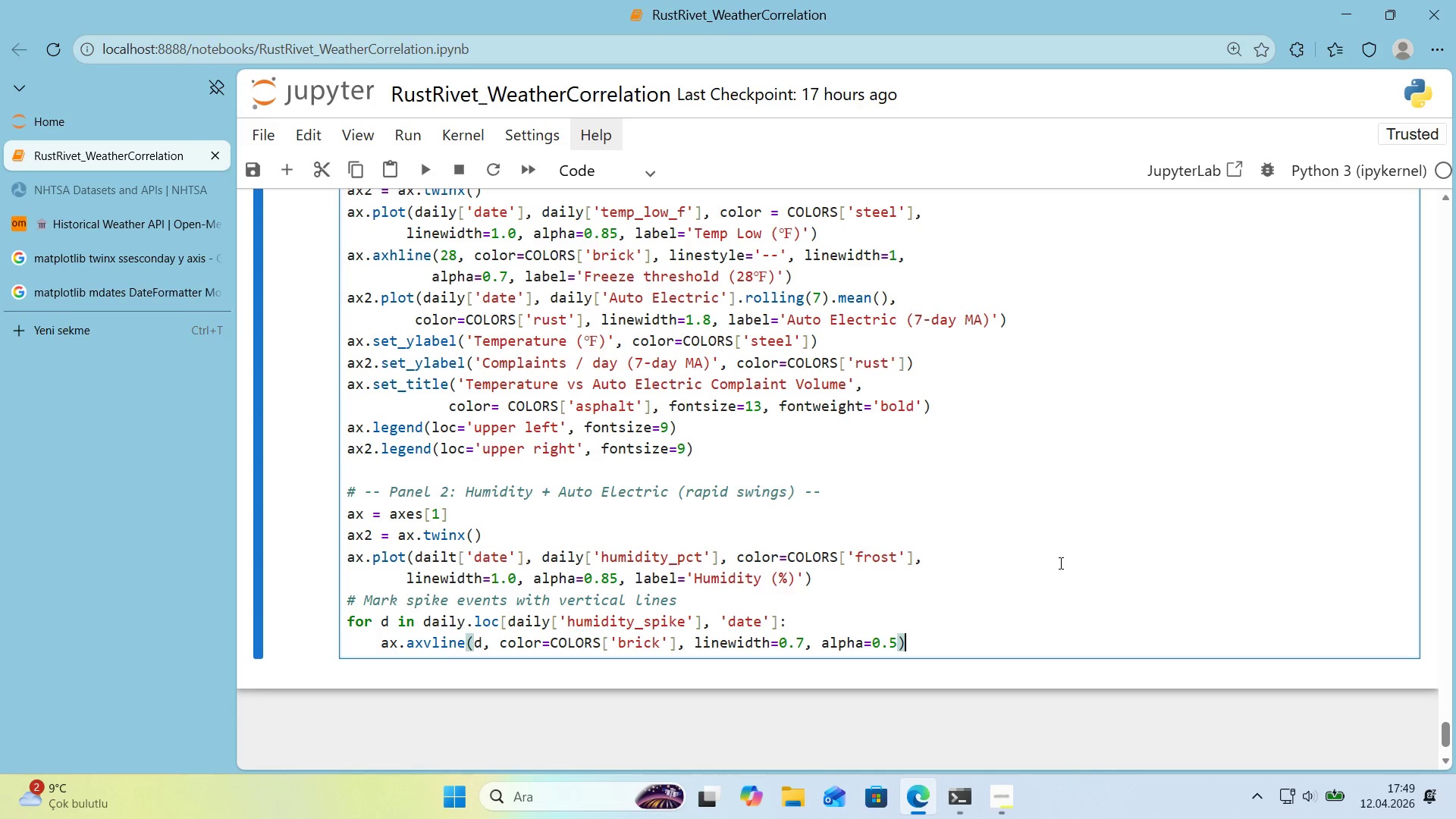 
key(Enter)
 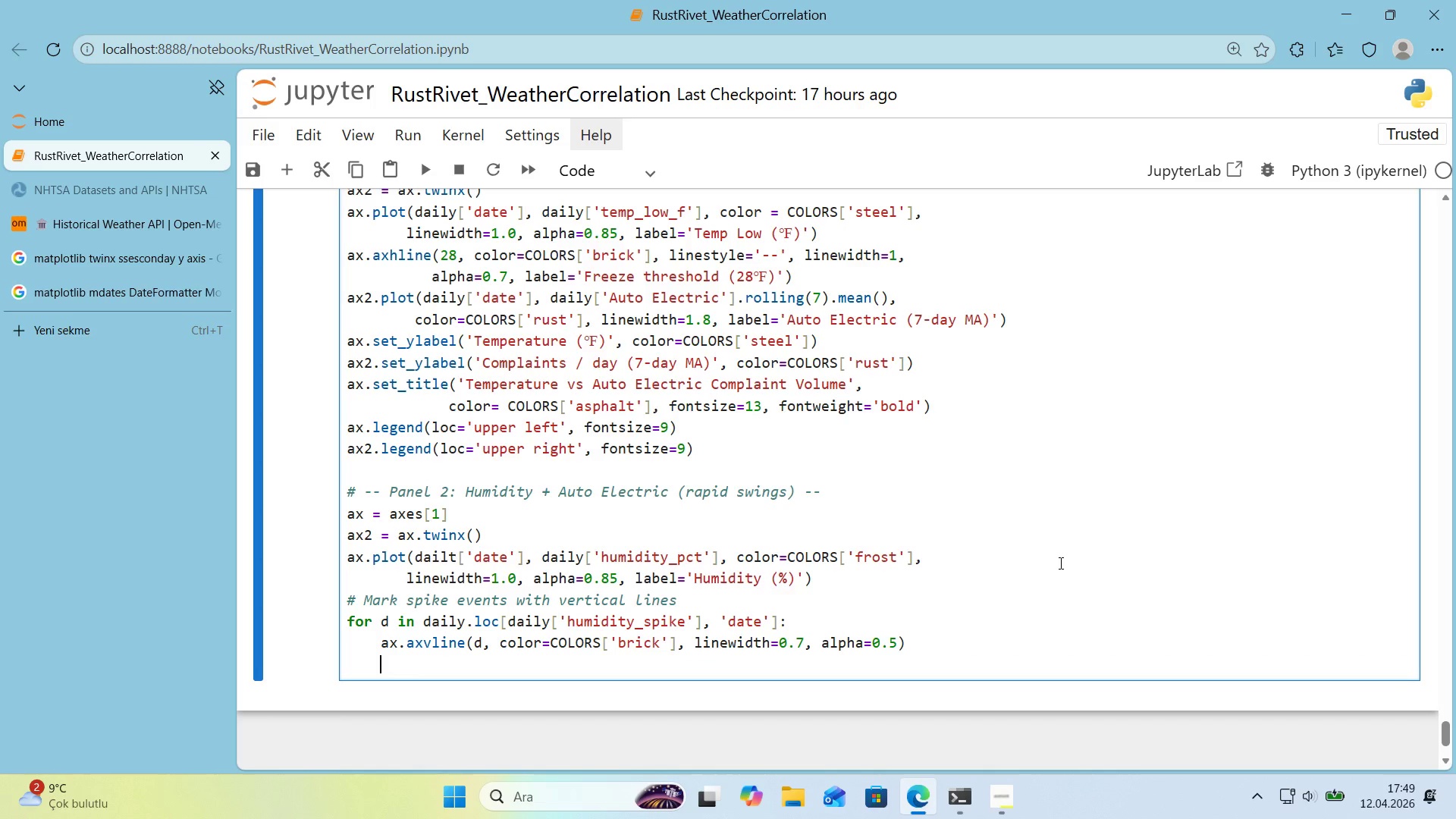 
key(Backspace)
type(ax2.plot*()
 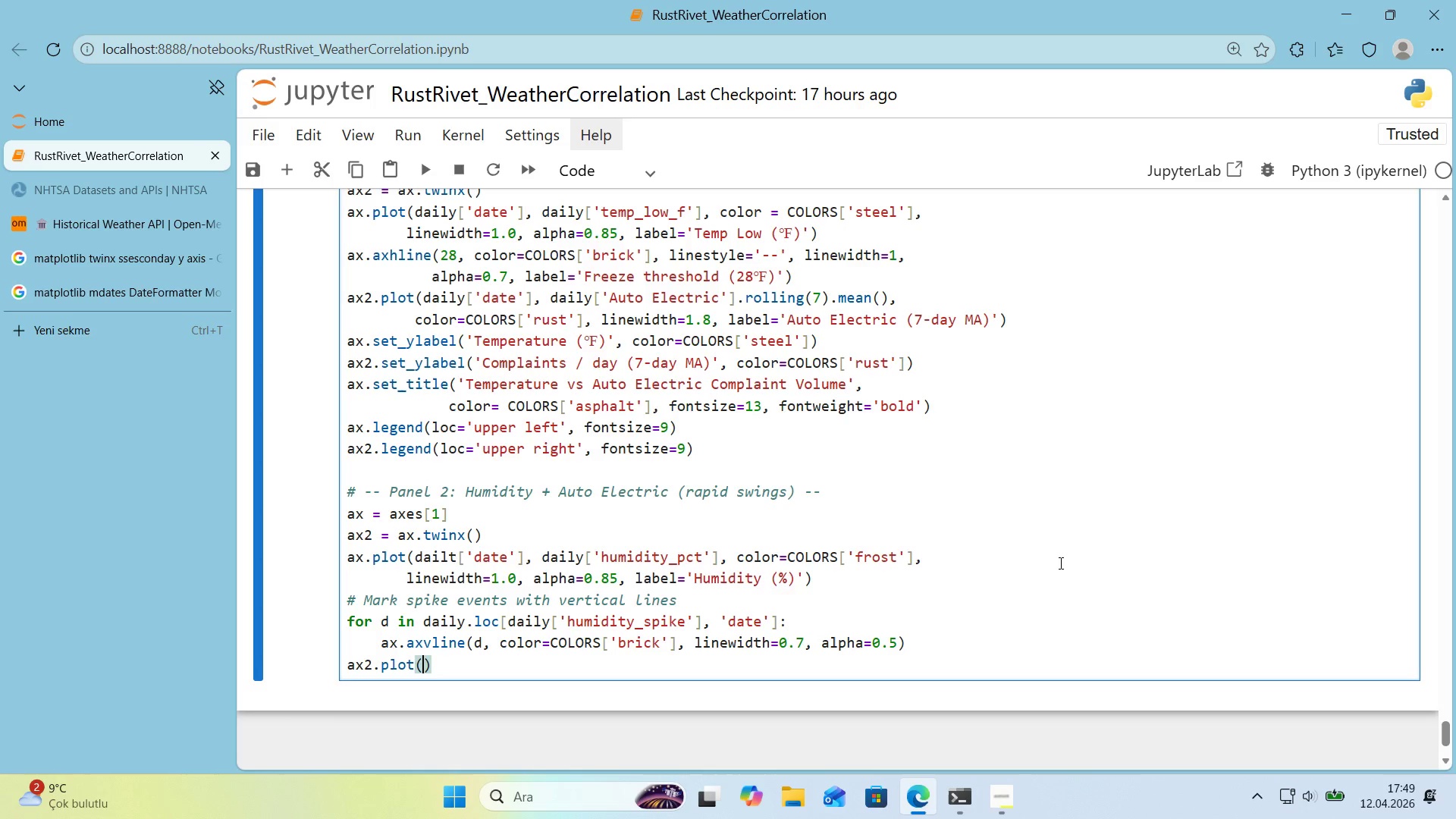 
 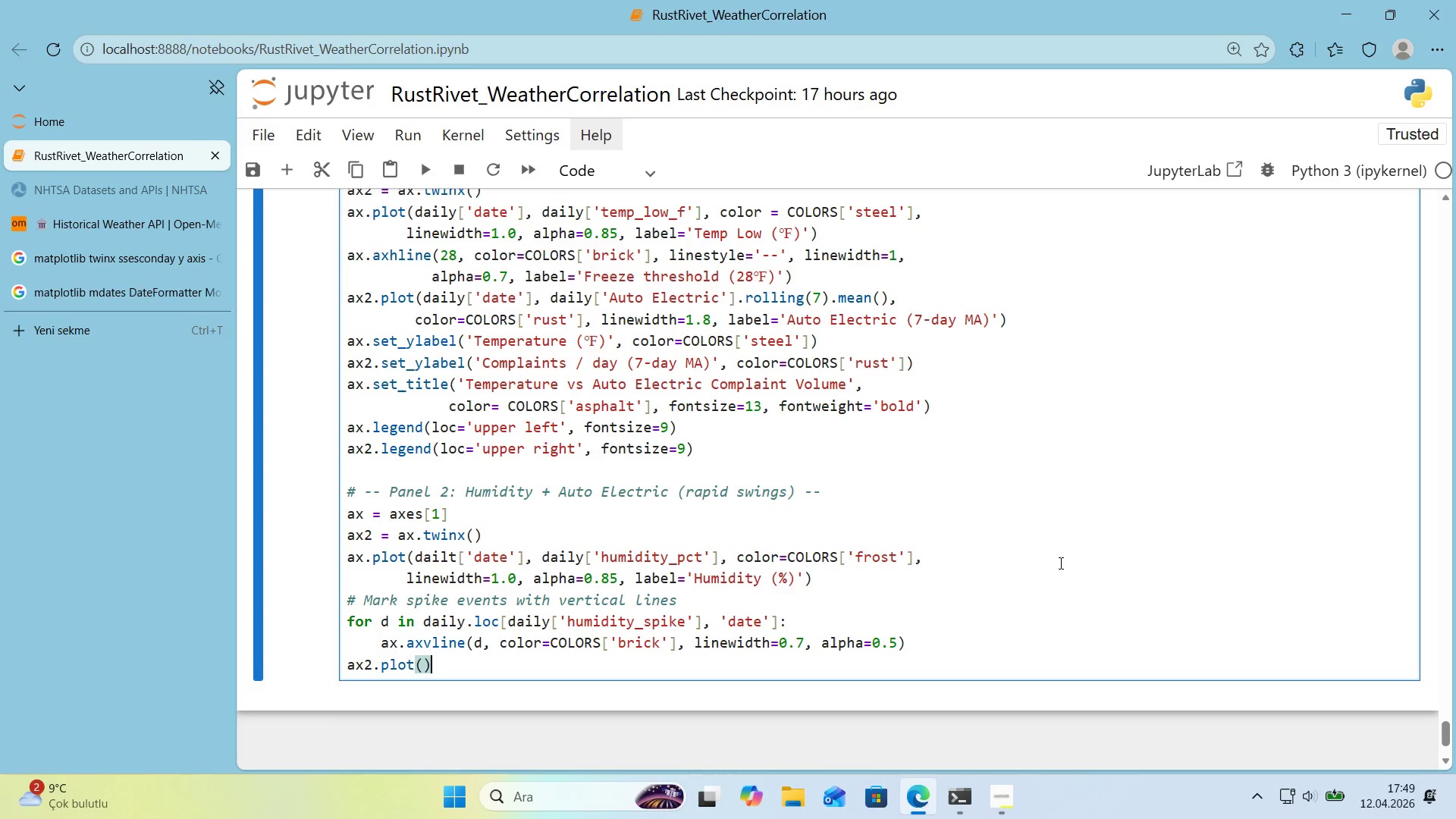 
key(ArrowLeft)
 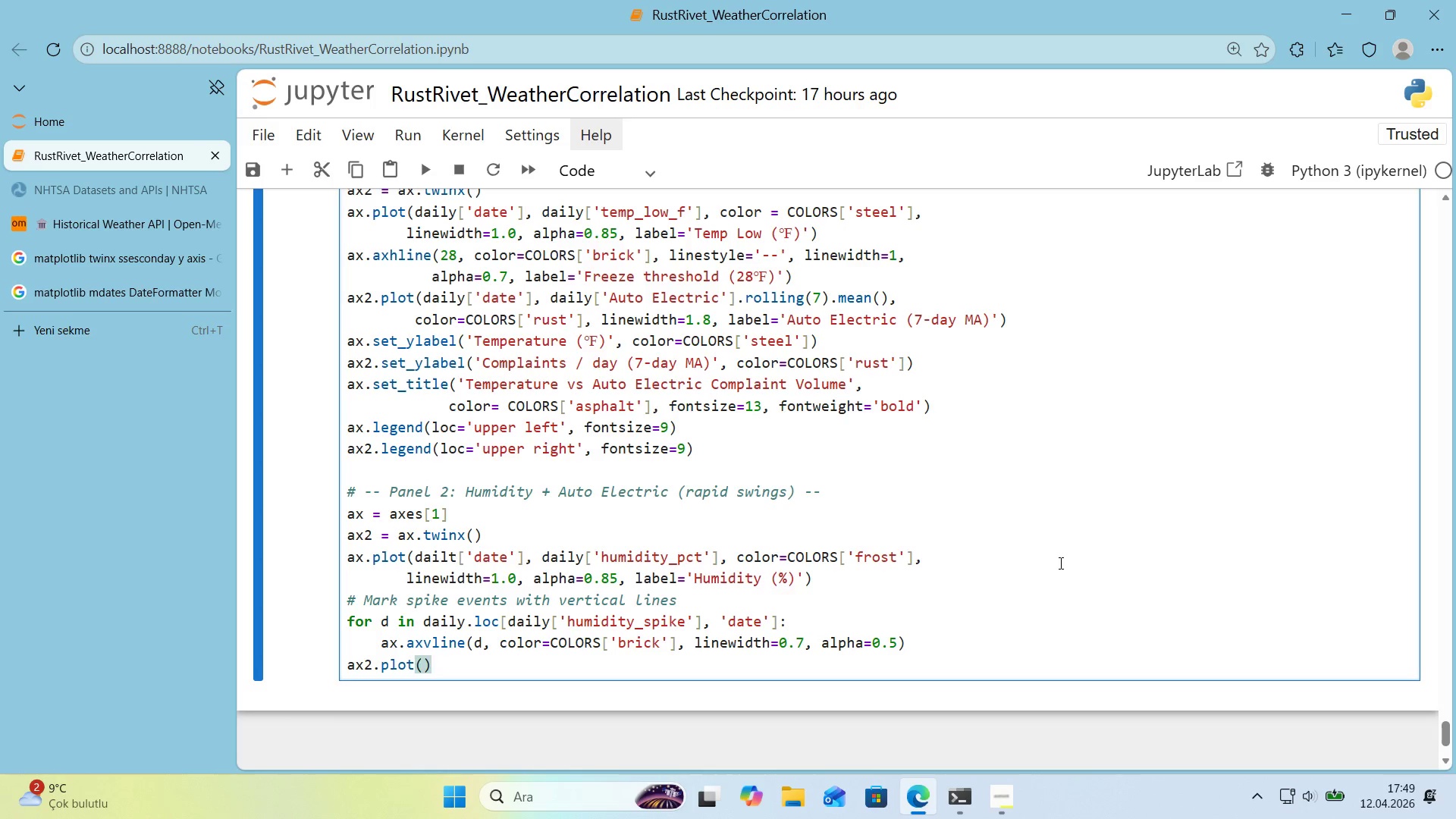 
type(a'ly)
key(Backspace)
key(Backspace)
key(Backspace)
key(Backspace)
type(da'ly)
 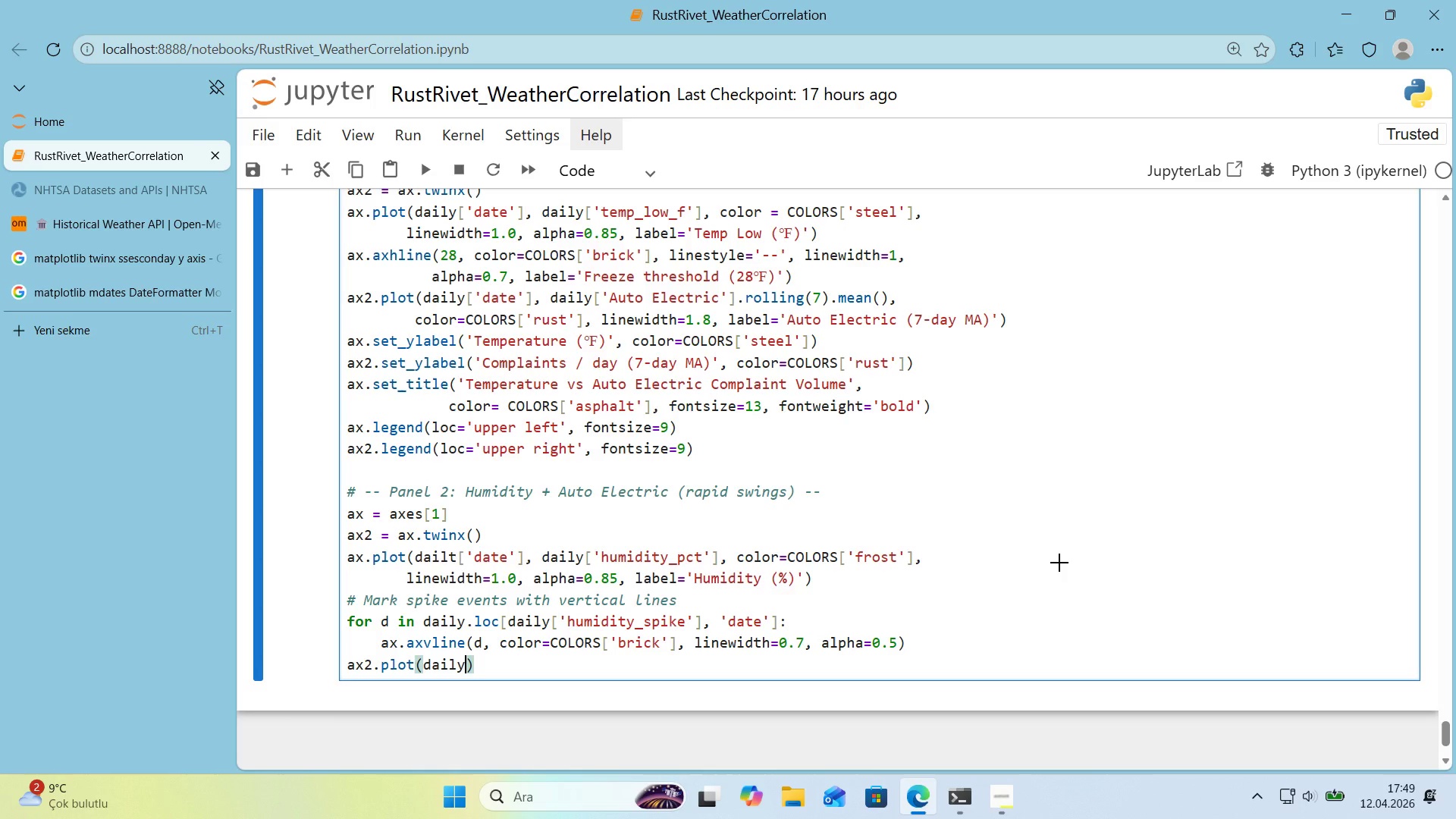 
key(Alt+Control+8)
 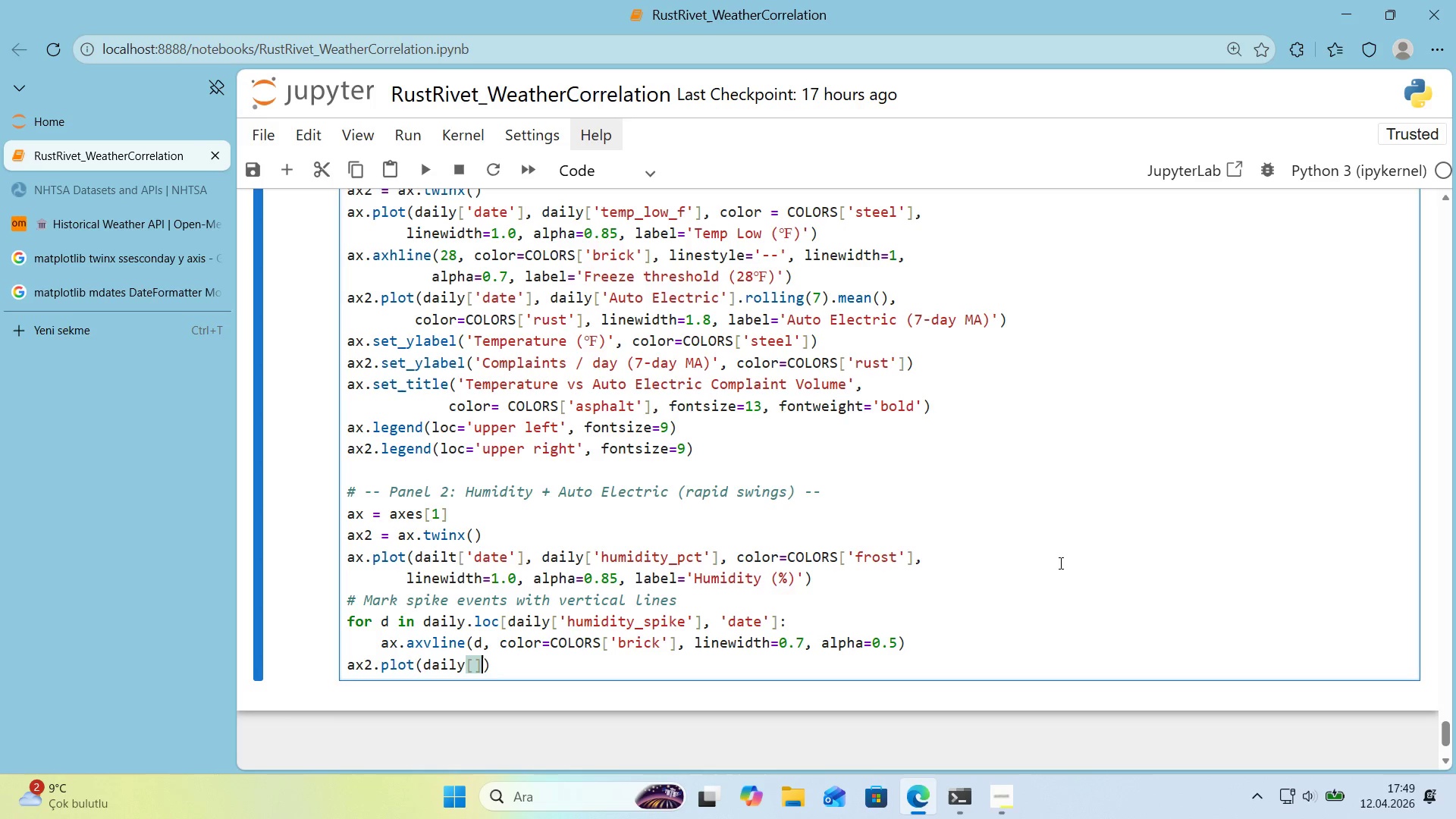 
key(Alt+Control+9)
 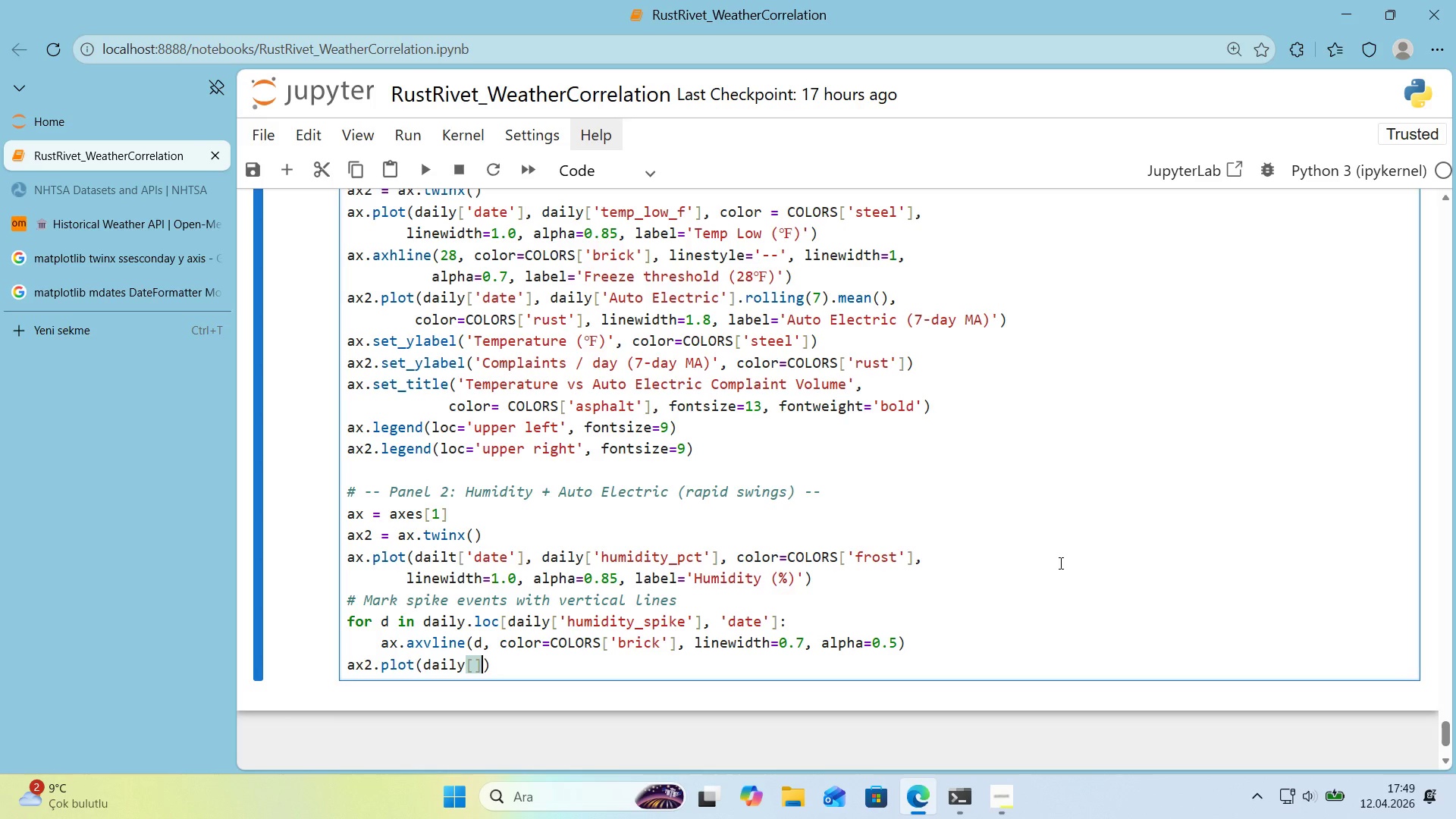 
key(ArrowLeft)
 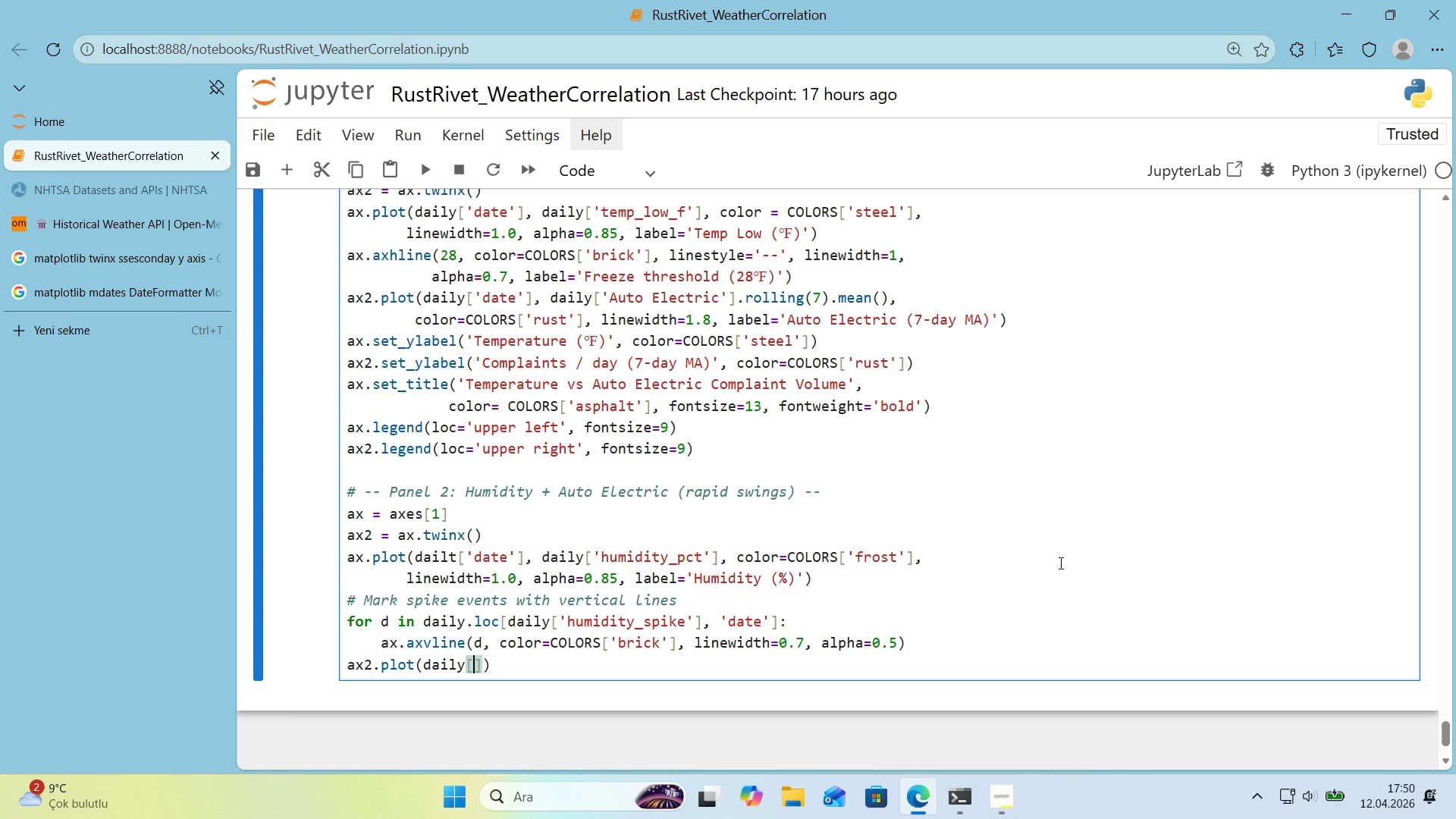 
type(@@)
 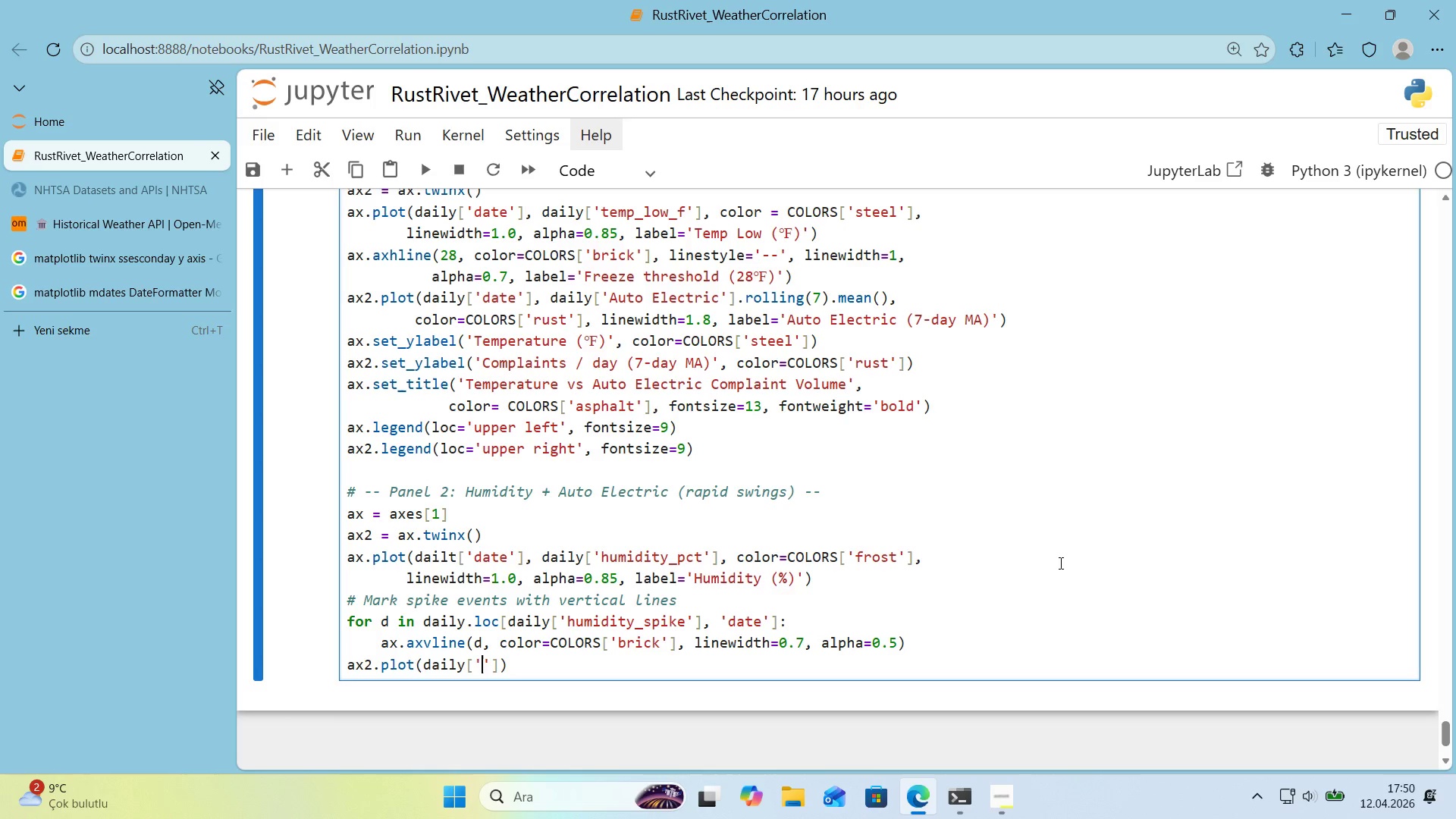 
key(ArrowLeft)
 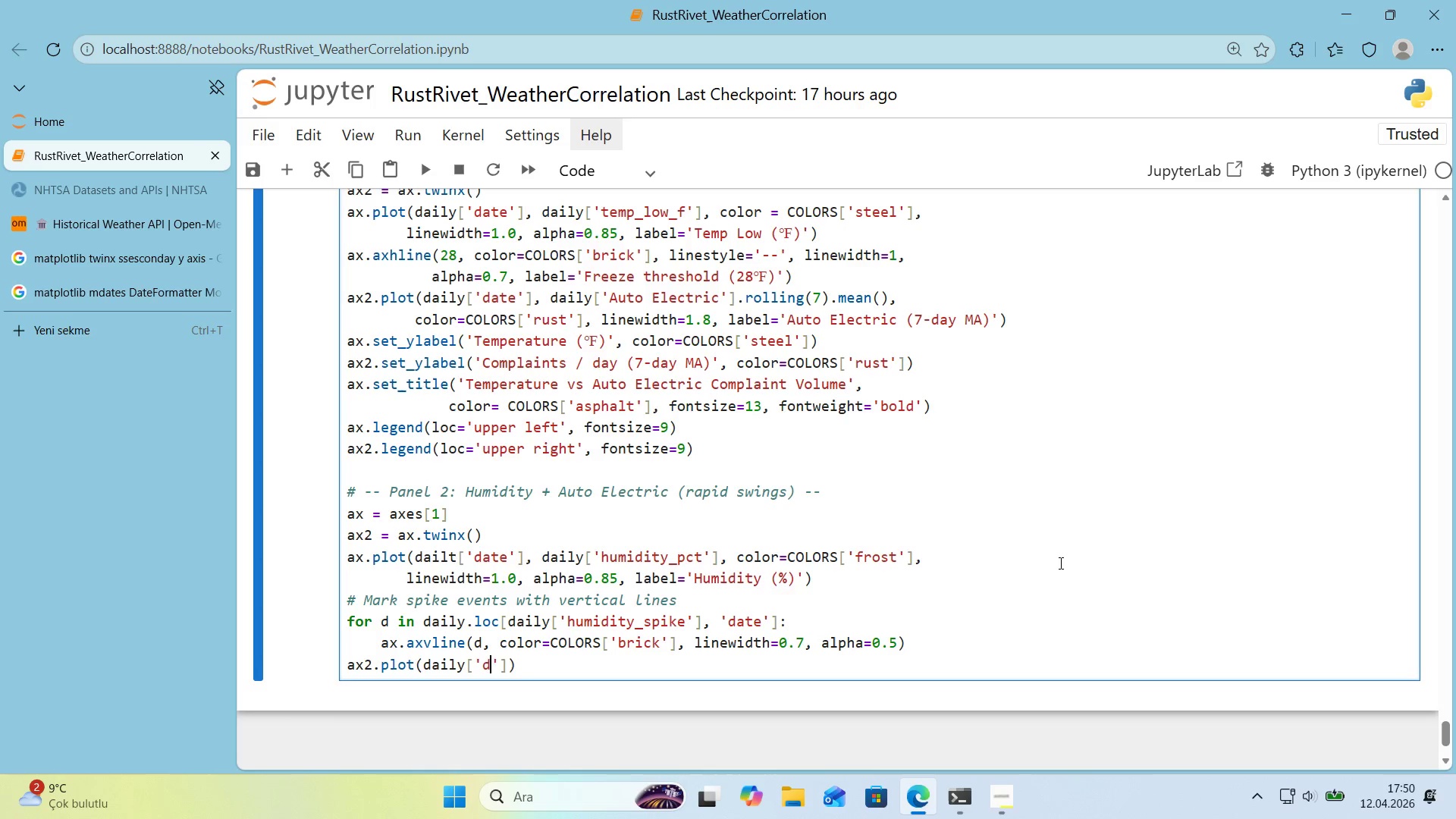 
type(date)
 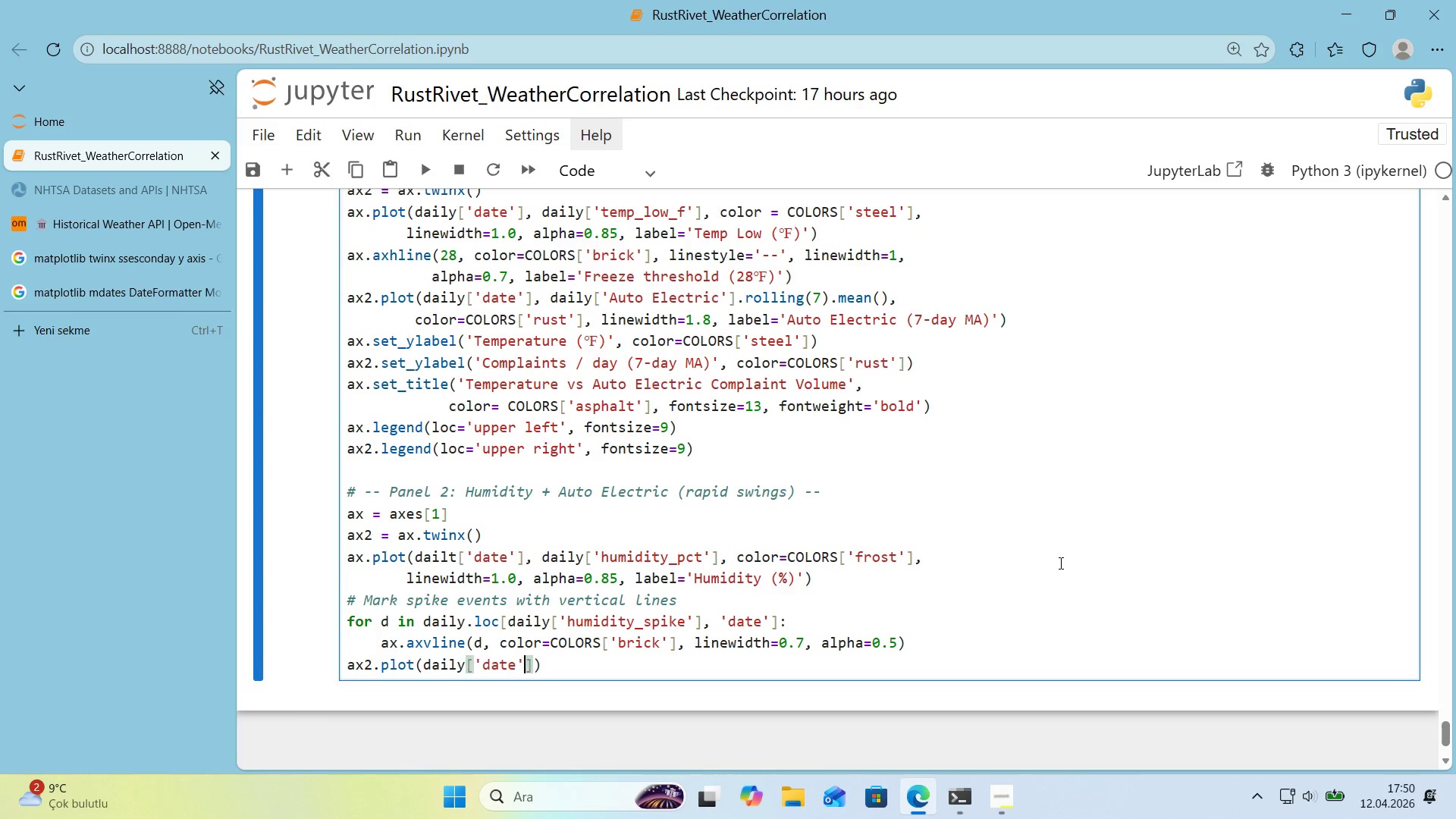 
key(ArrowRight)
 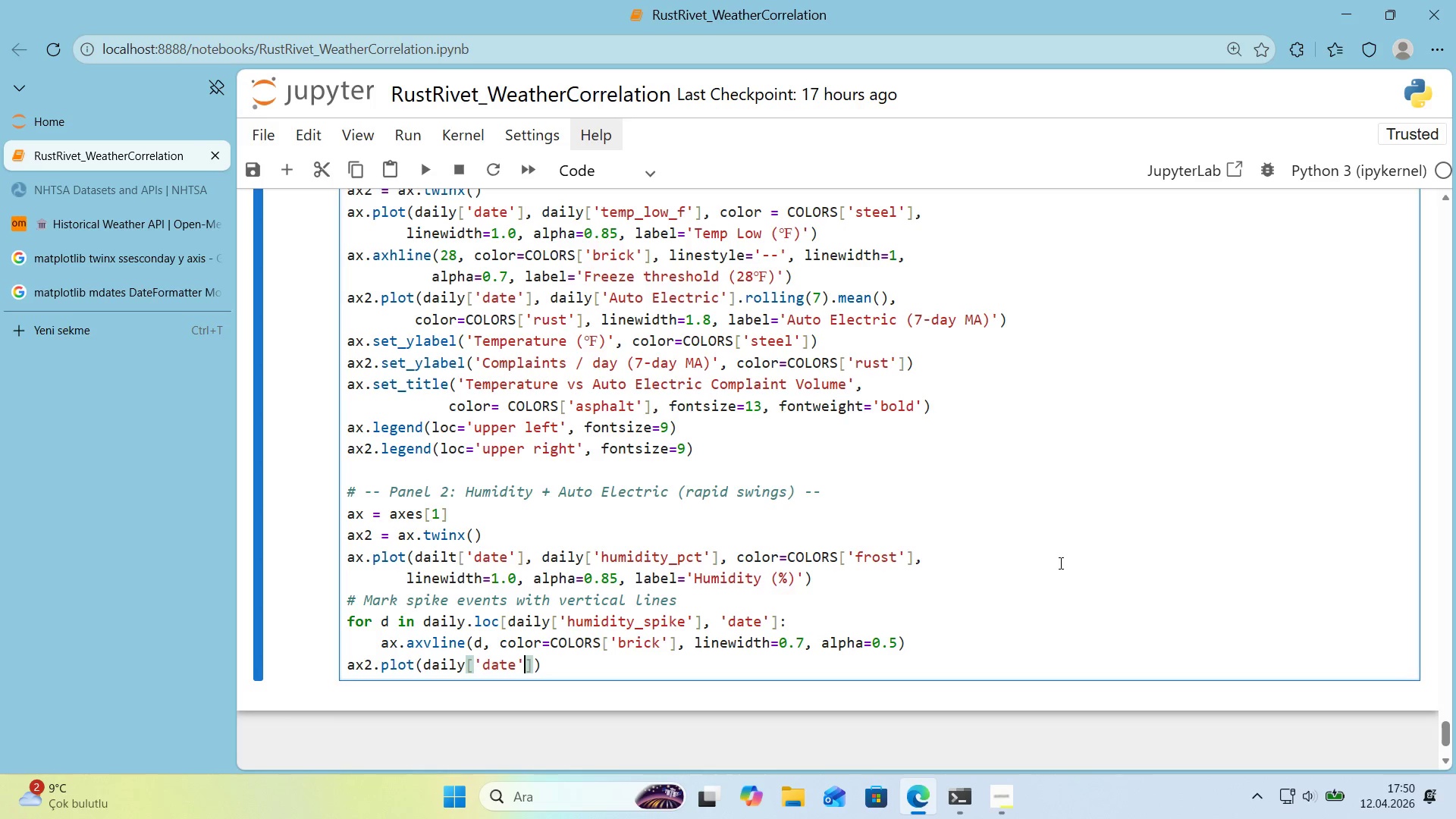 
key(ArrowRight)
 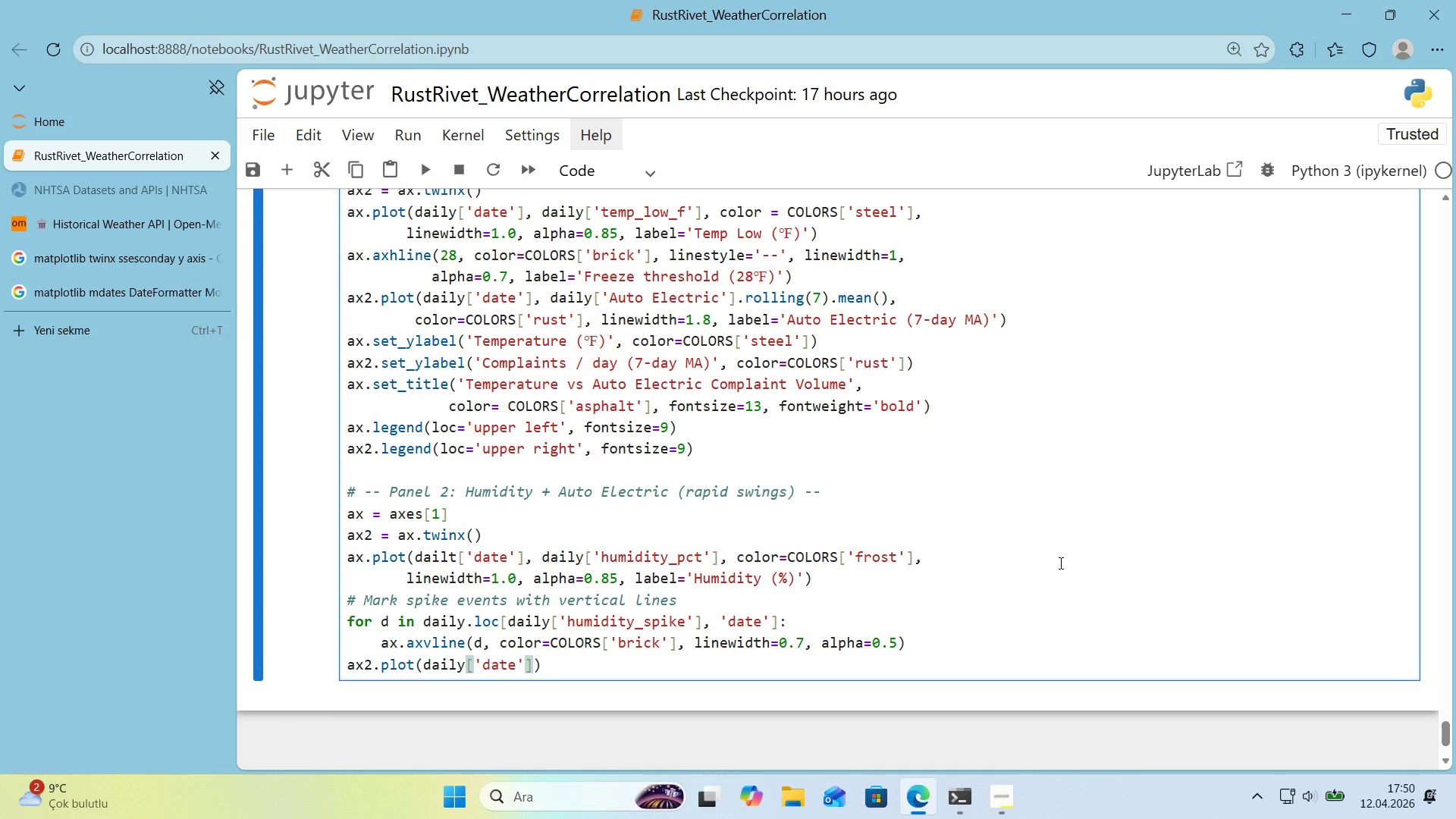 
key(Comma)
 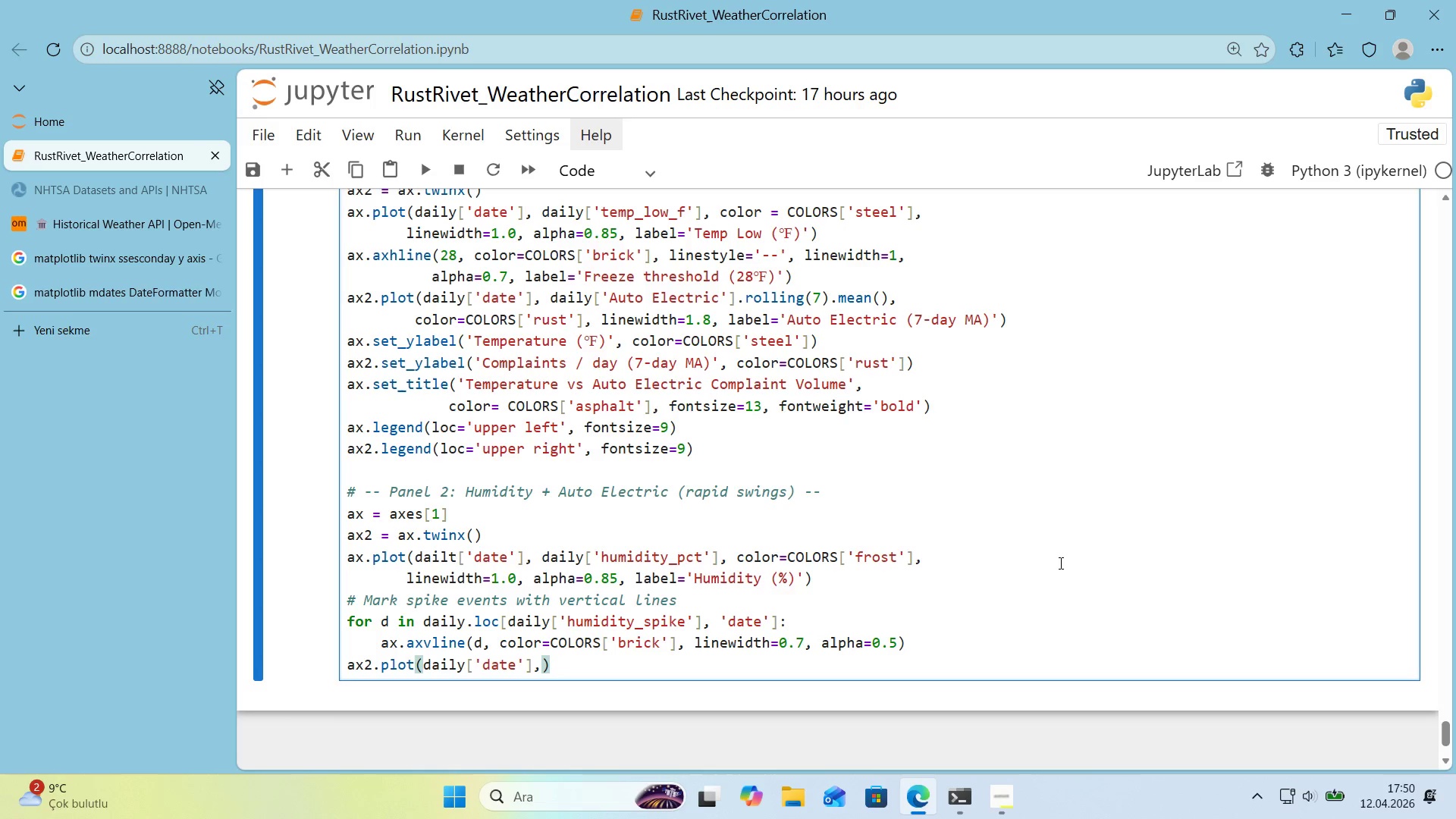 
type( da'ly)
 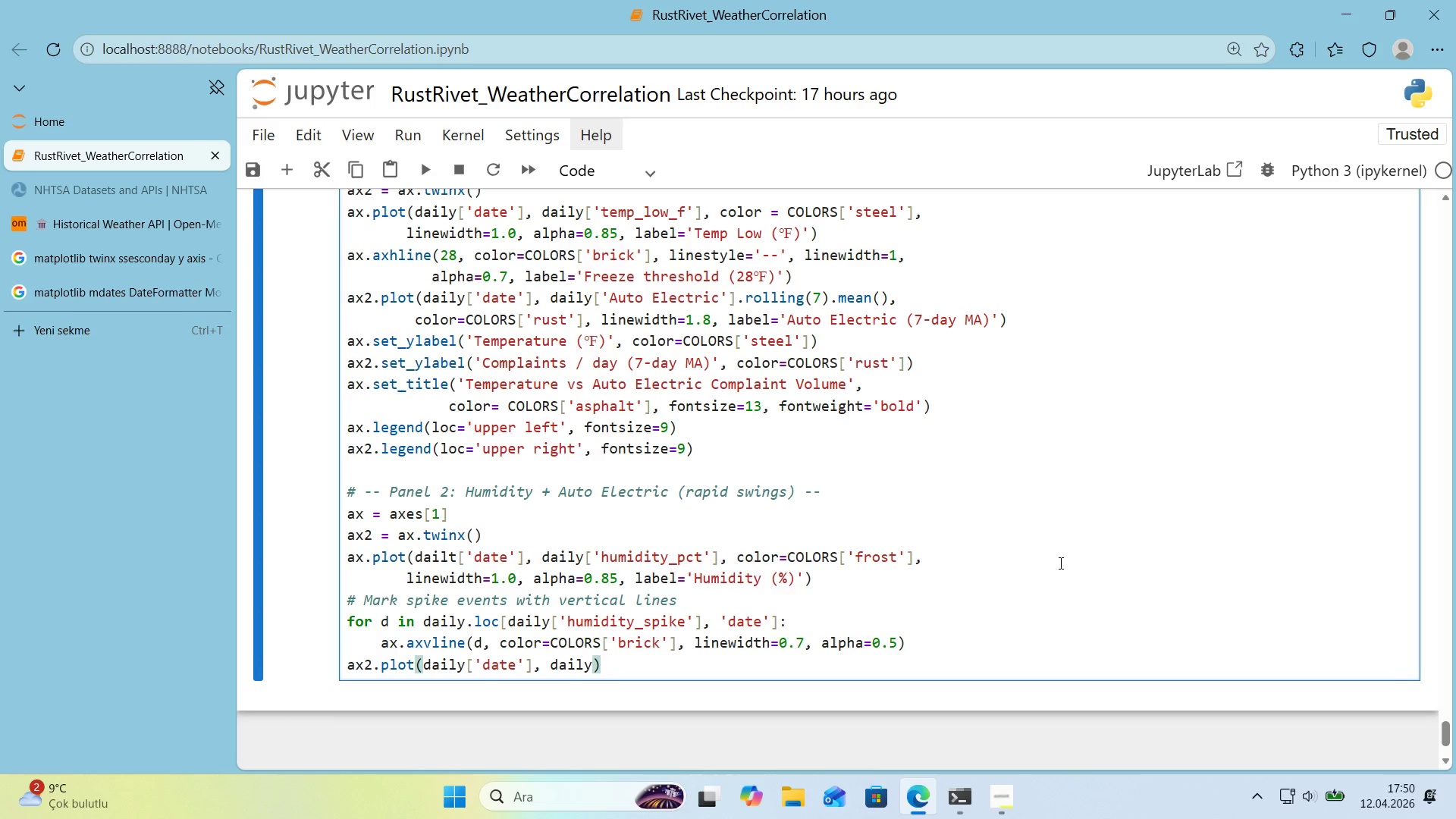 
key(Alt+Control+8)
 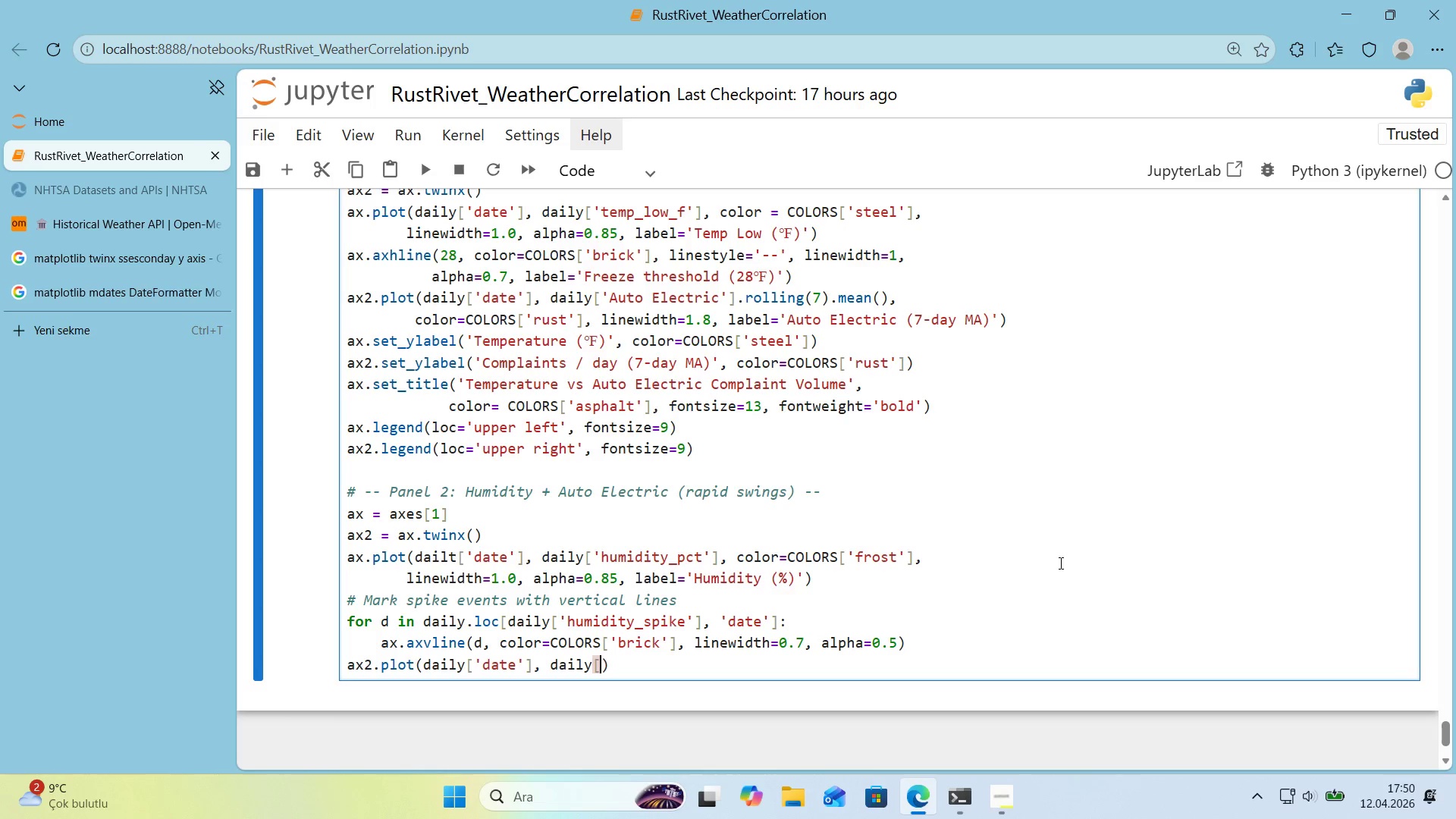 
key(Alt+Control+9)
 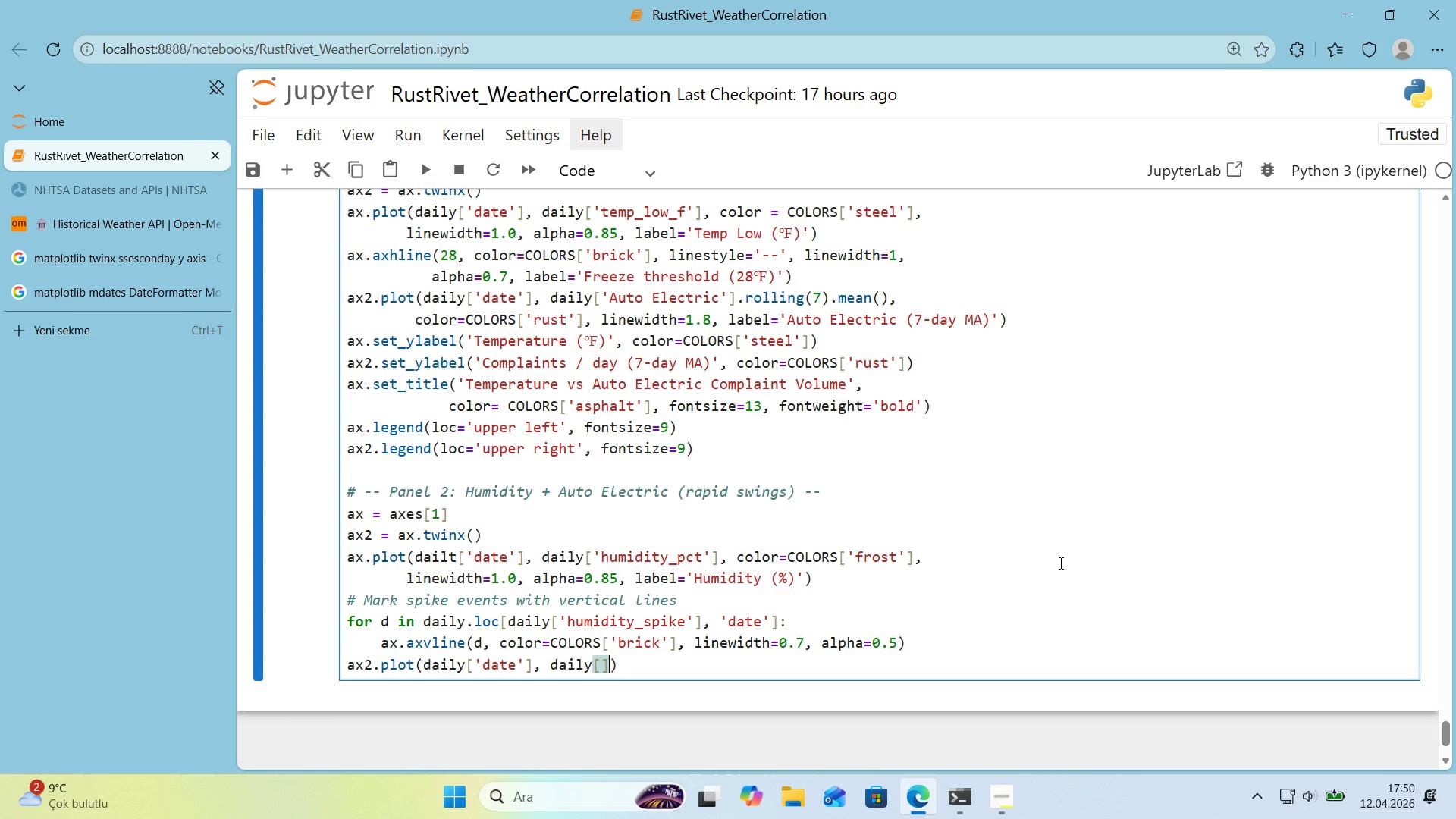 
key(ArrowLeft)
 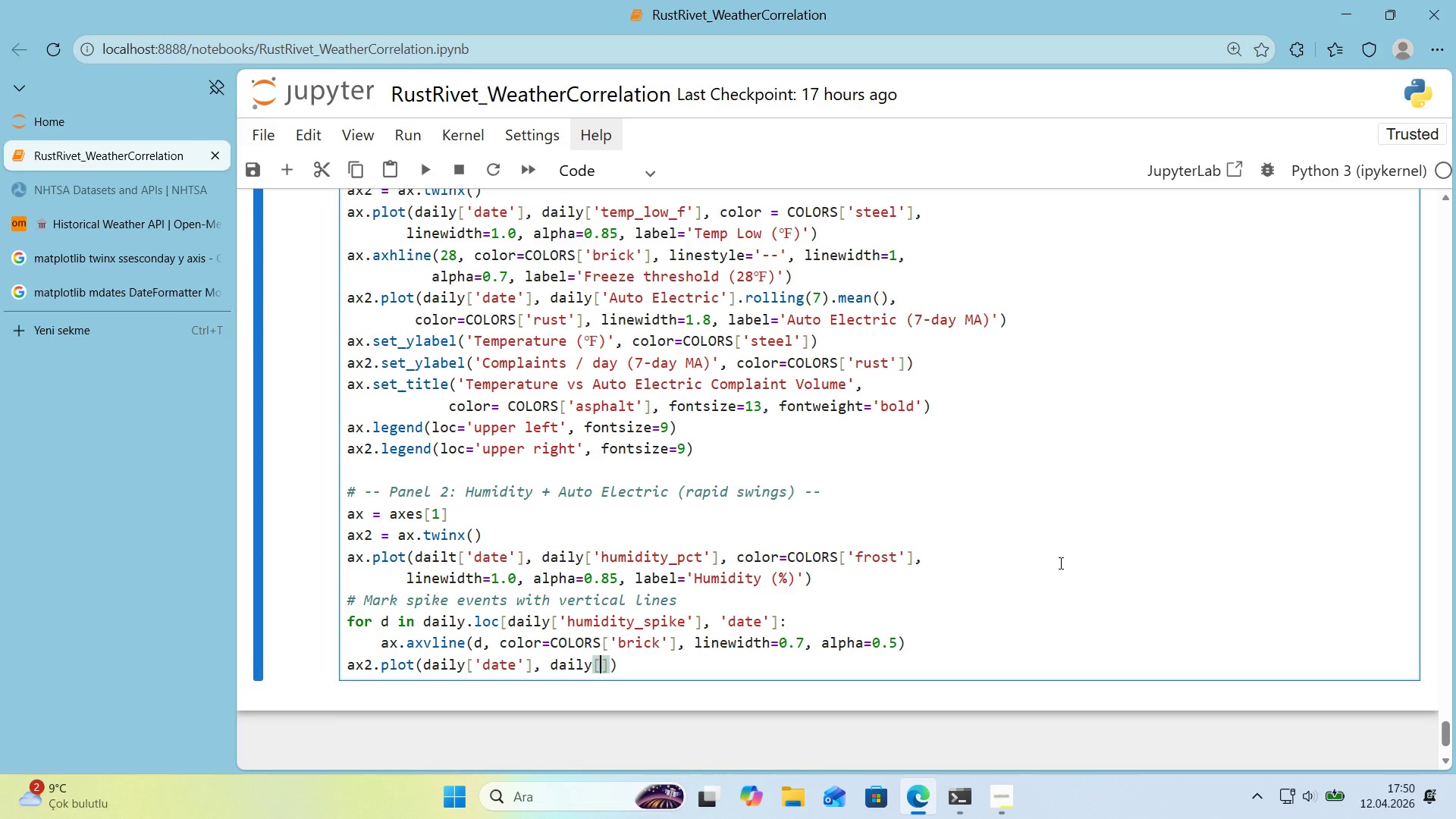 
type(@@)
 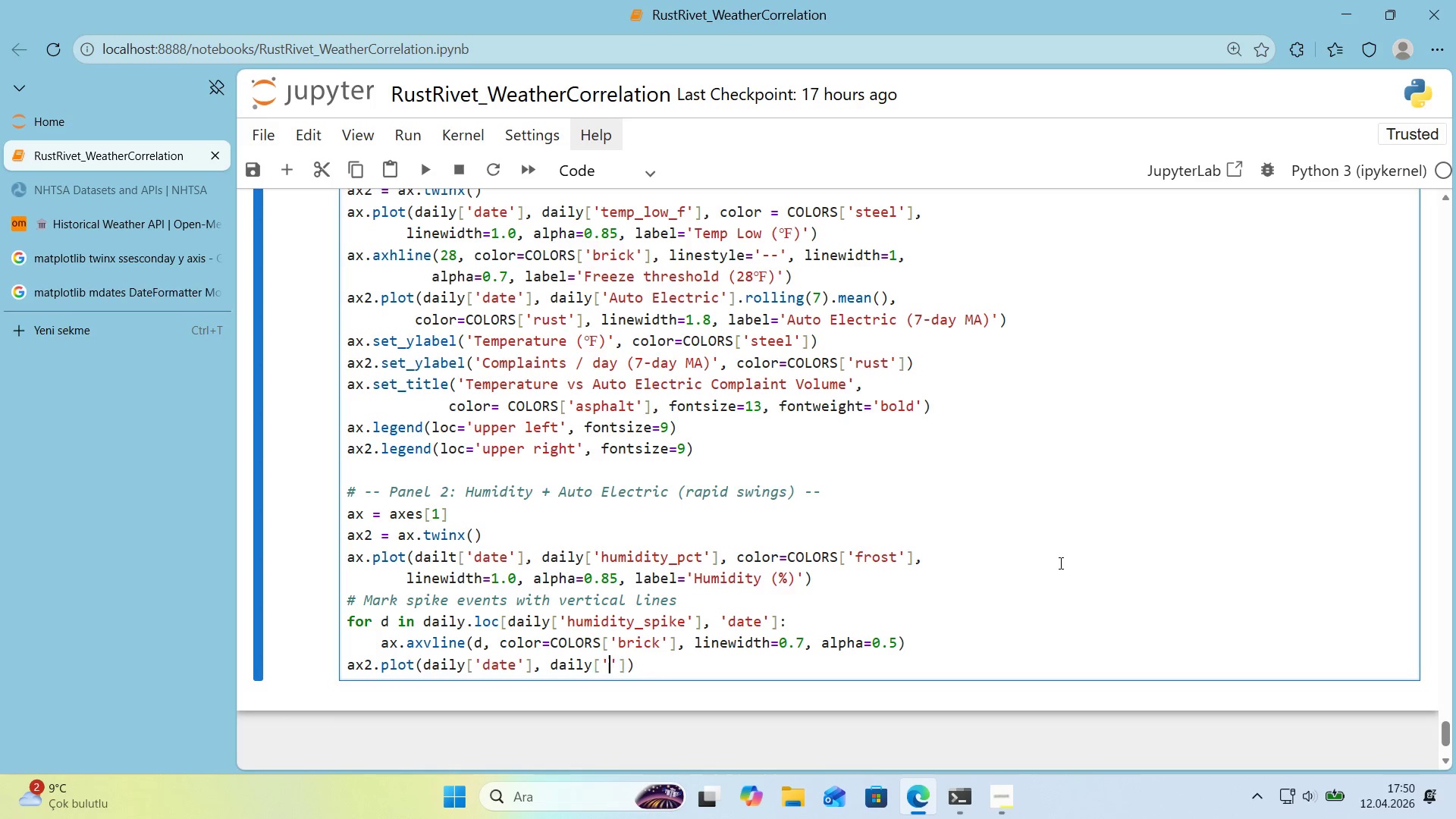 
key(ArrowLeft)
 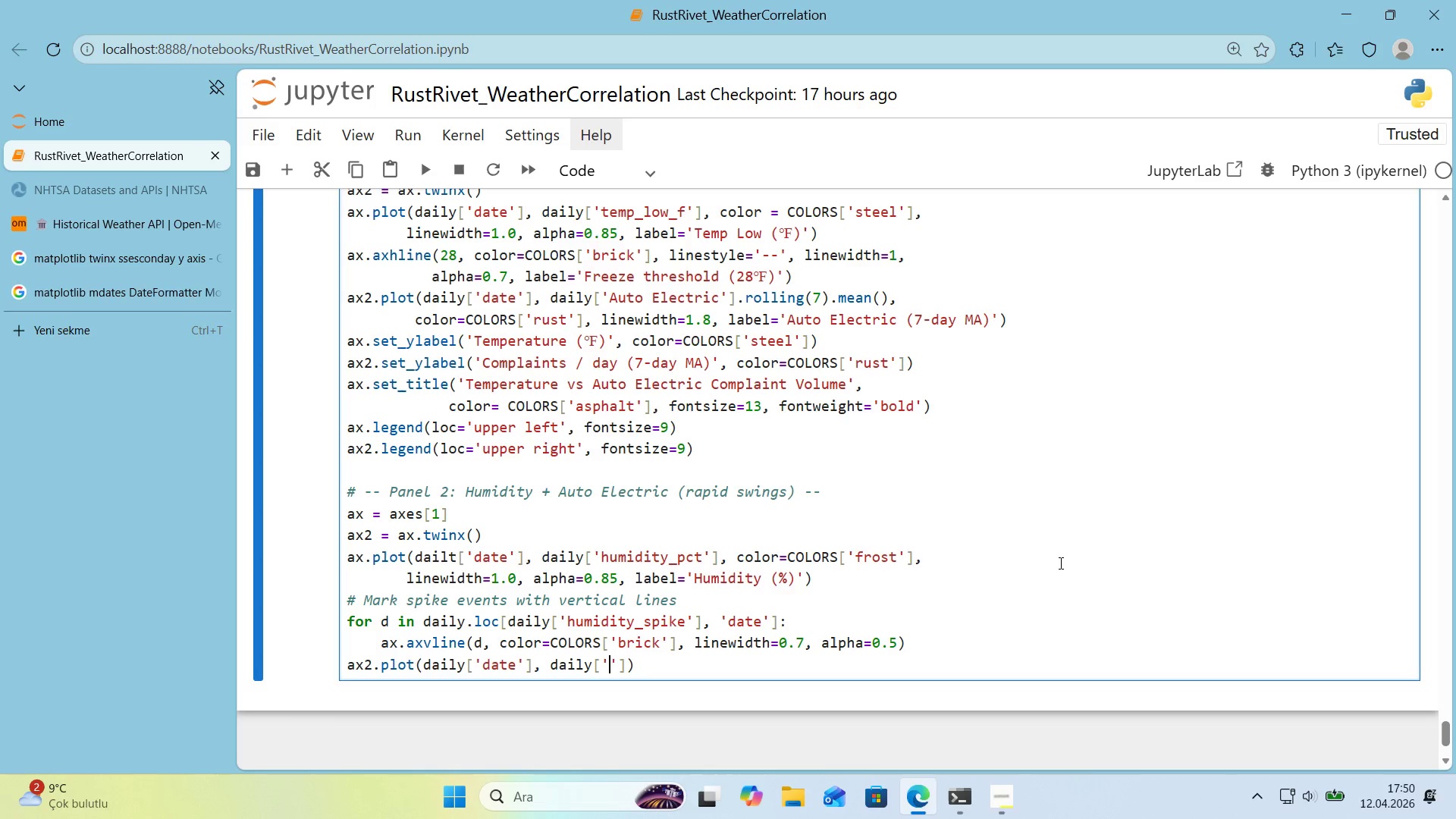 
type(Auto Electr'c)
 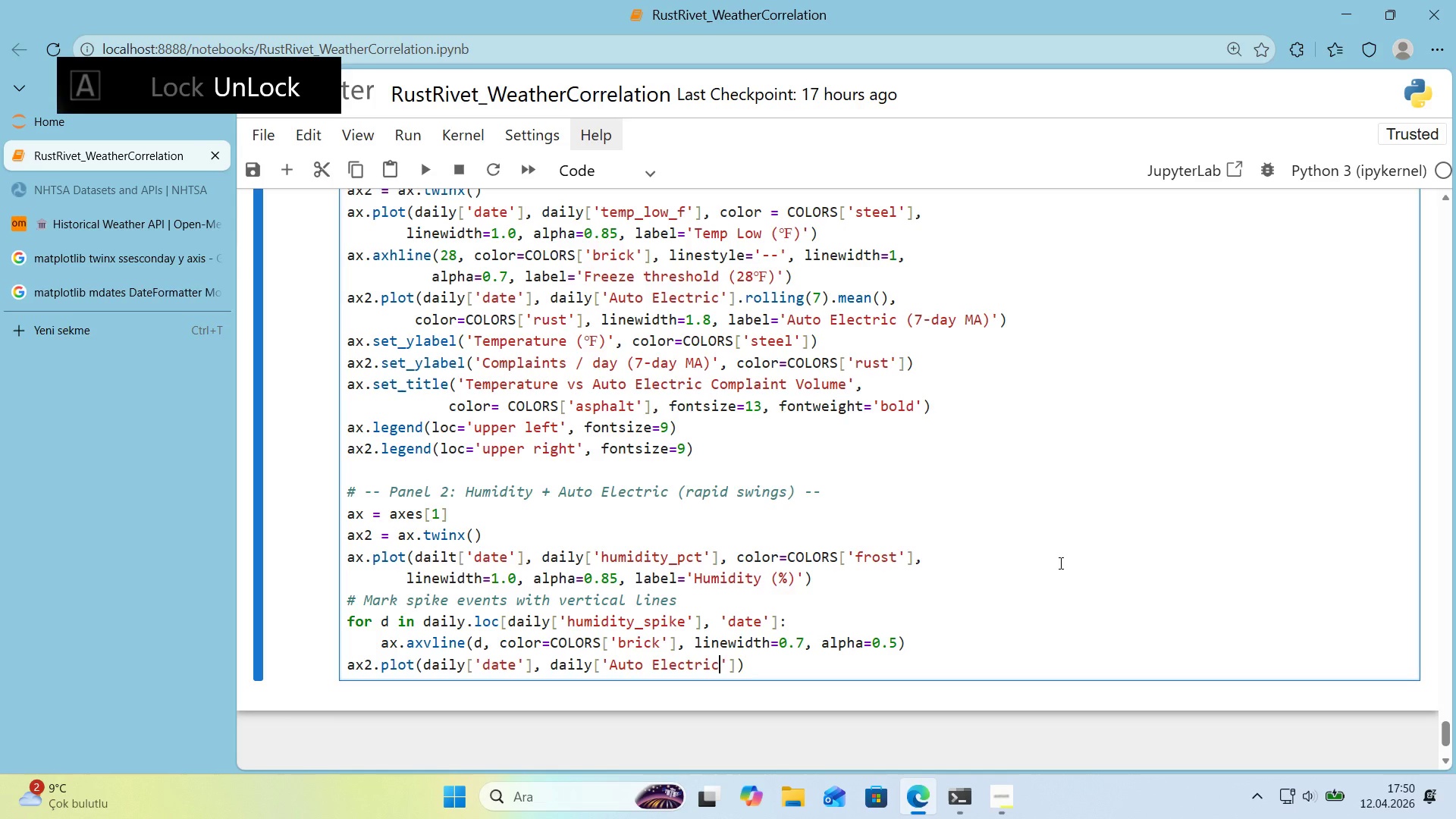 
key(ArrowRight)
 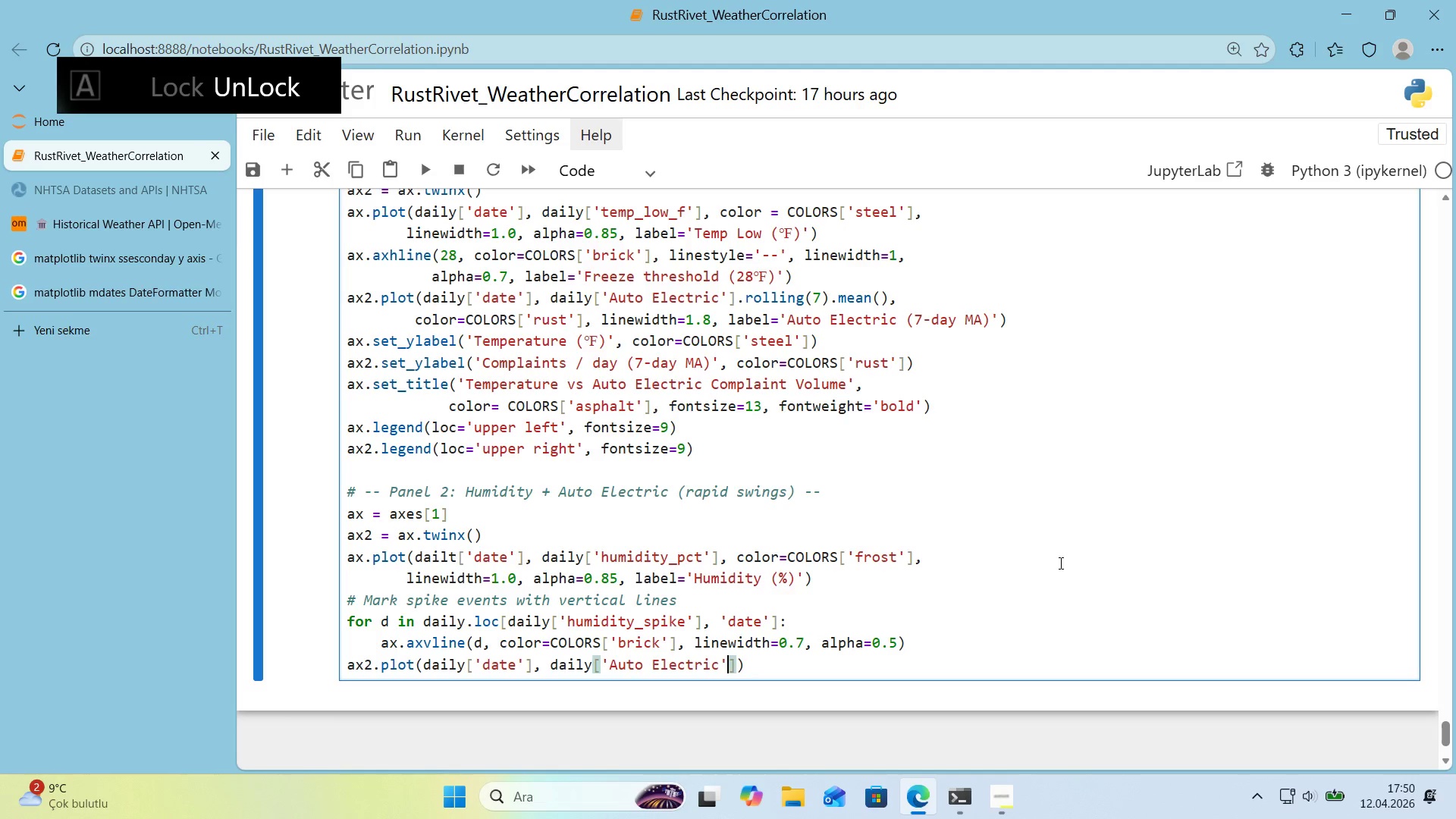 
key(ArrowRight)
 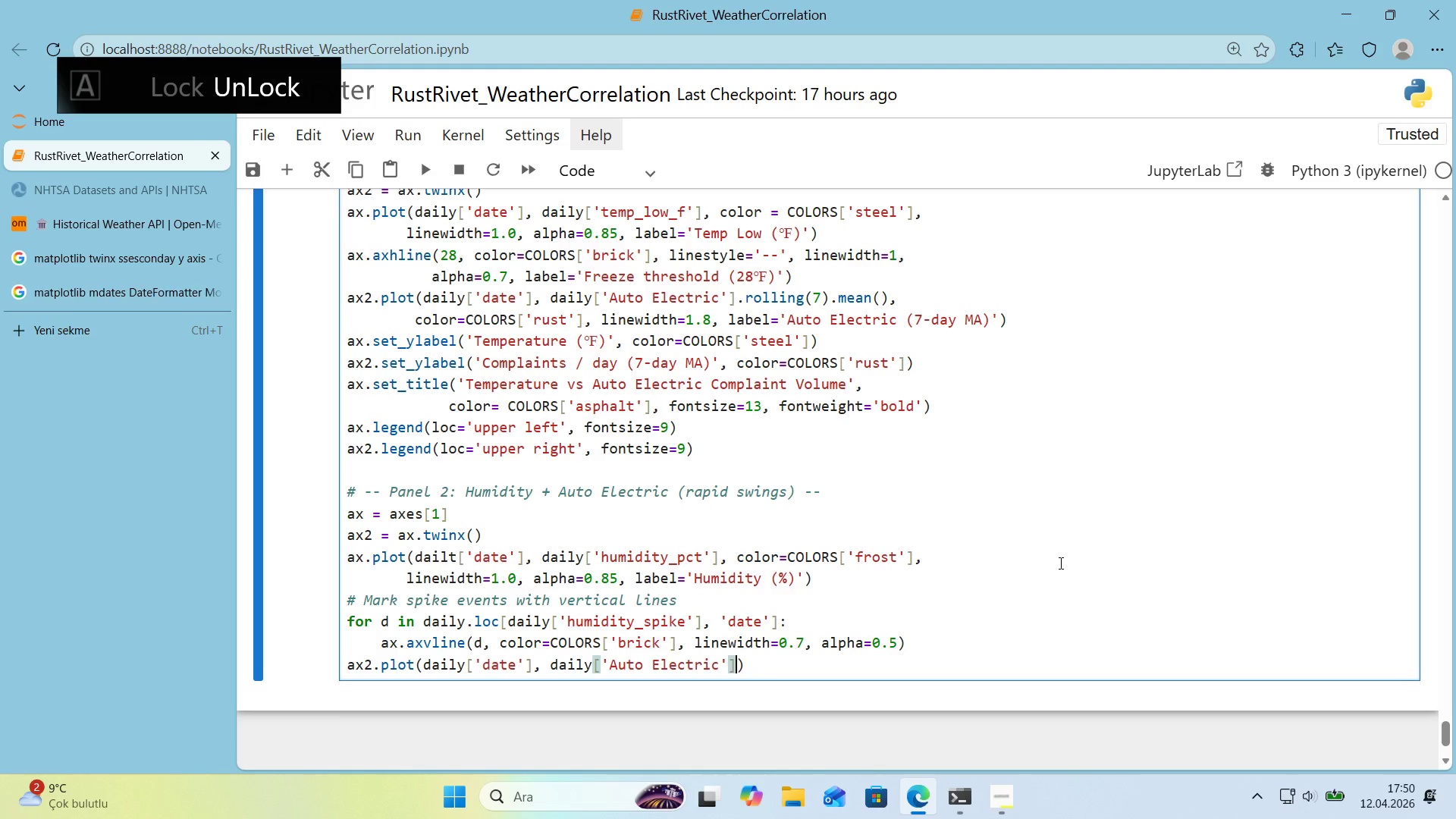 
type(.roll'ng)
 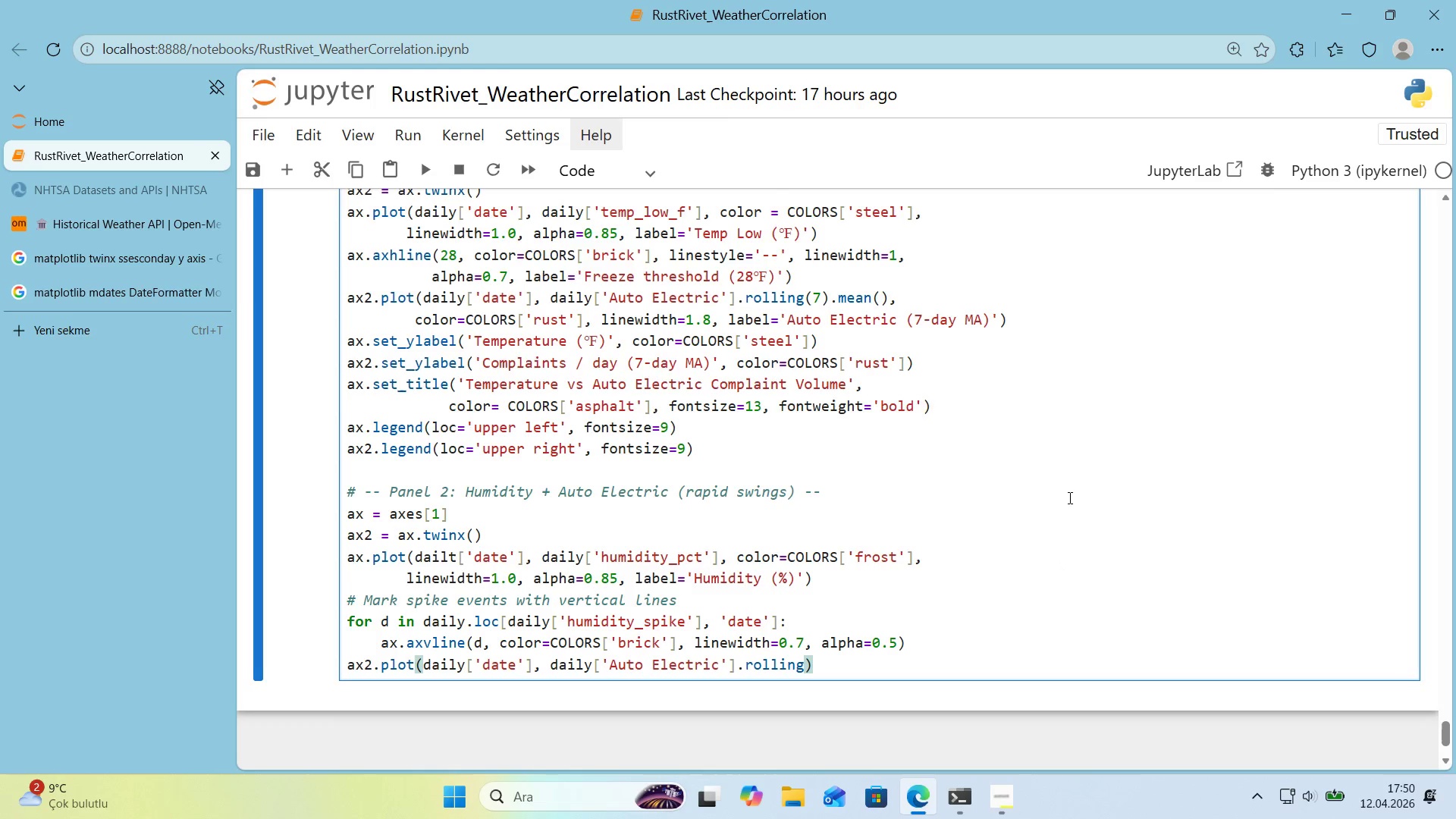 
scroll: coordinate [1063, 495], scroll_direction: down, amount: 1.0
 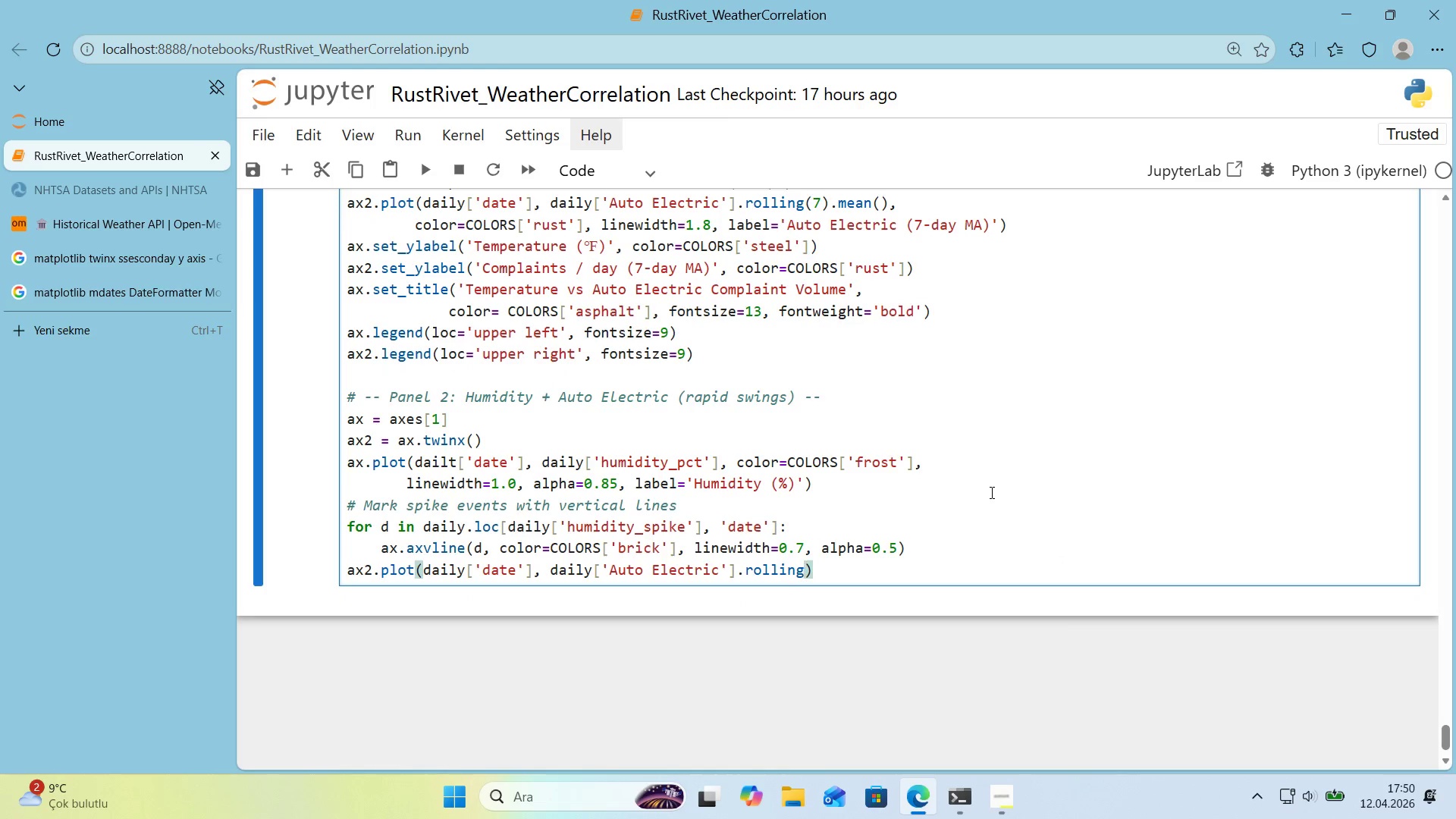 
type(*()
 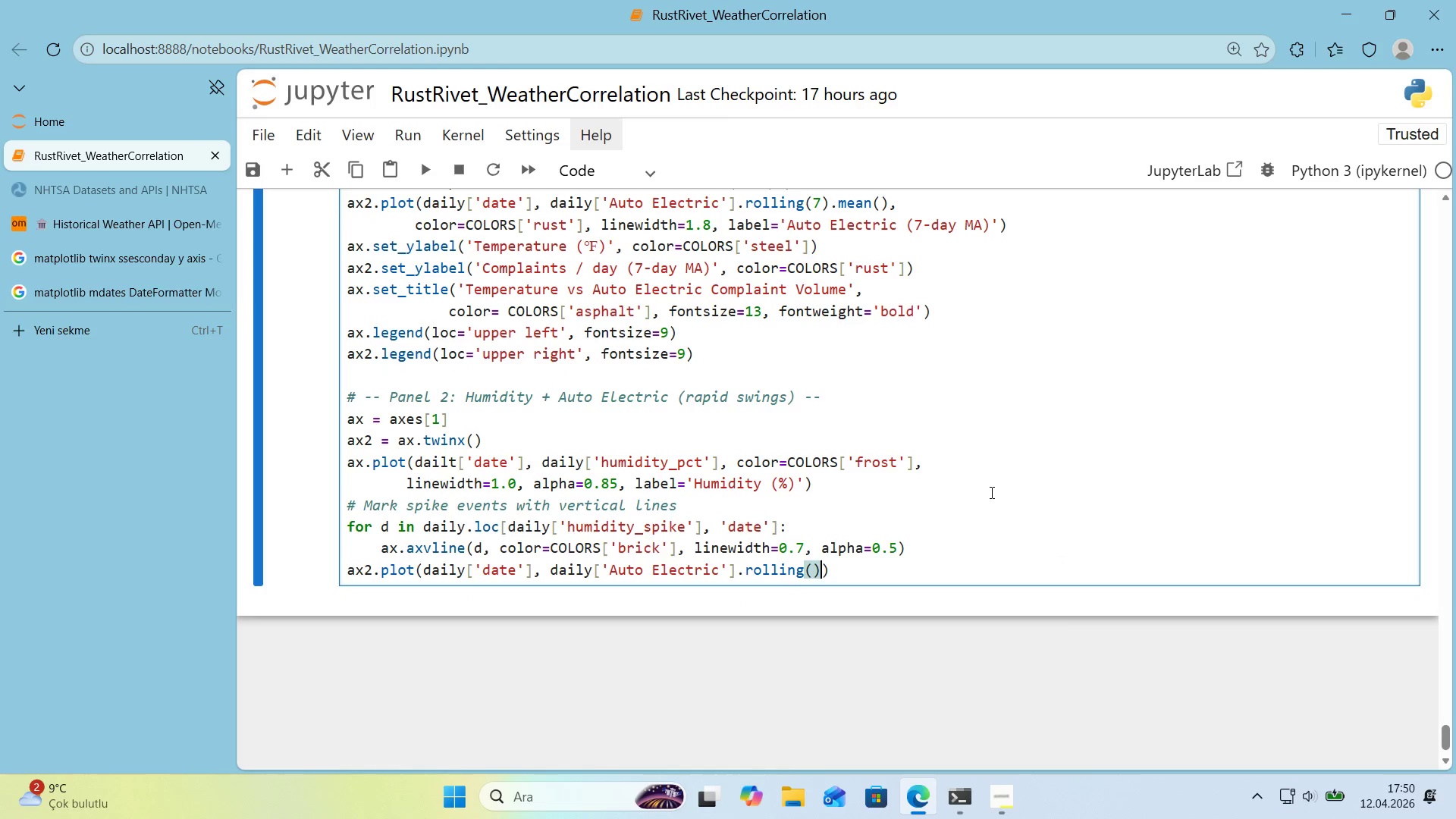 
key(ArrowLeft)
 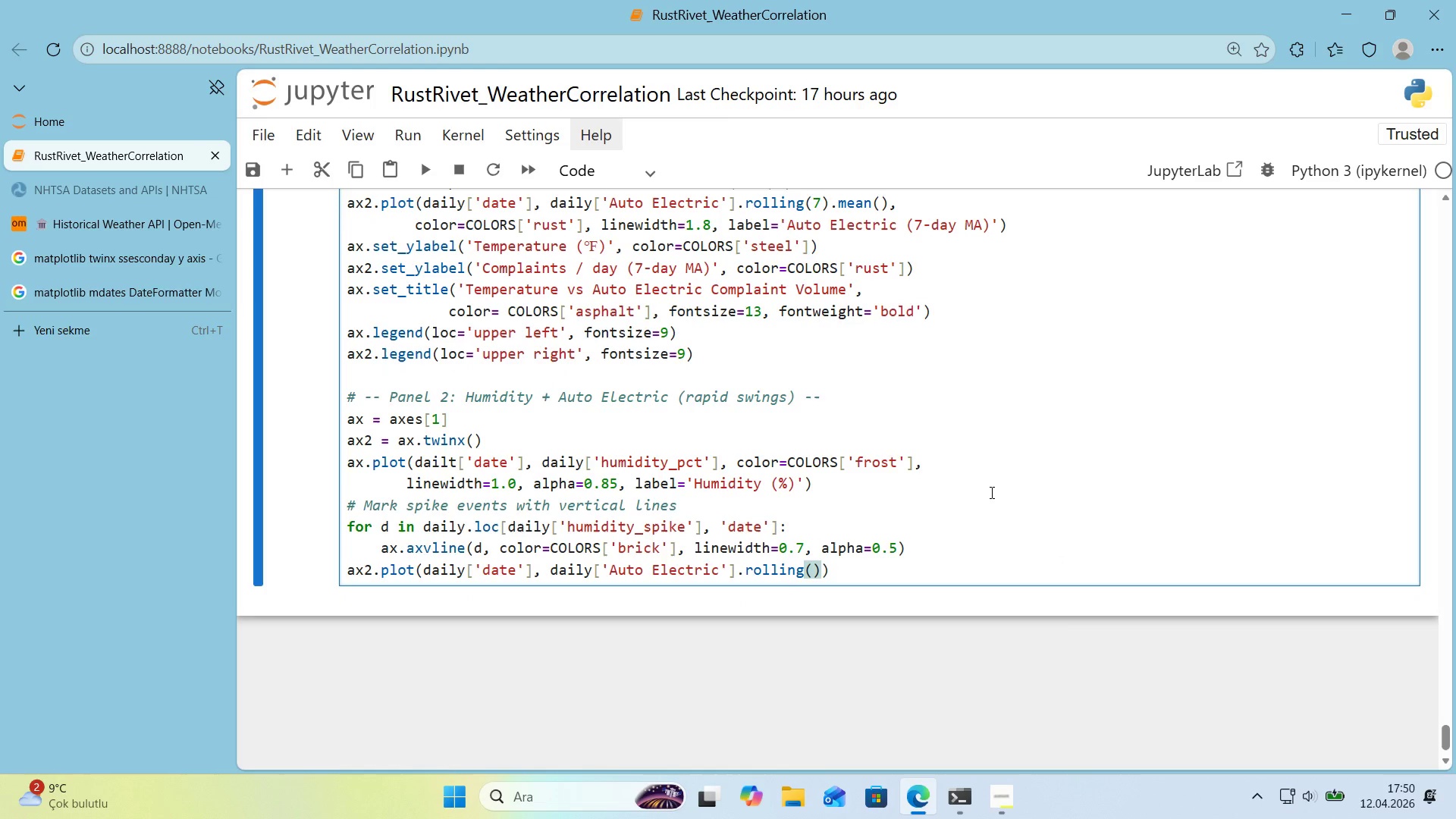 
key(Numpad7)
 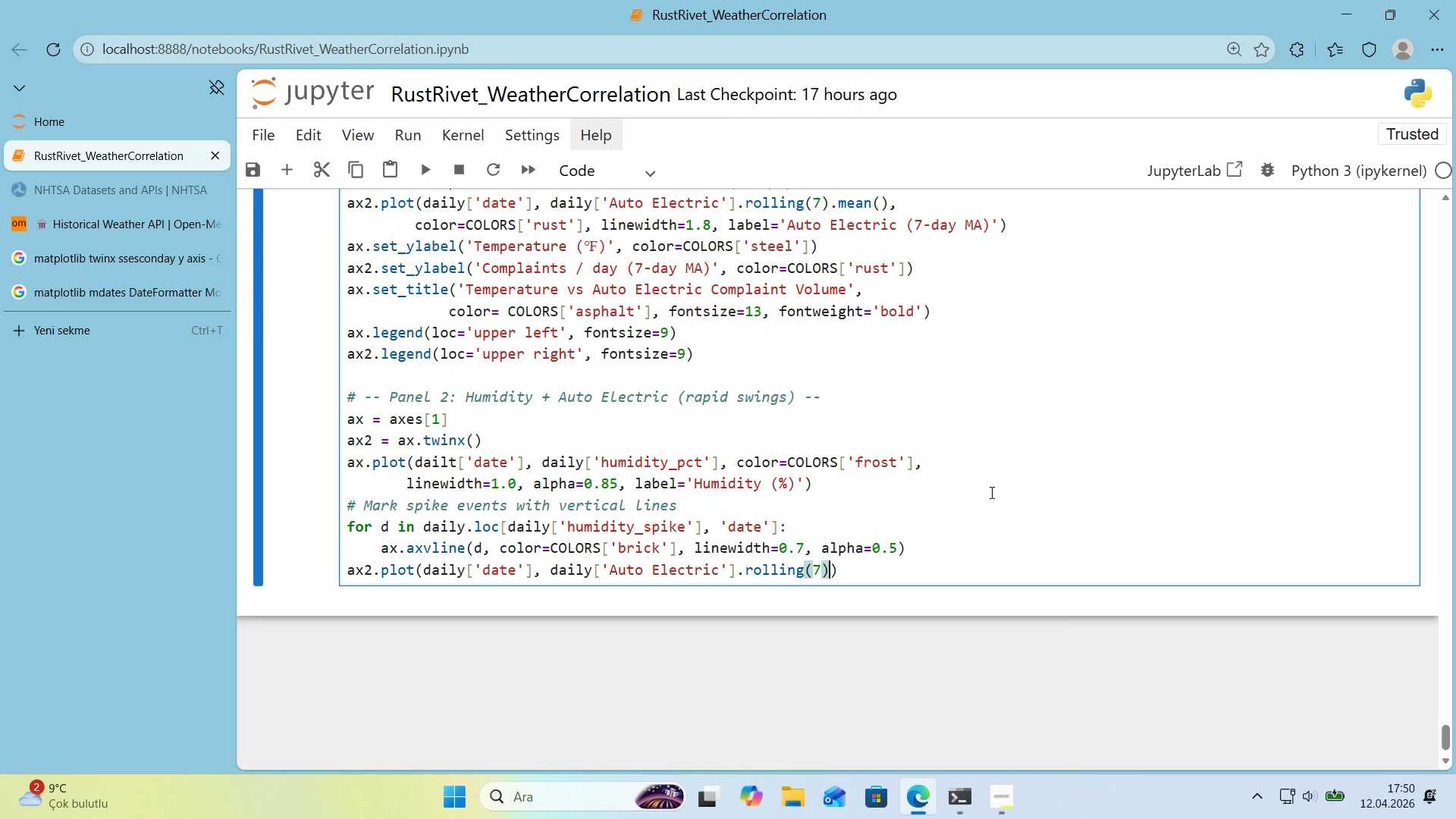 
key(ArrowRight)
 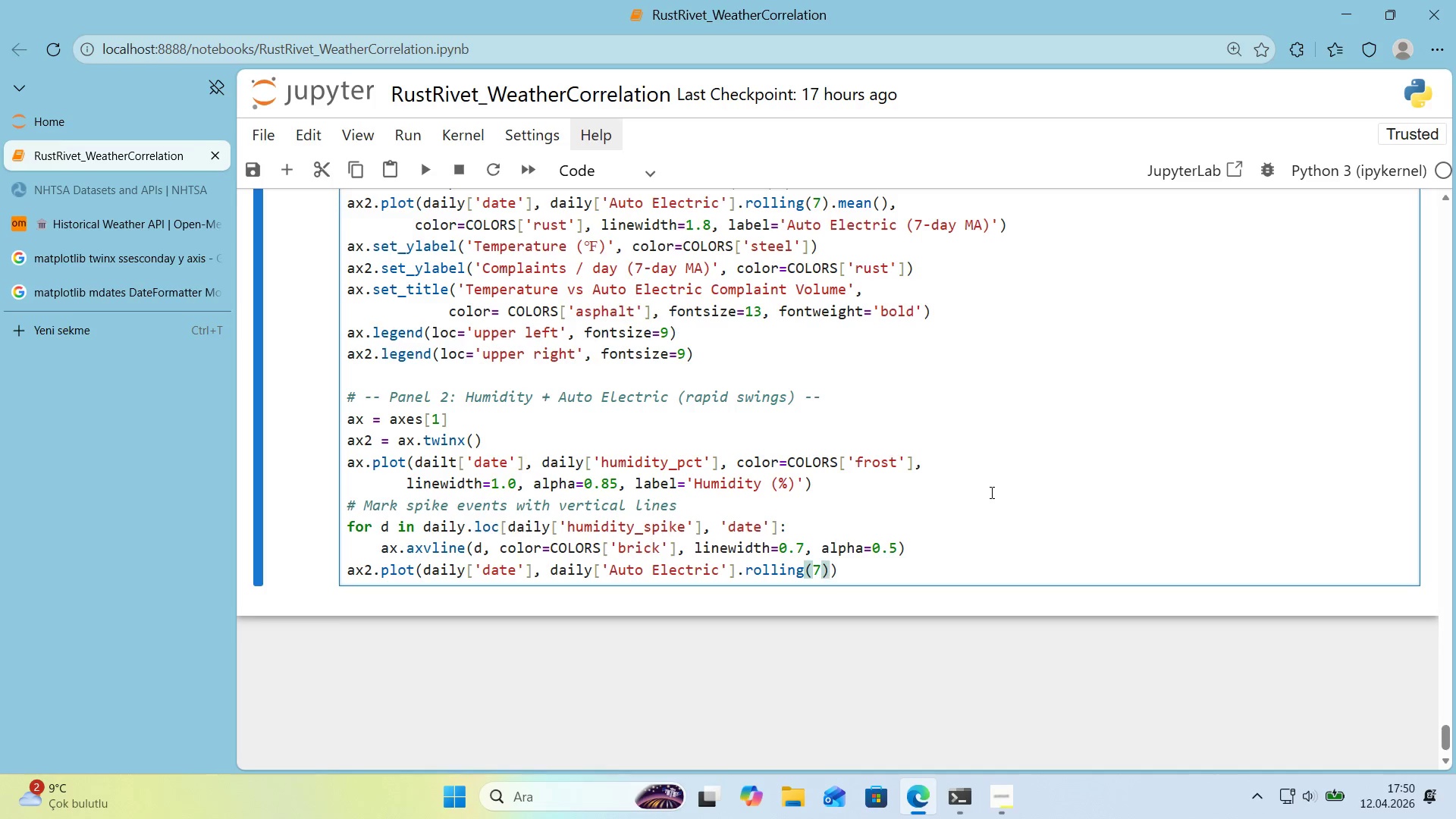 
type(.mean*()
 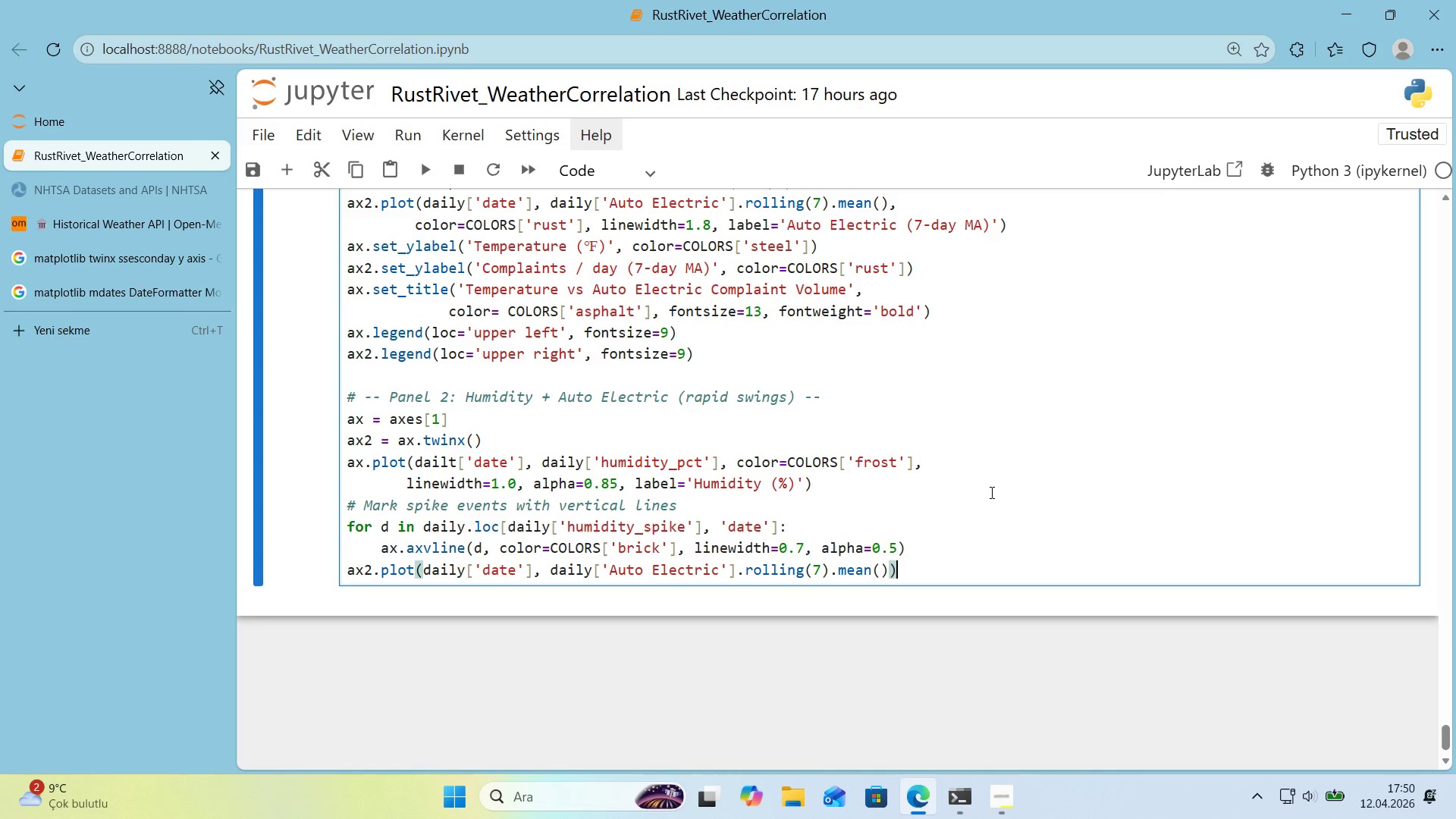 
 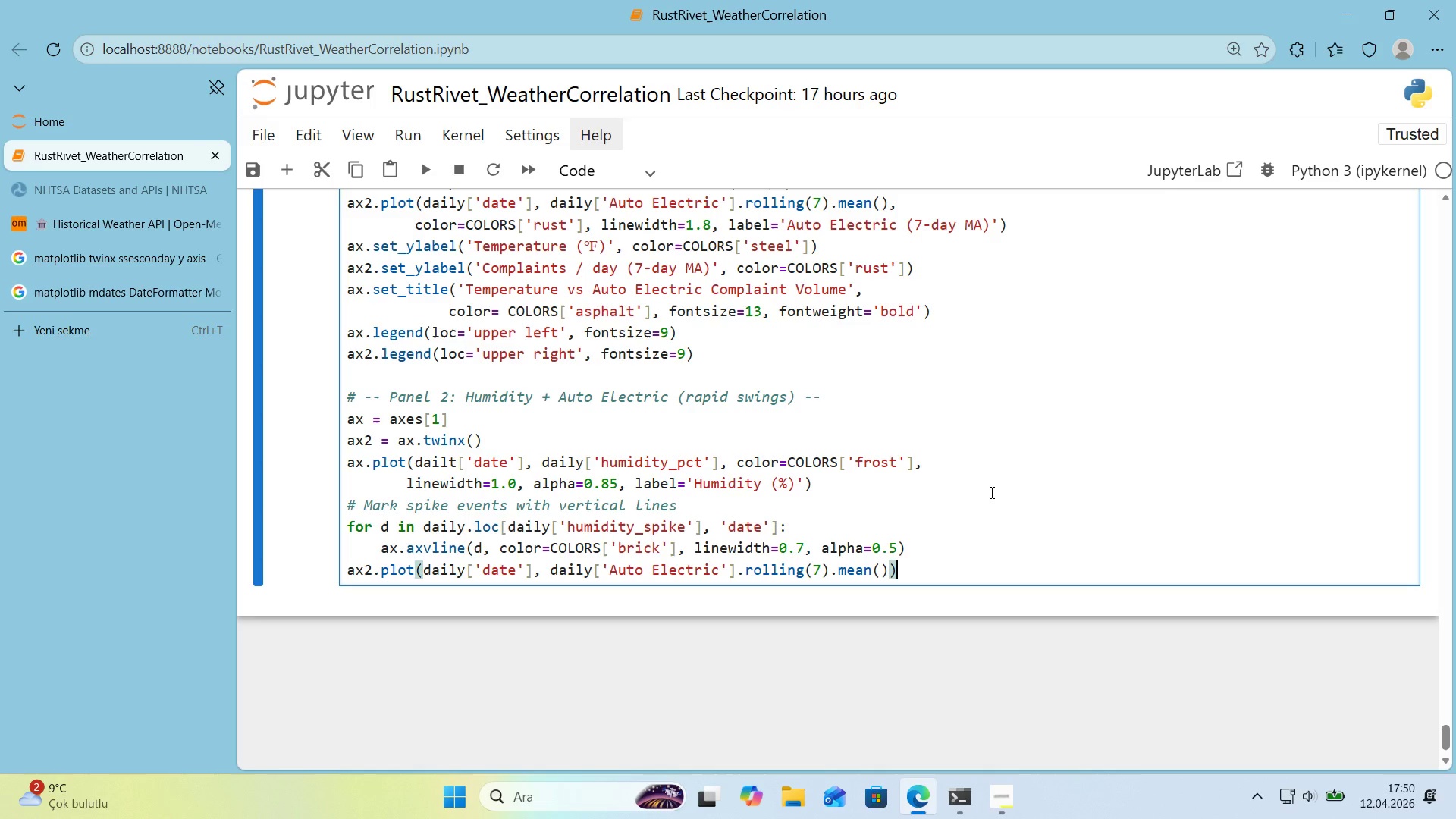 
key(ArrowRight)
 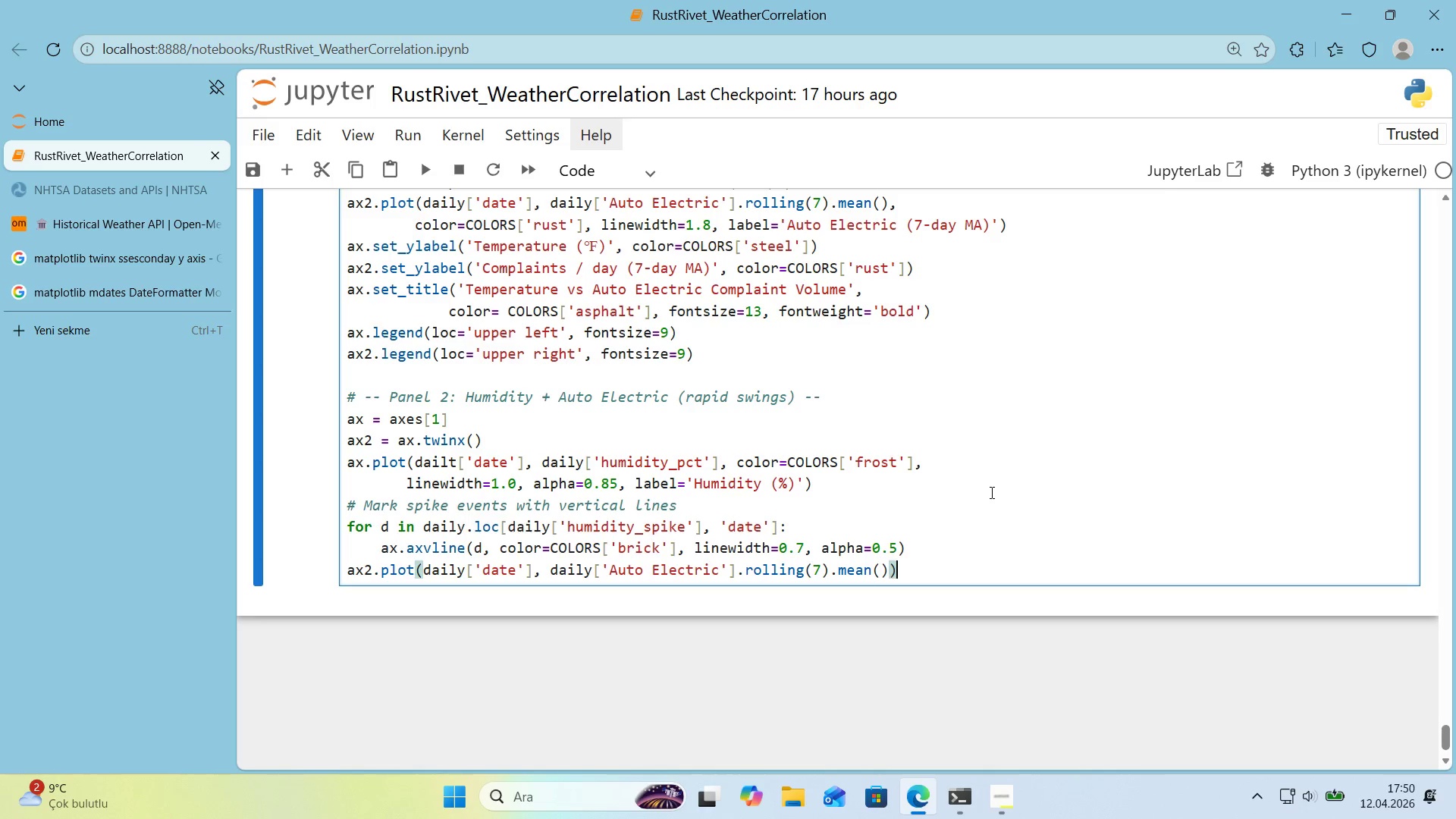 
key(ArrowLeft)
 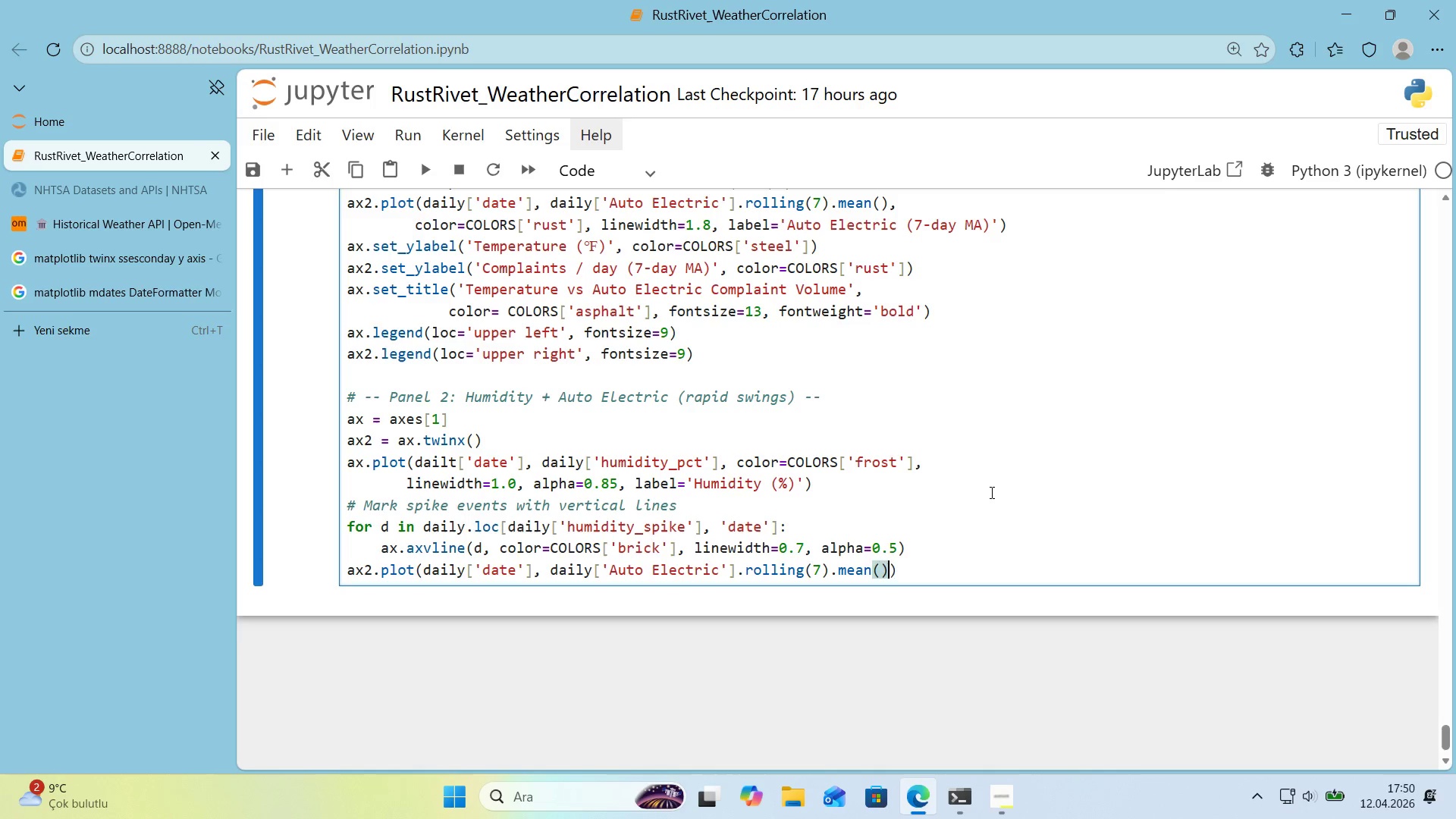 
key(Comma)
 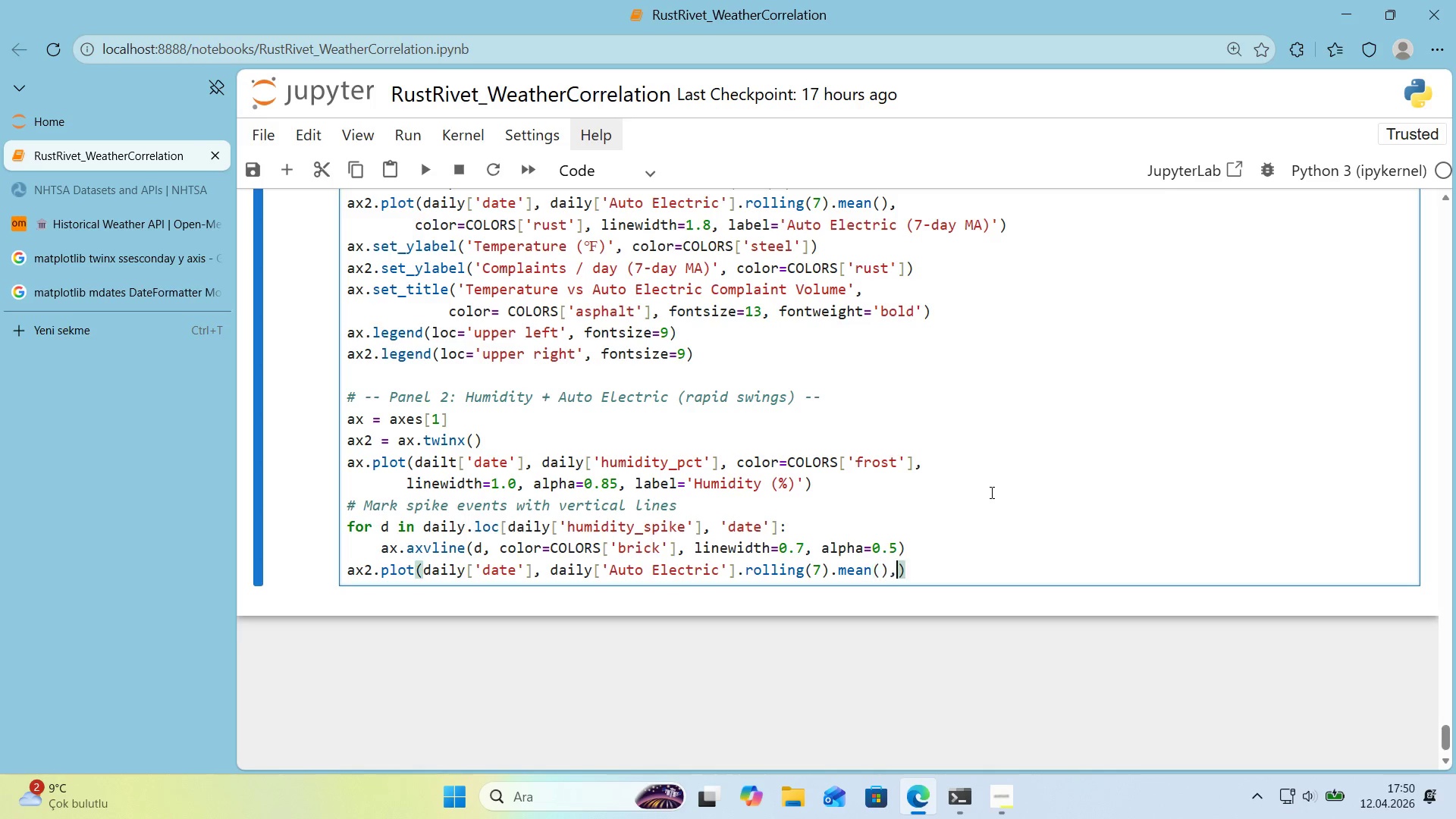 
key(Enter)
 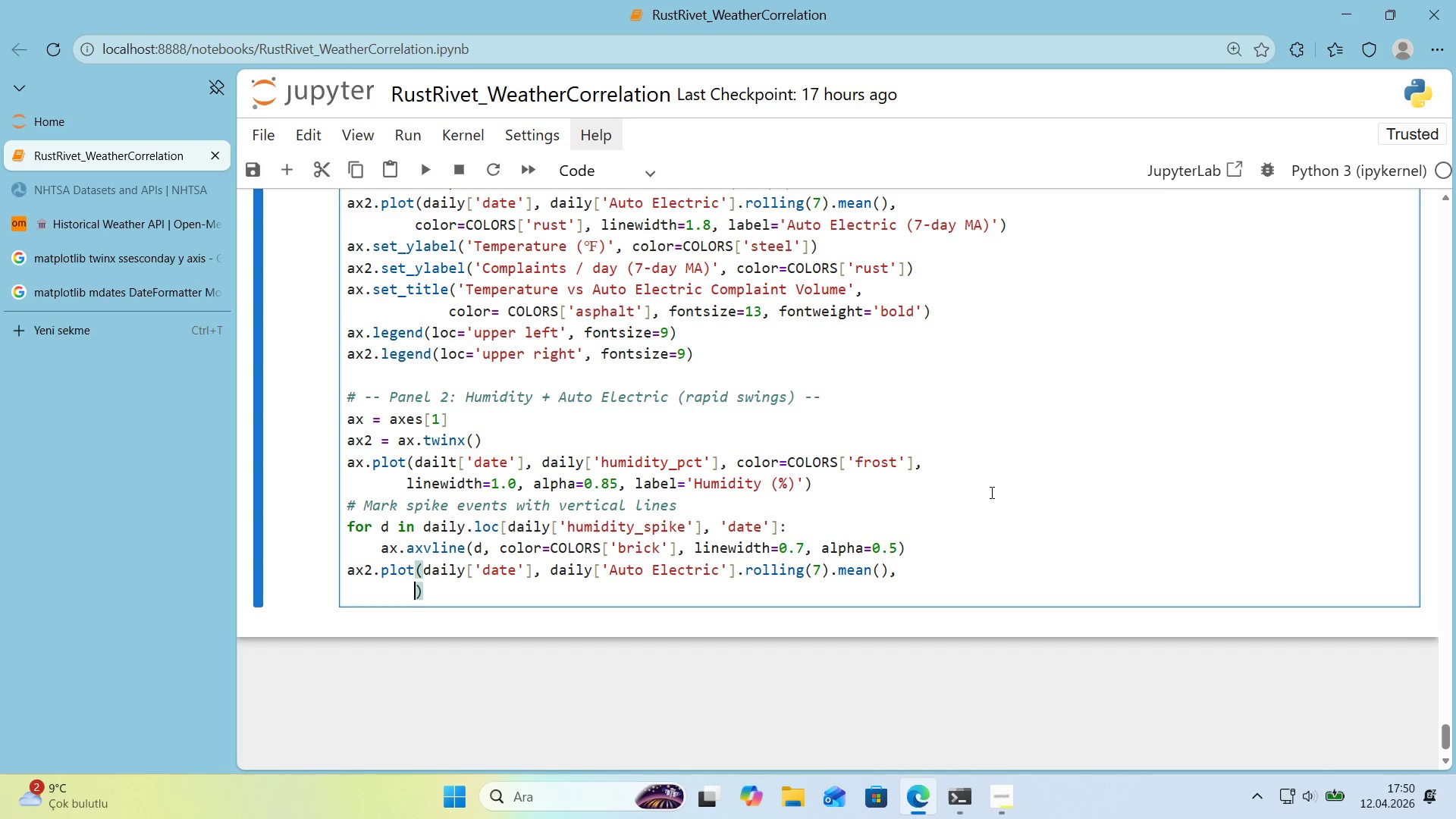 
type(color)COLORS)
 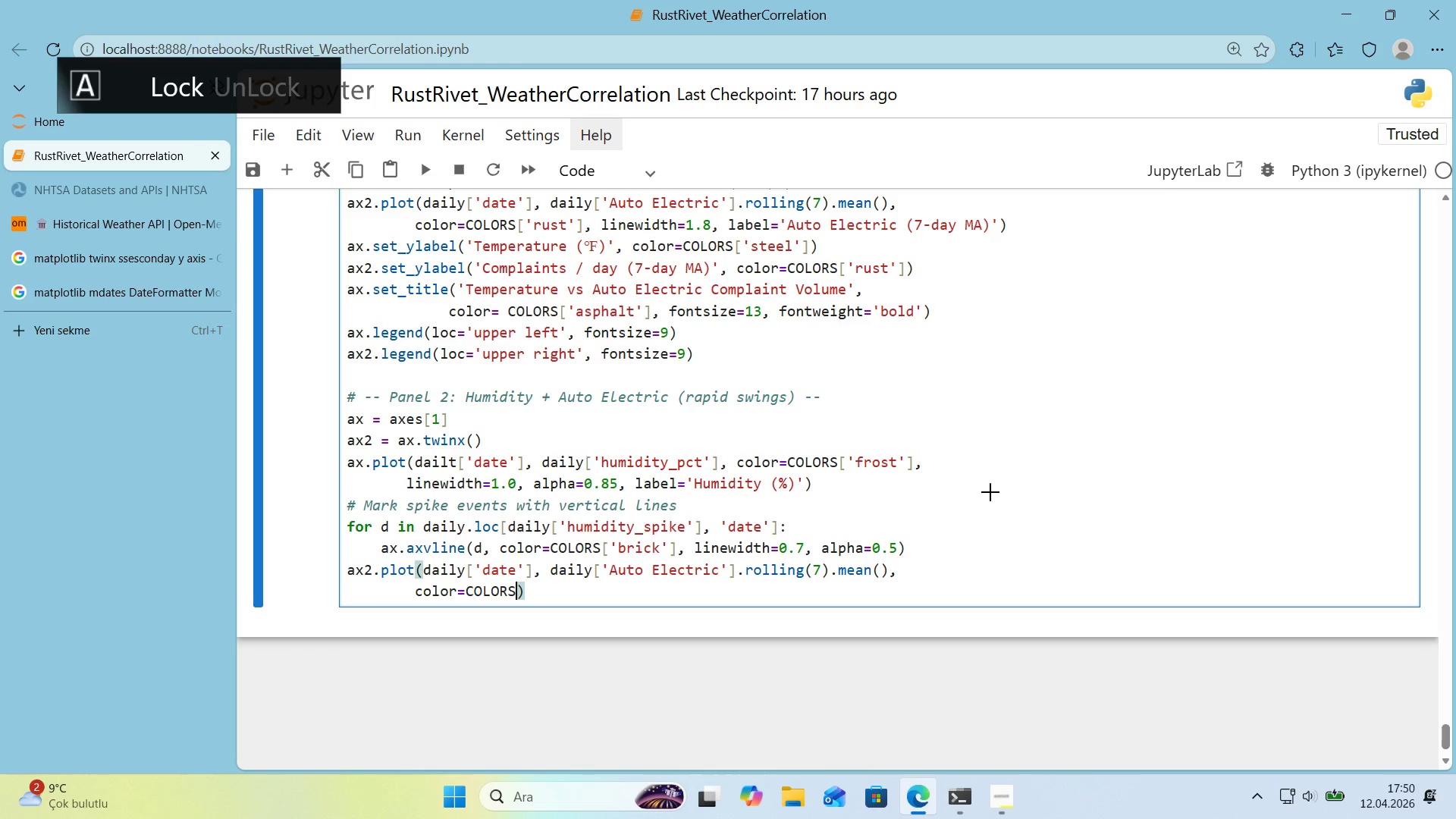 
key(Alt+Control+8)
 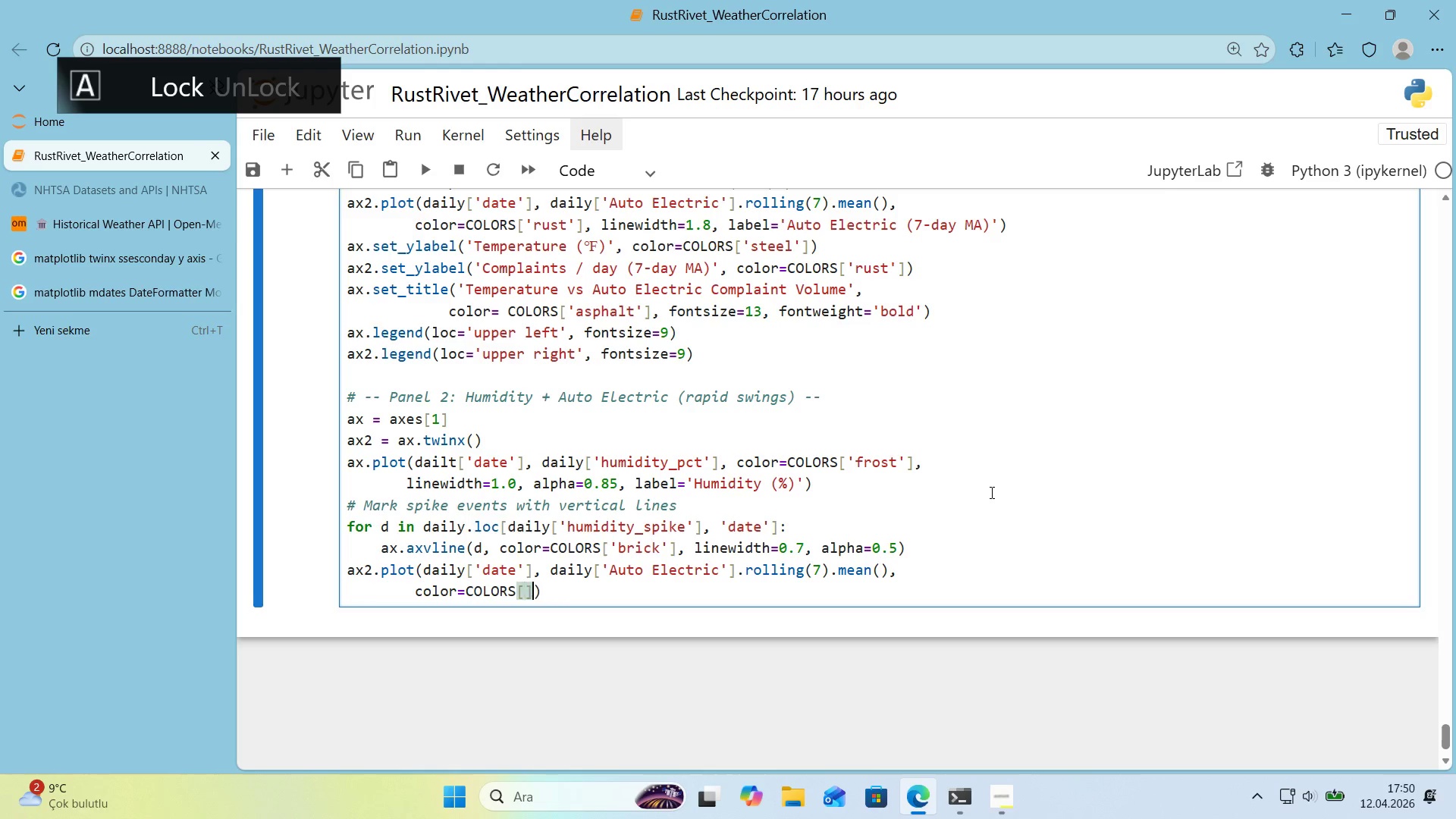 
key(Alt+Control+9)
 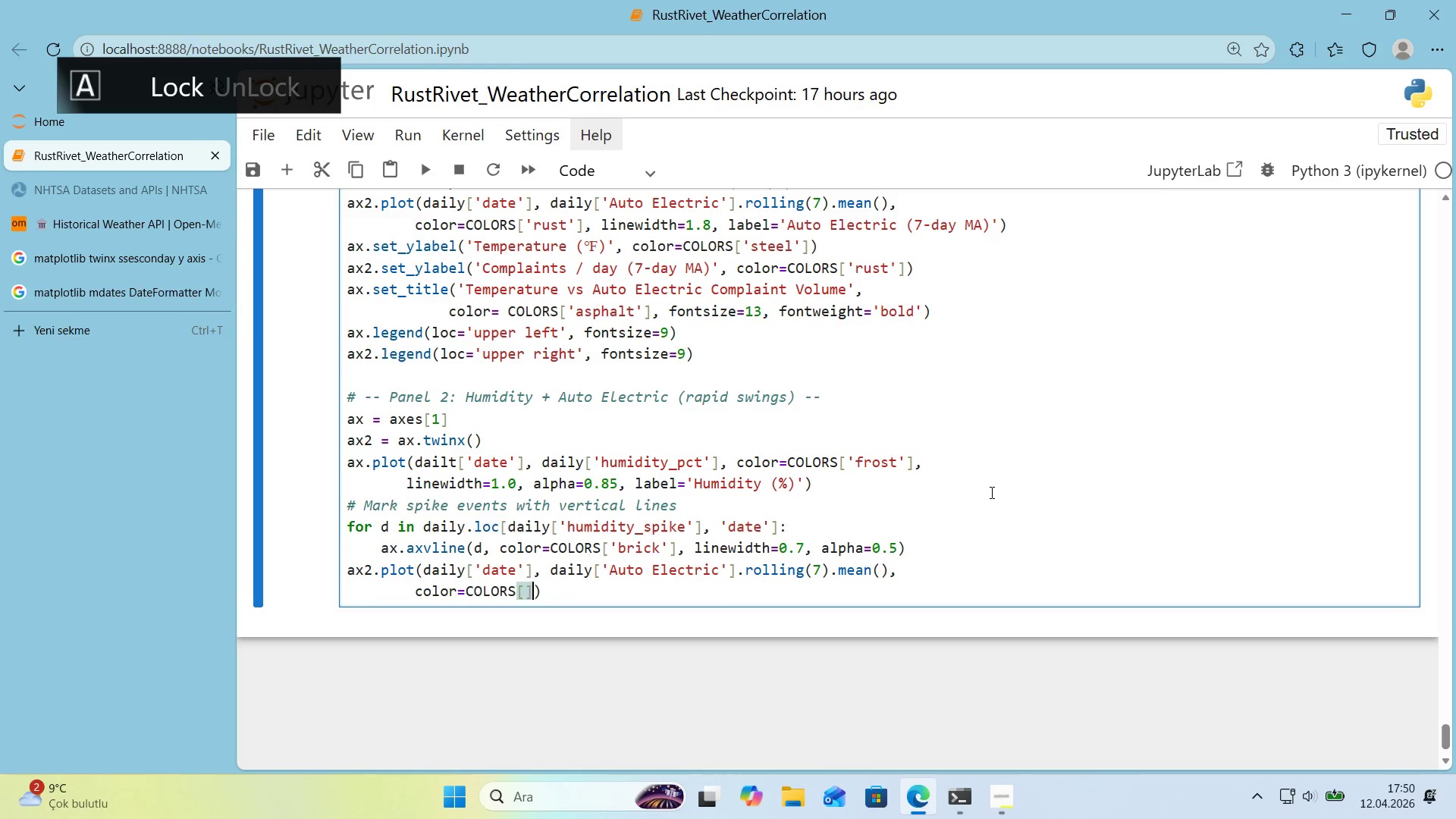 
key(ArrowLeft)
 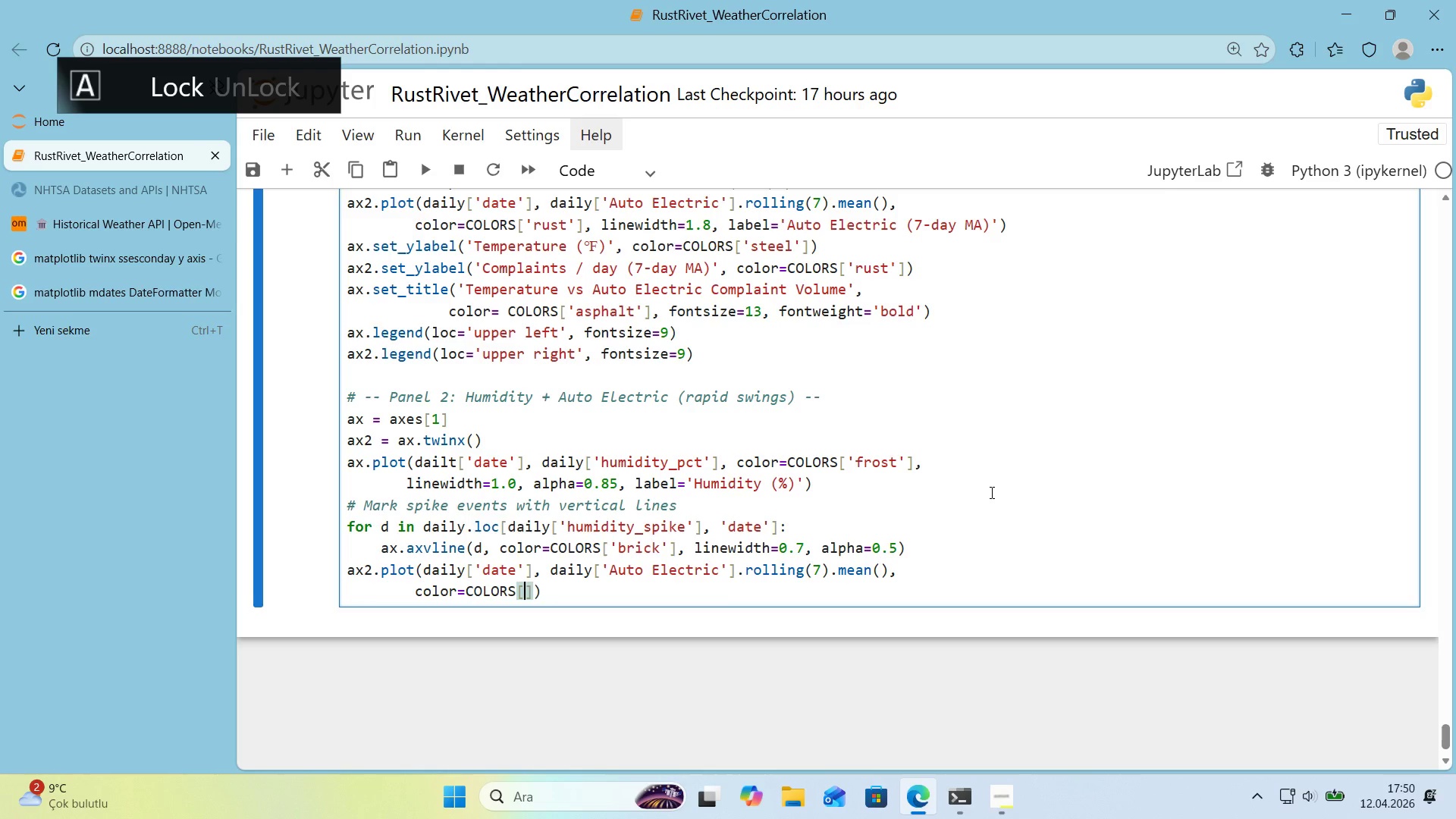 
type(@@)
 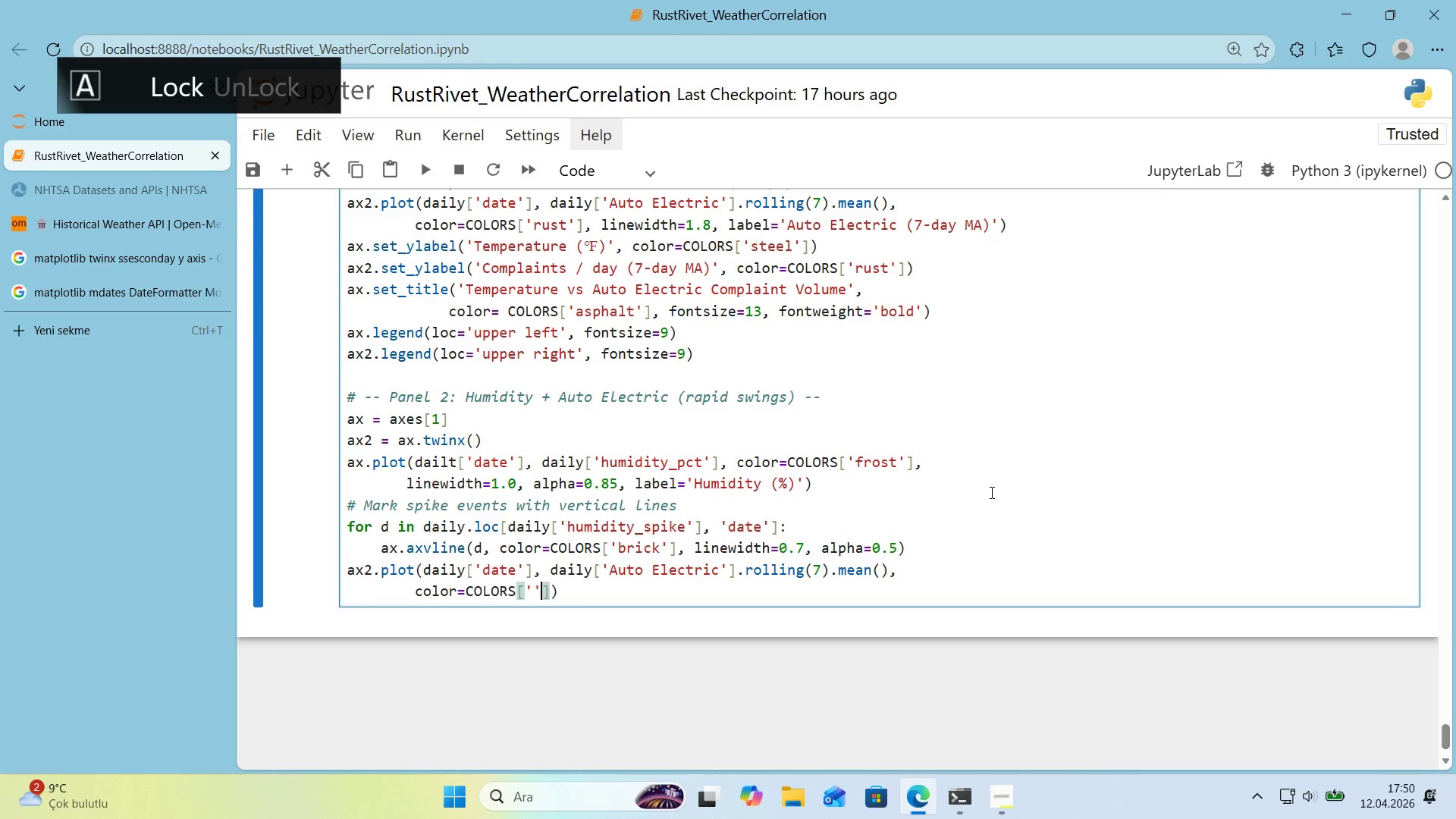 
key(ArrowLeft)
 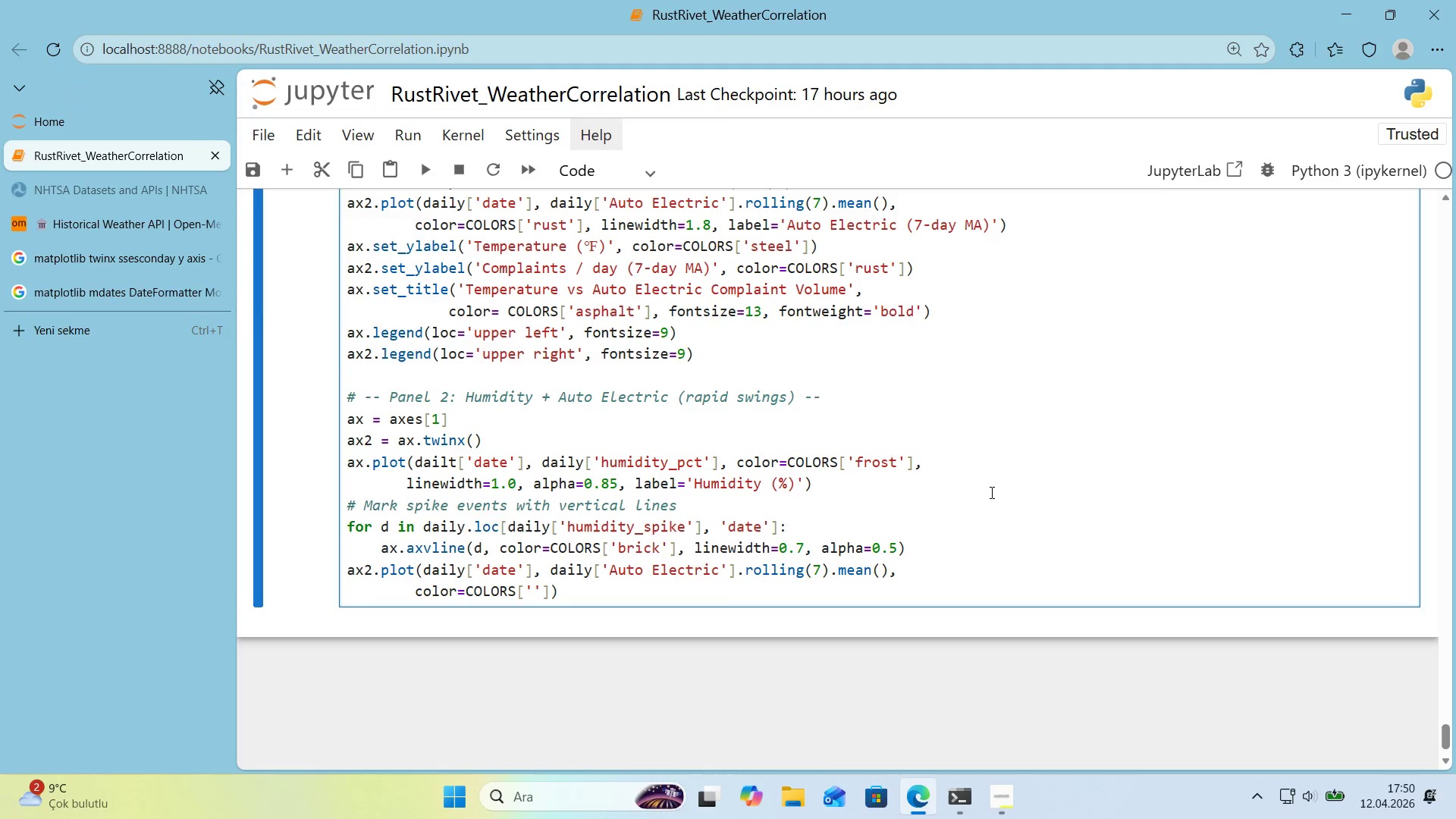 
type(copper)
 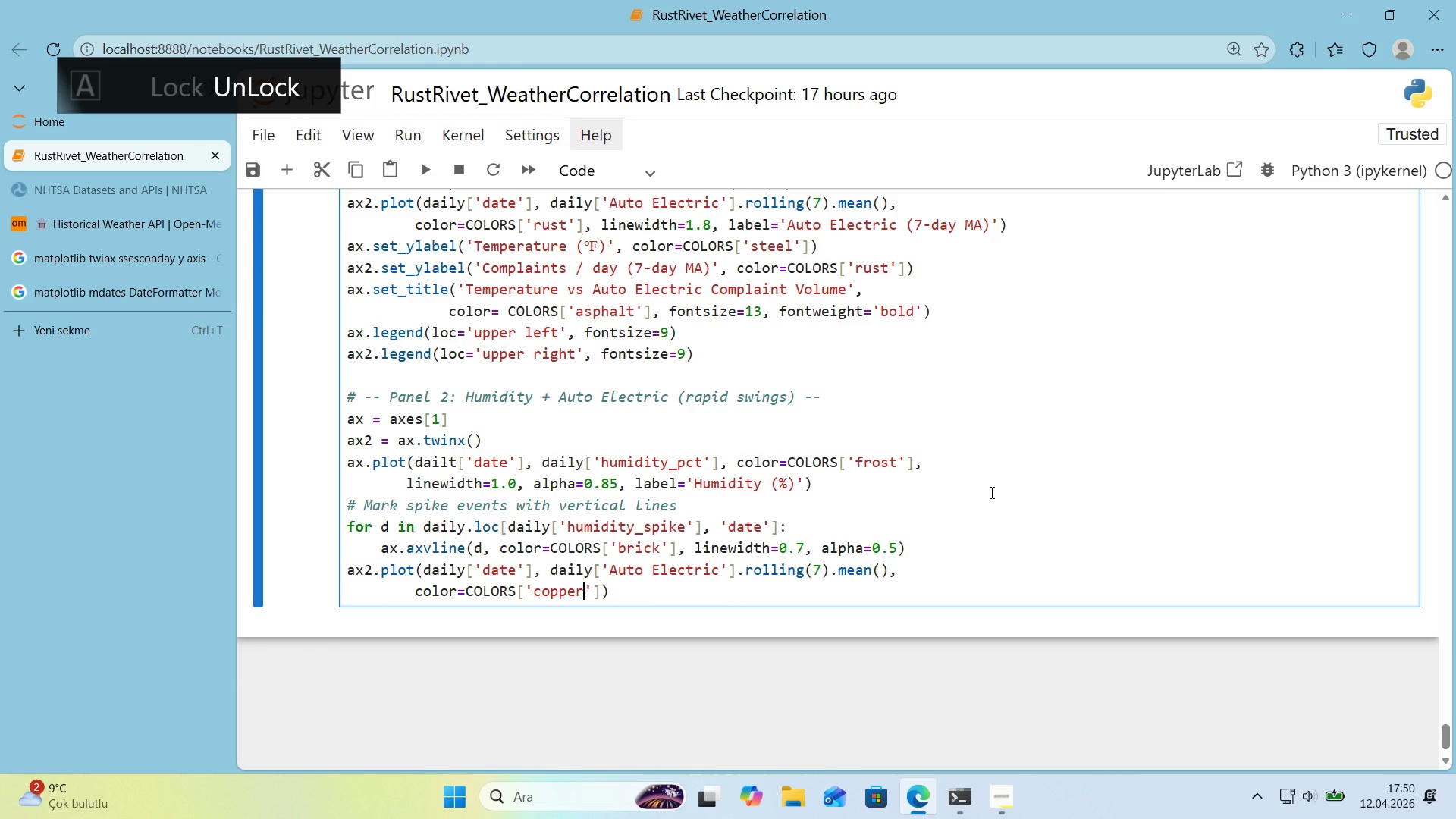 
key(ArrowRight)
 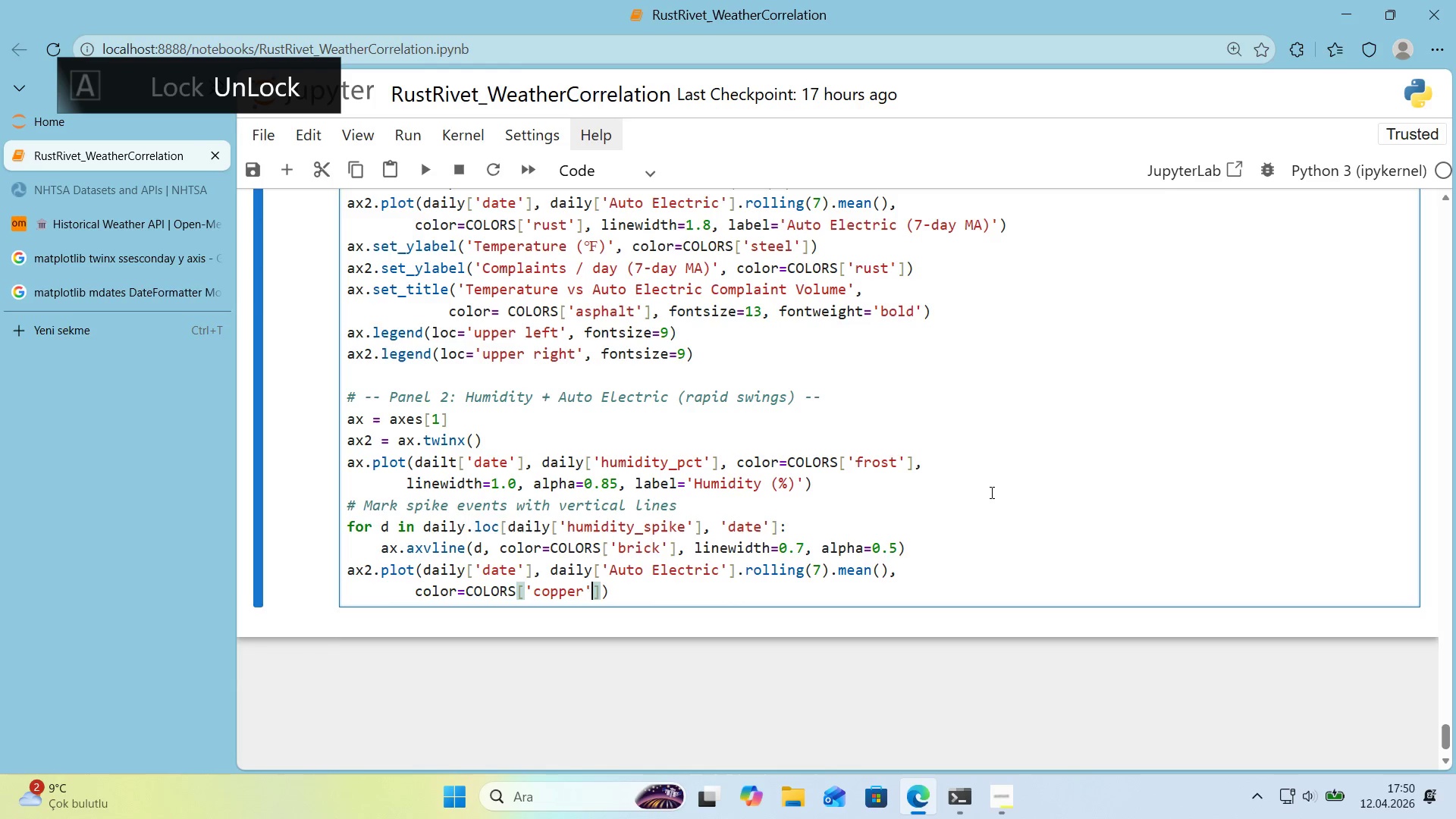 
key(ArrowRight)
 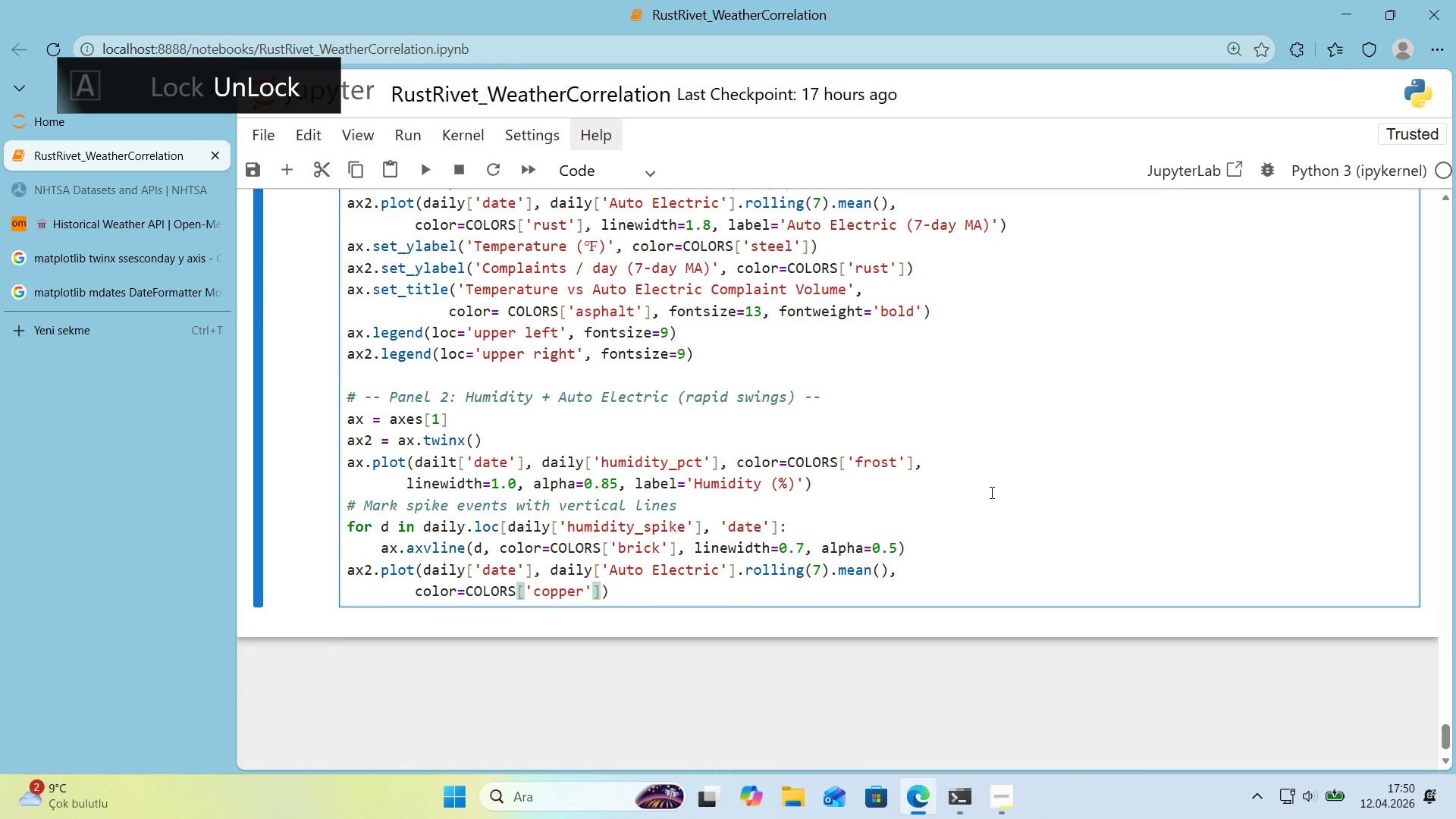 
type(, l'new'dth)1.8, label)@@)
 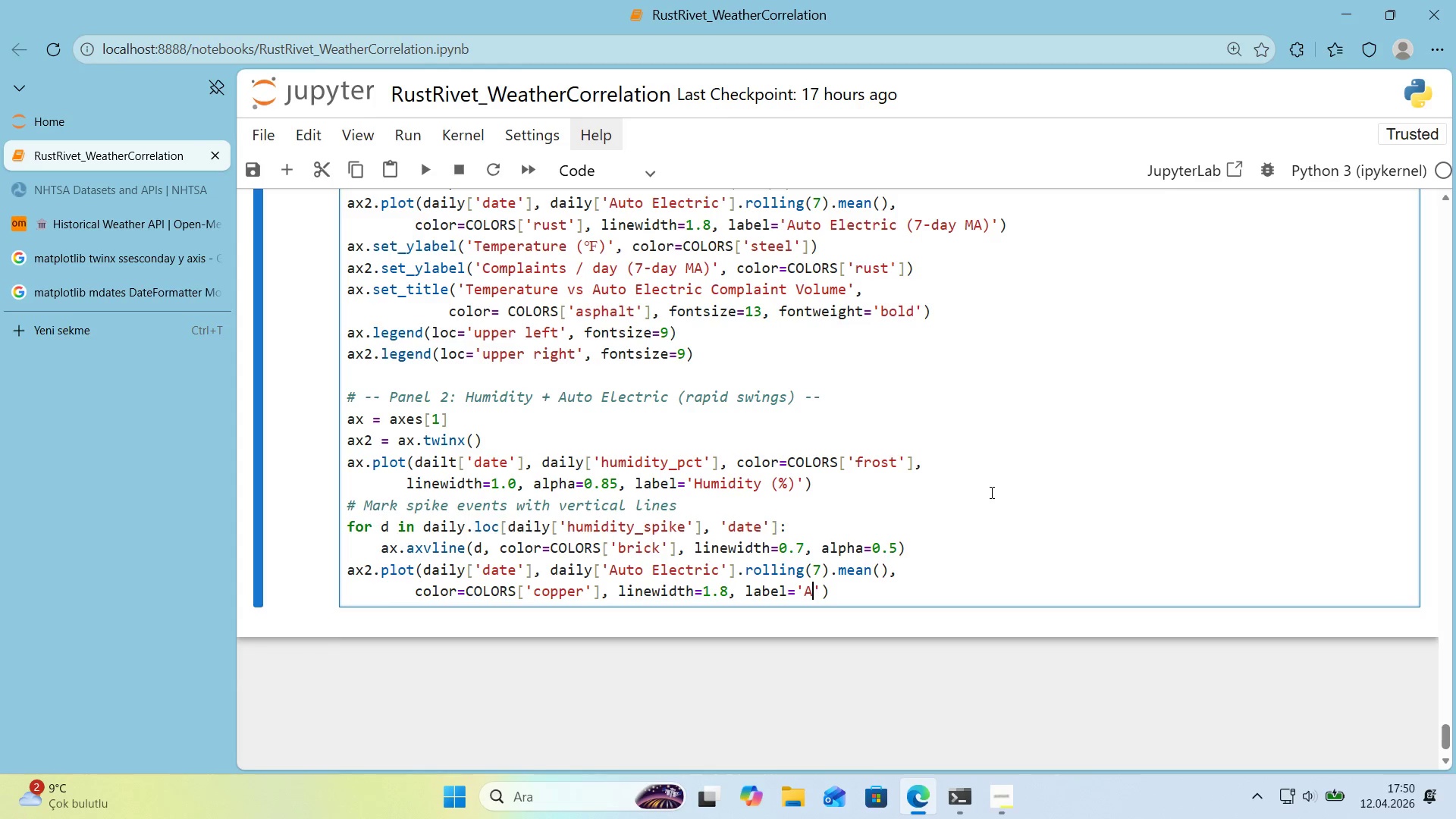 
 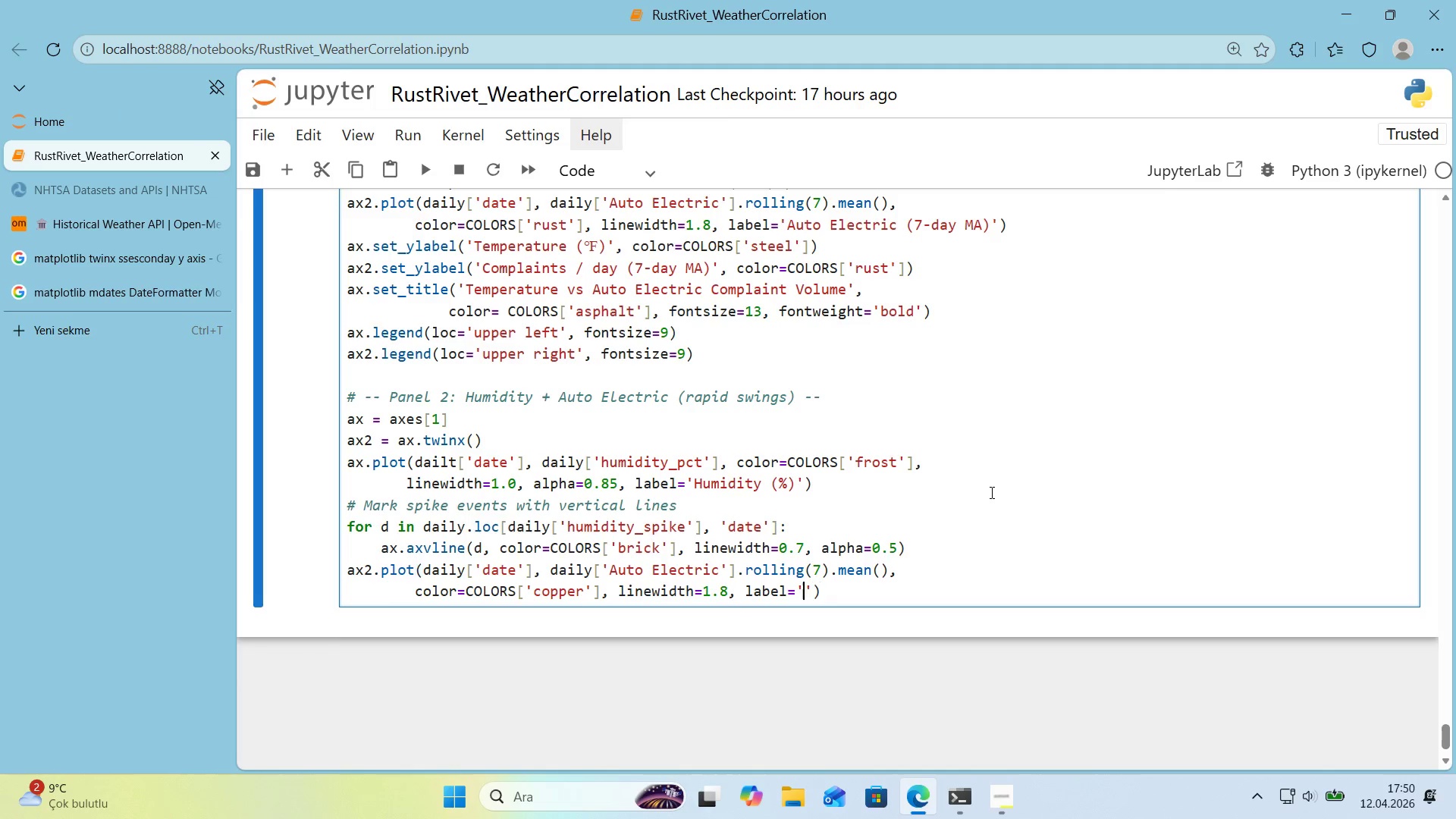 
key(ArrowLeft)
 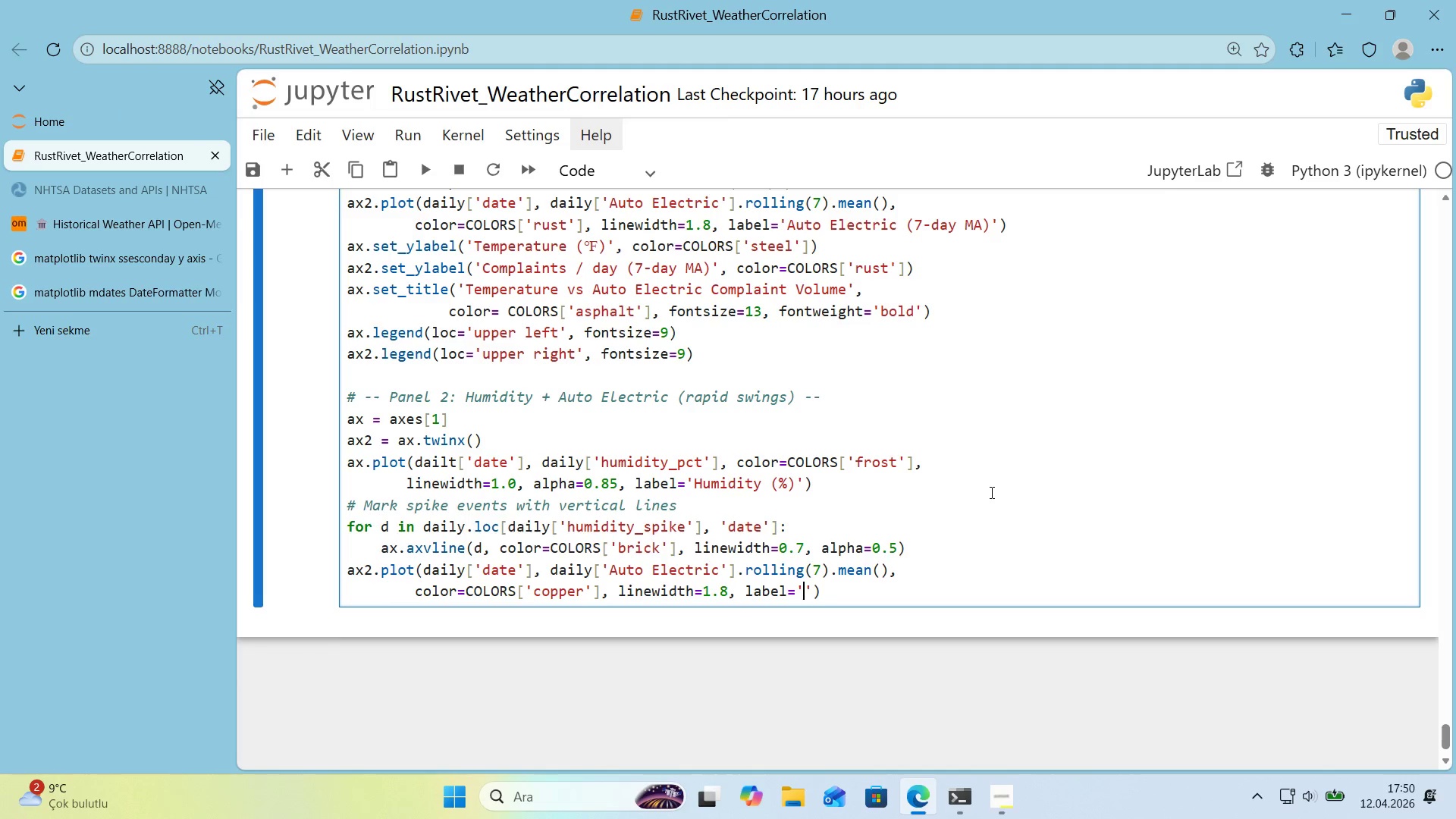 
type(Auto Electr'c *()
 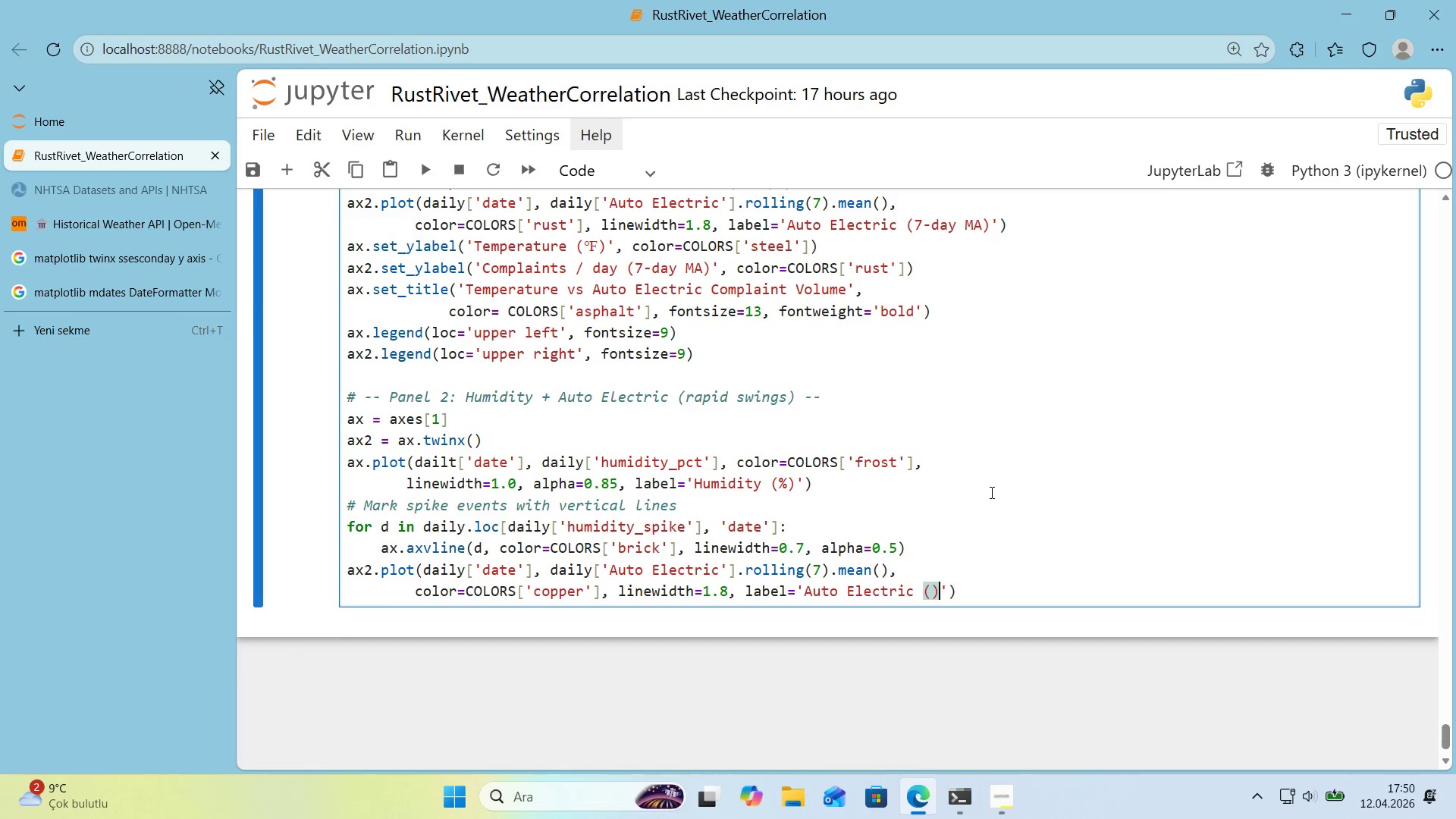 
key(ArrowLeft)
 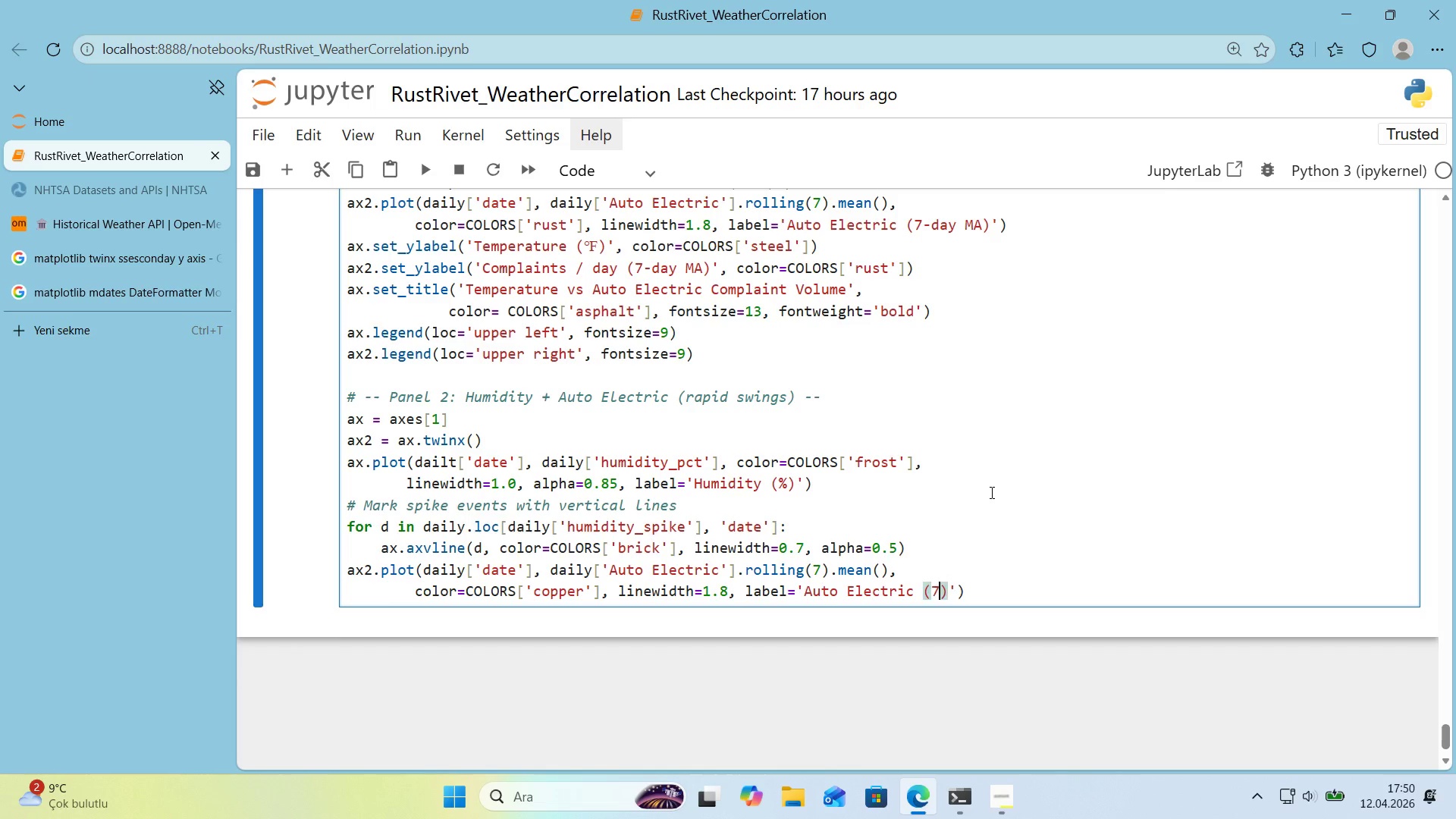 
type(7-day MA)
 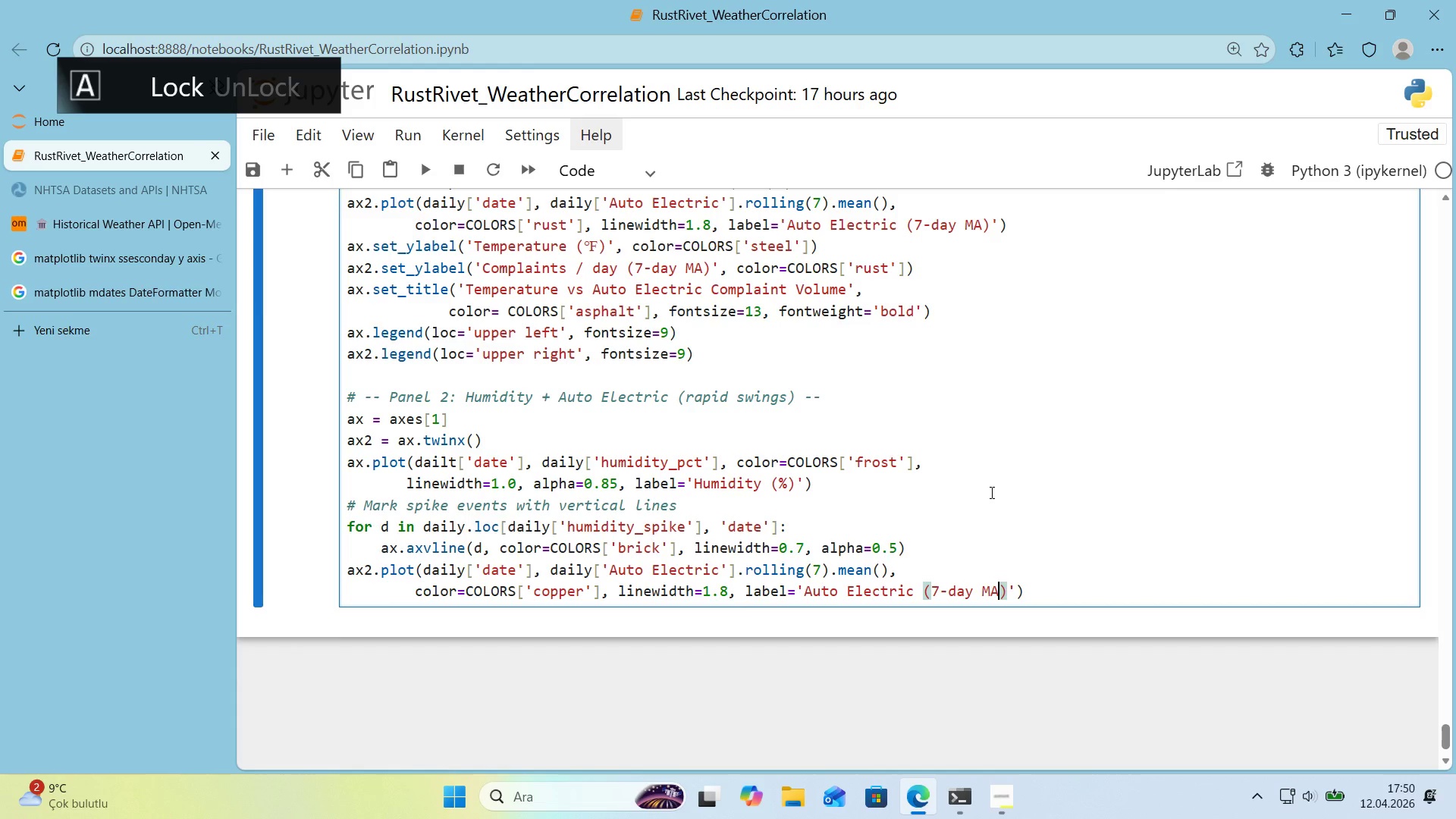 
key(ArrowRight)
 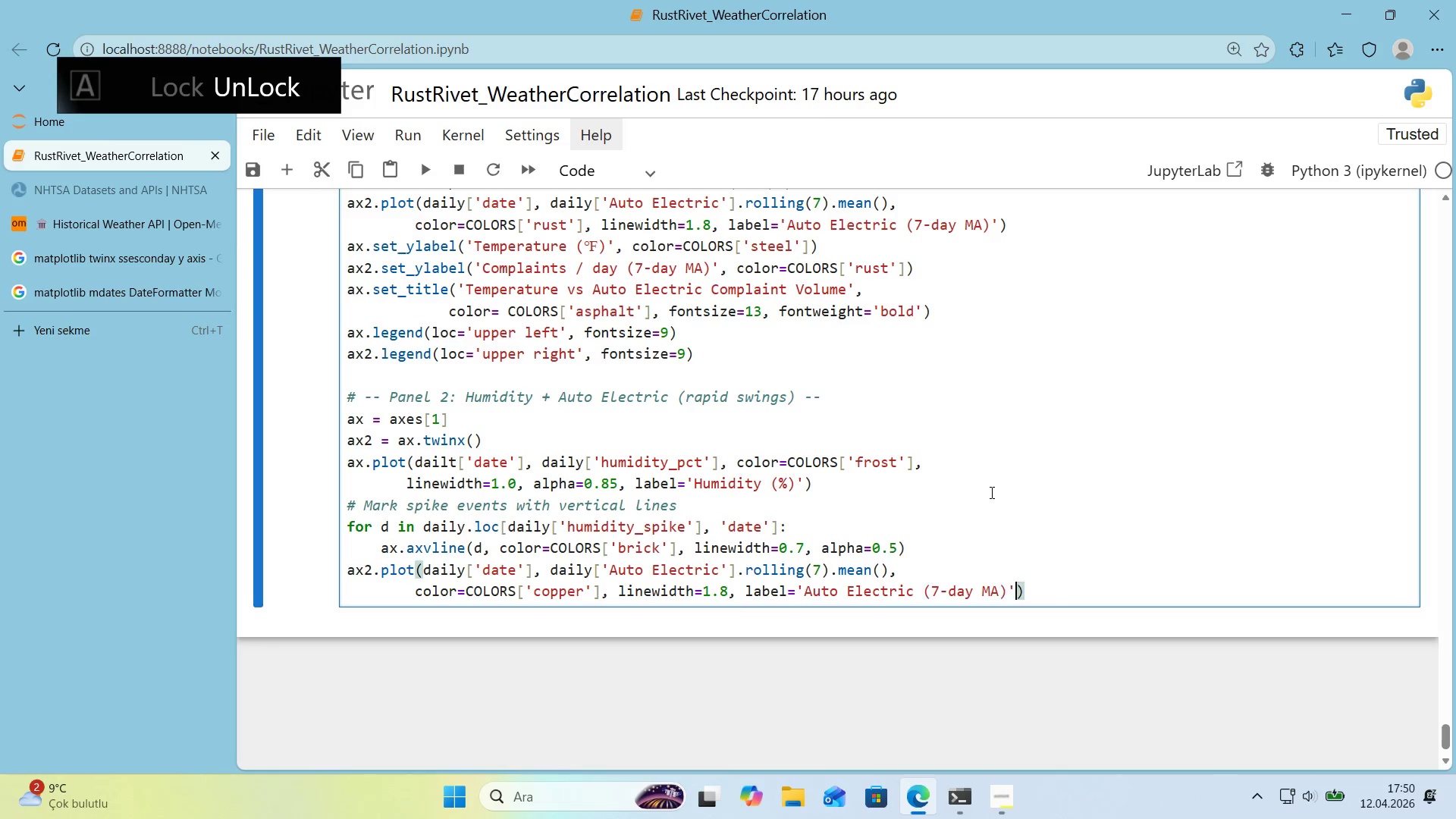 
key(ArrowRight)
 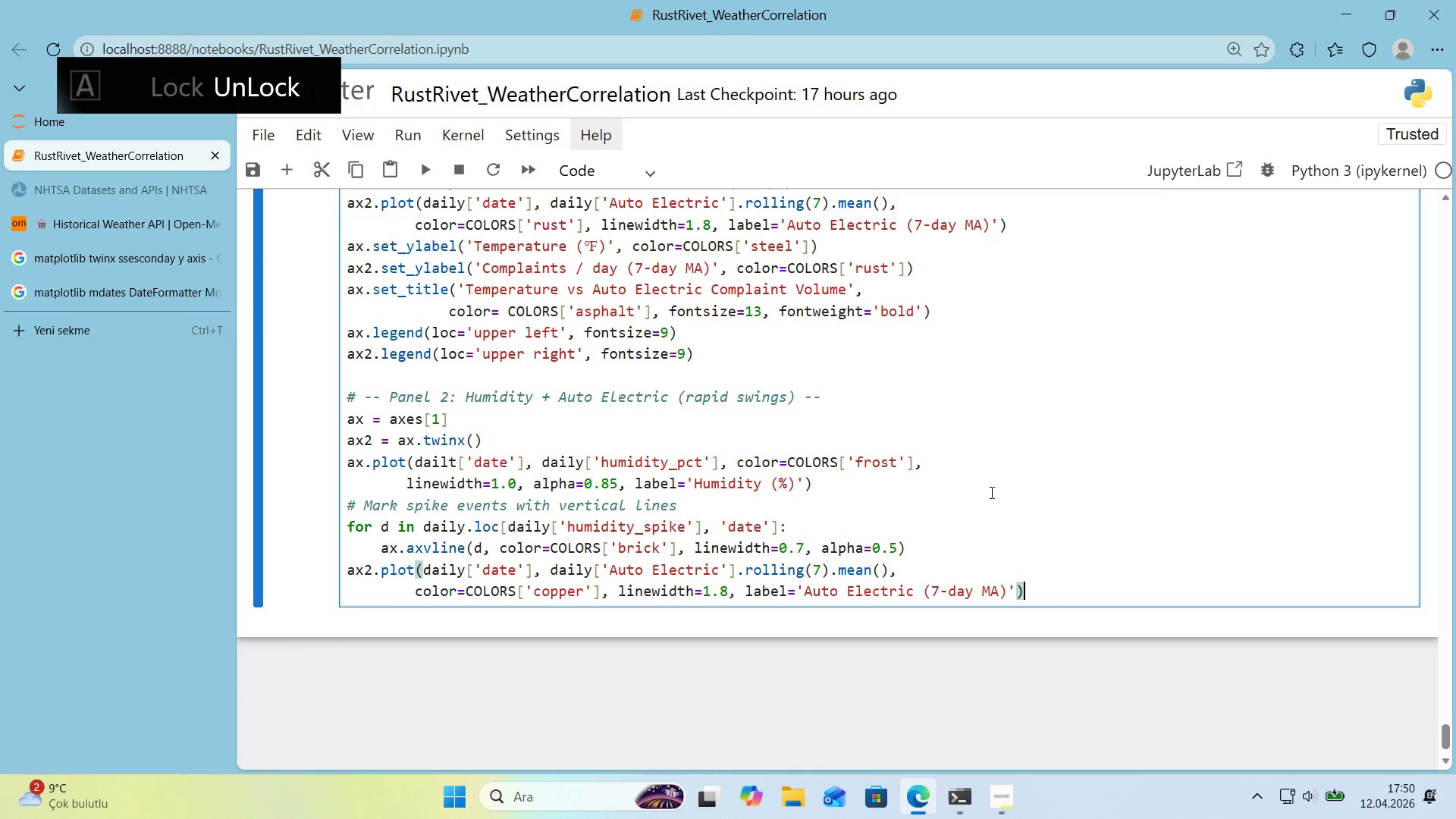 
key(ArrowRight)
 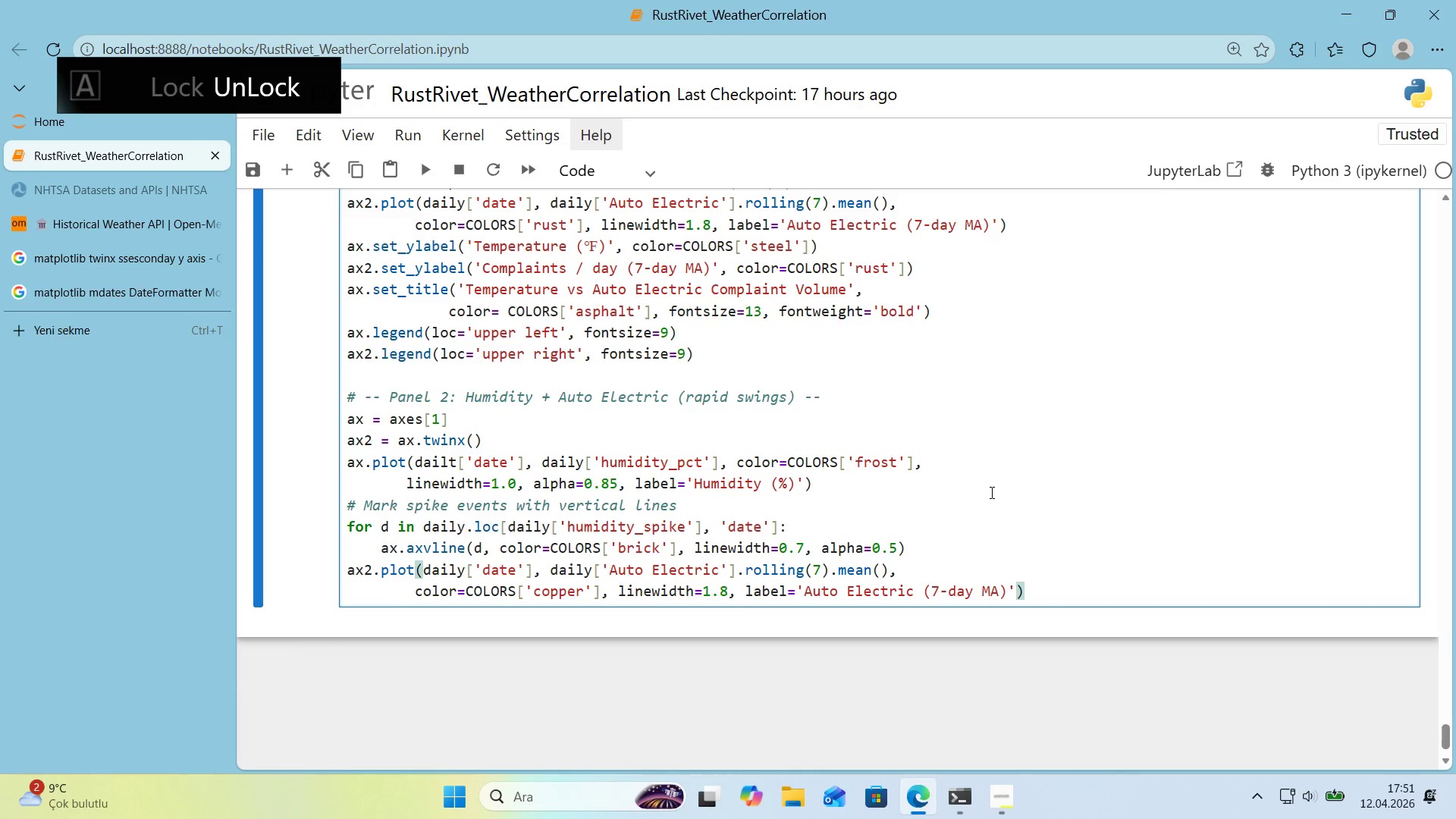 
key(Enter)
 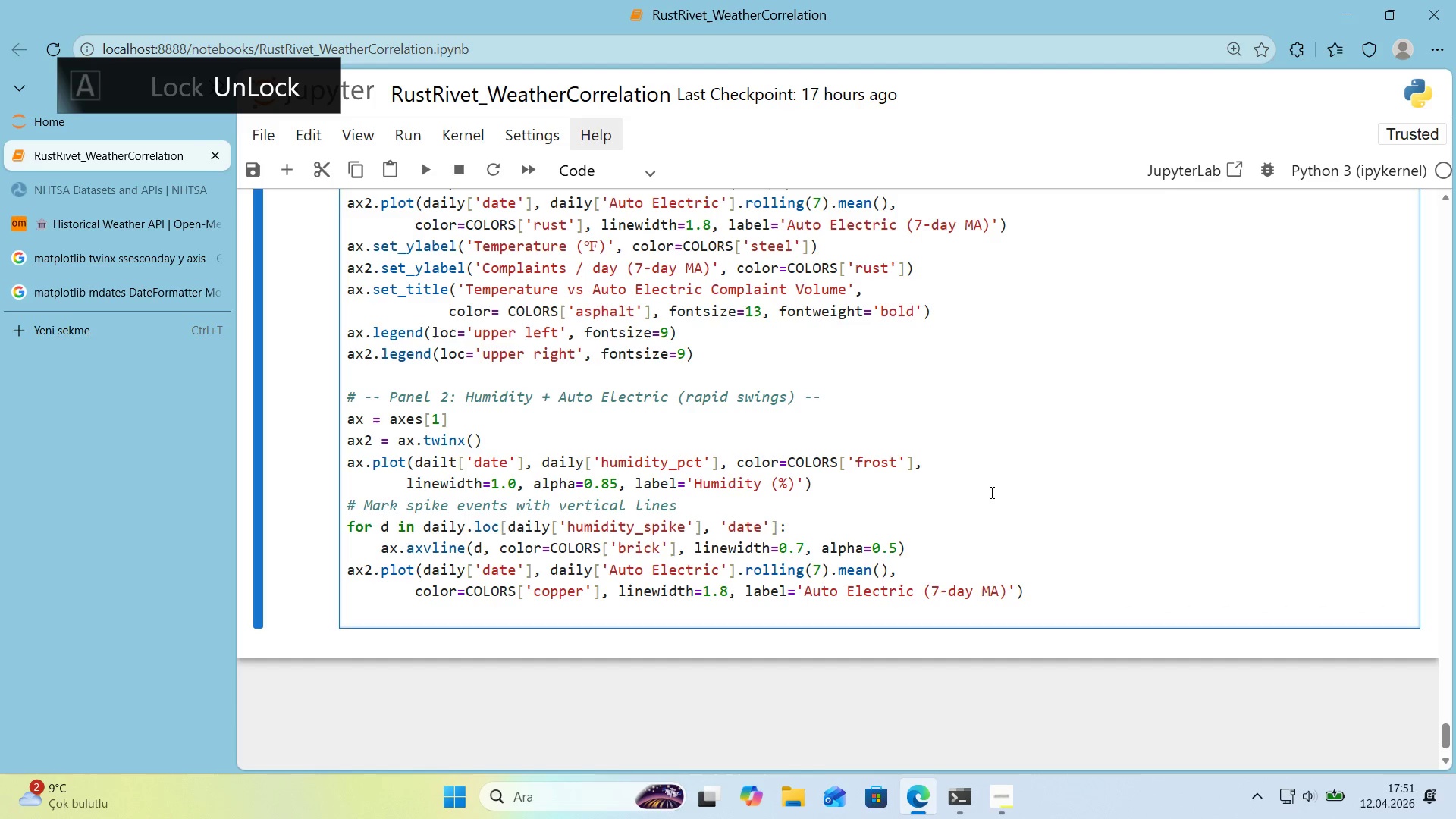 
type(ax.set_ylabel*()
 